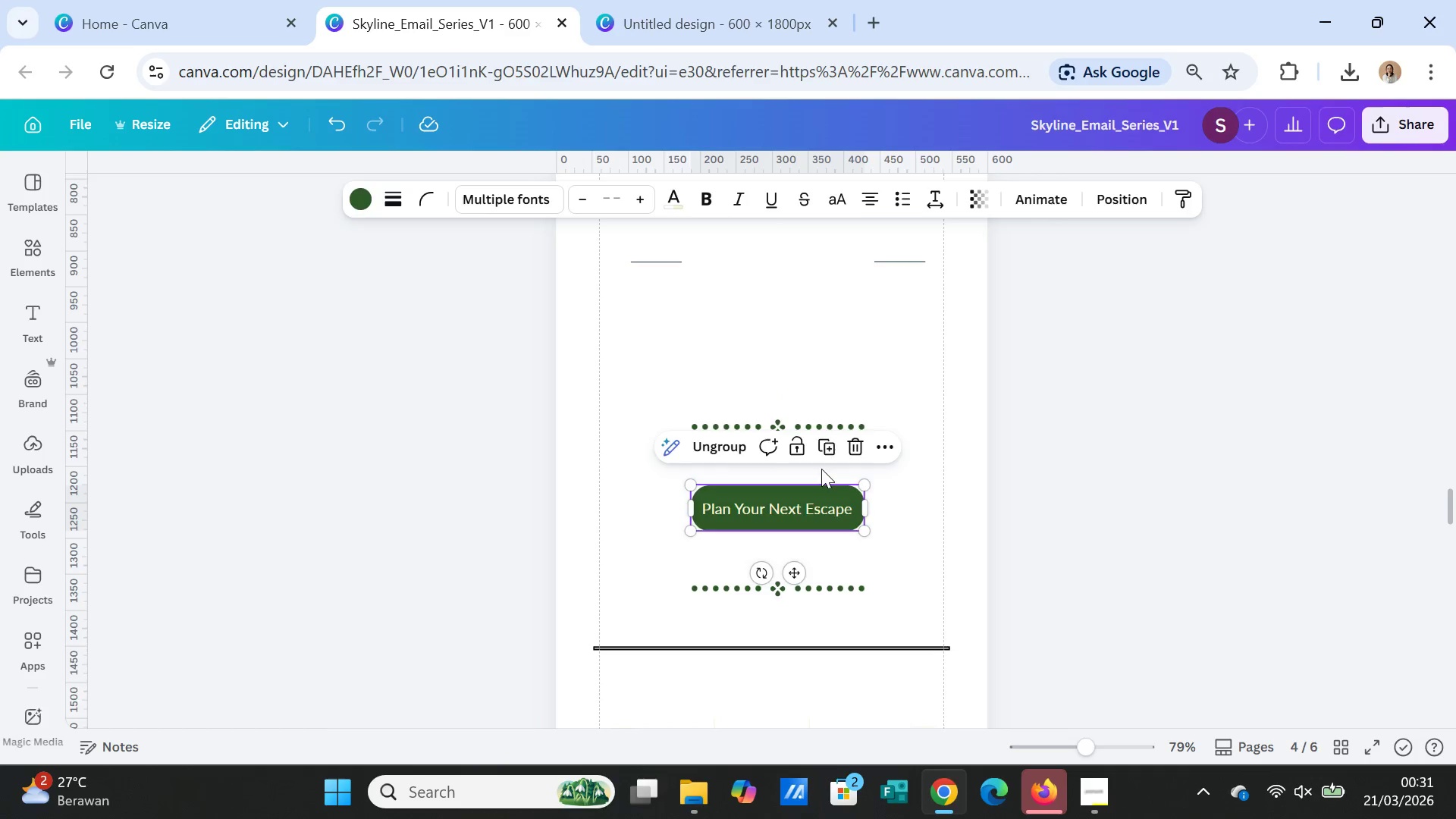 
scroll: coordinate [825, 480], scroll_direction: down, amount: 2.0
 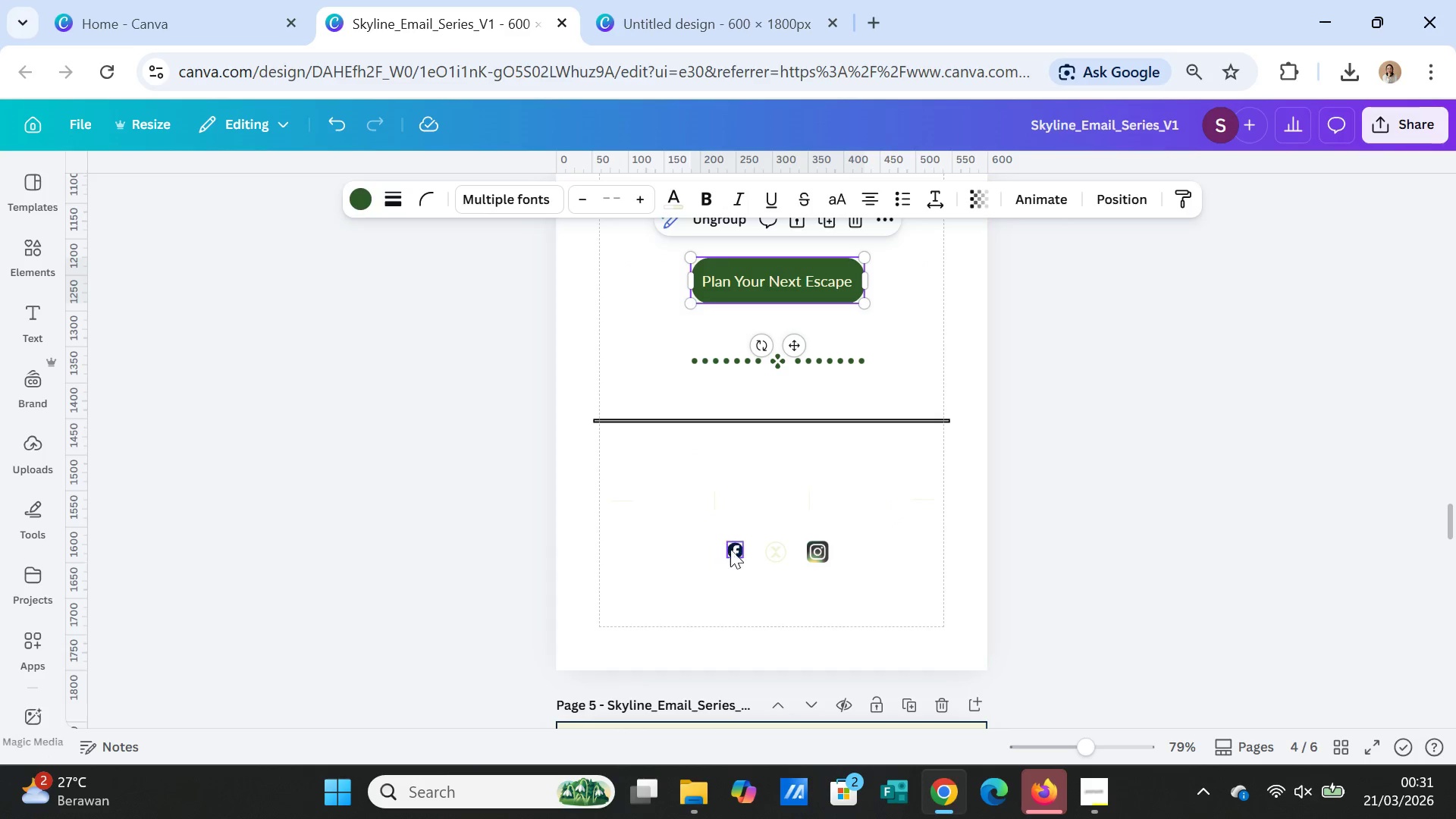 
left_click([738, 548])
 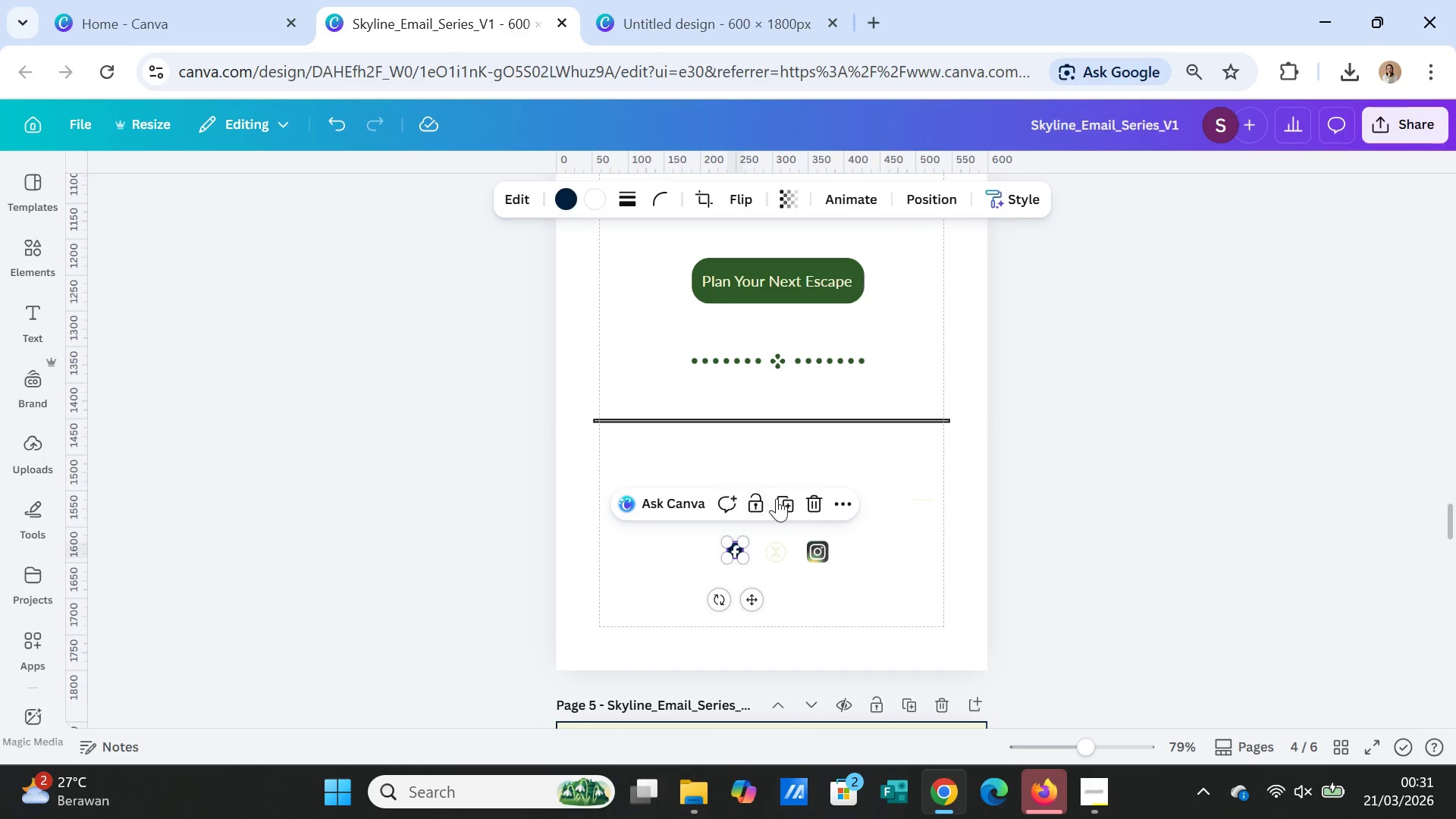 
key(Control+C)
 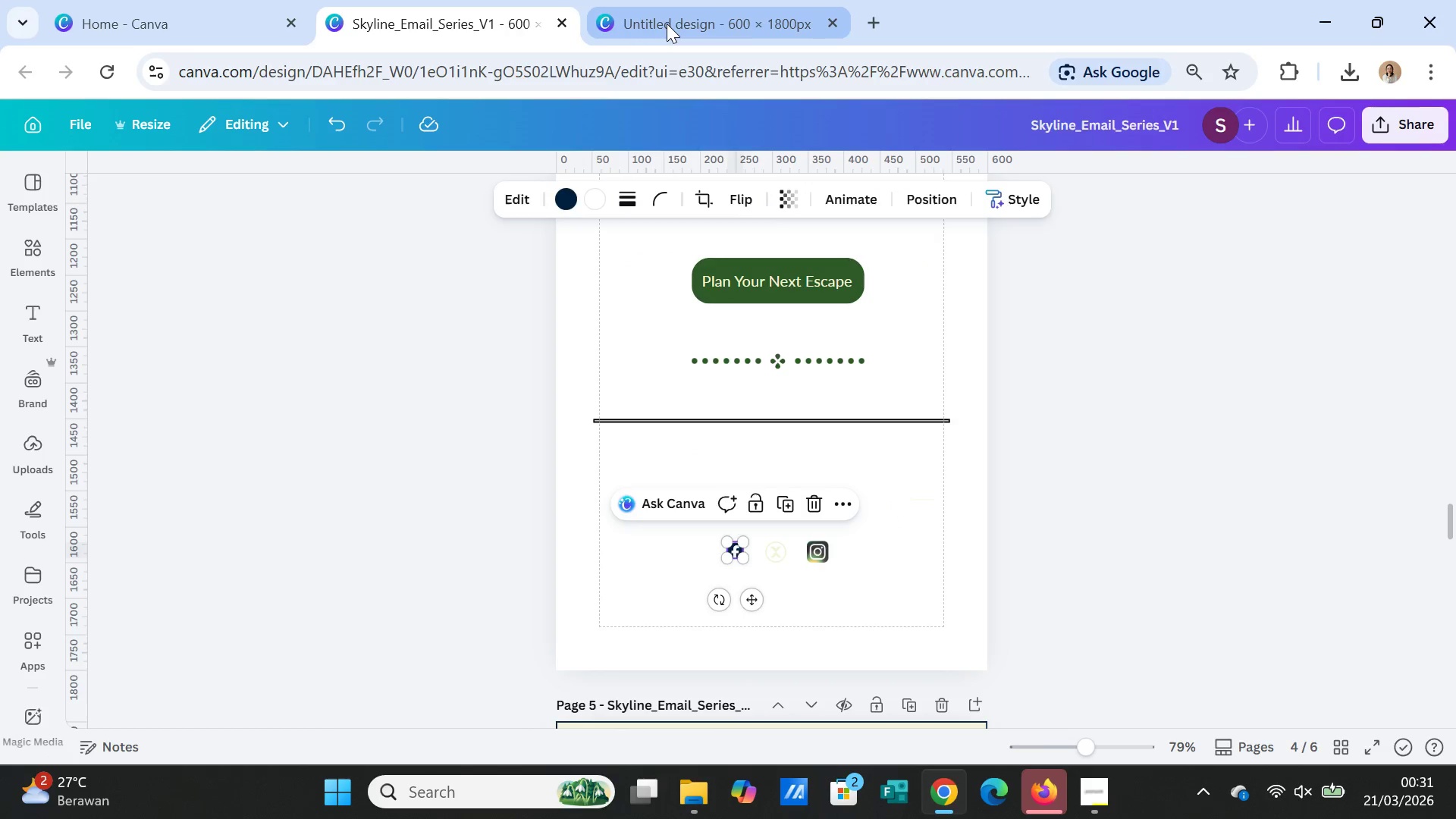 
left_click([667, 24])
 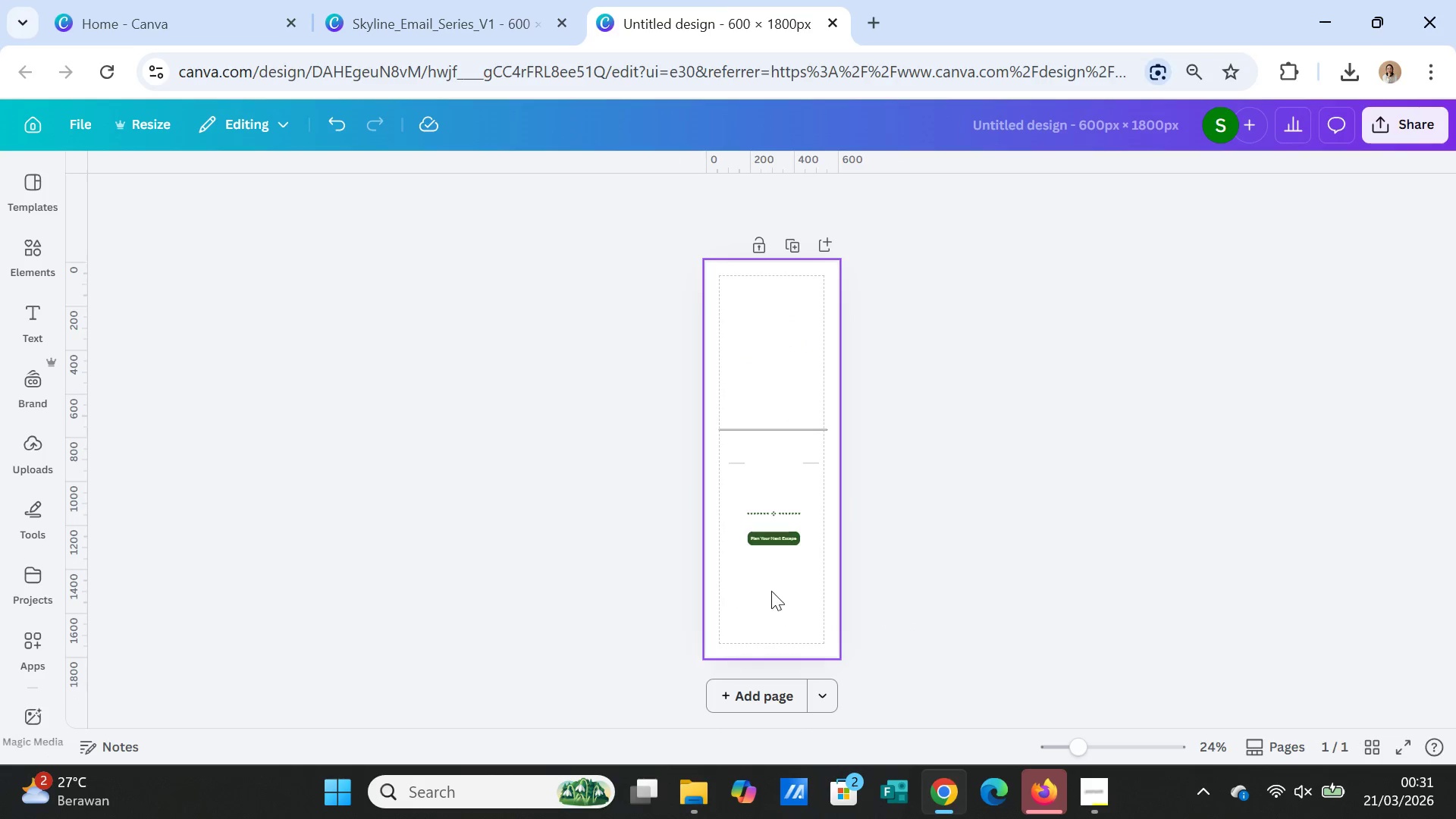 
left_click([771, 591])
 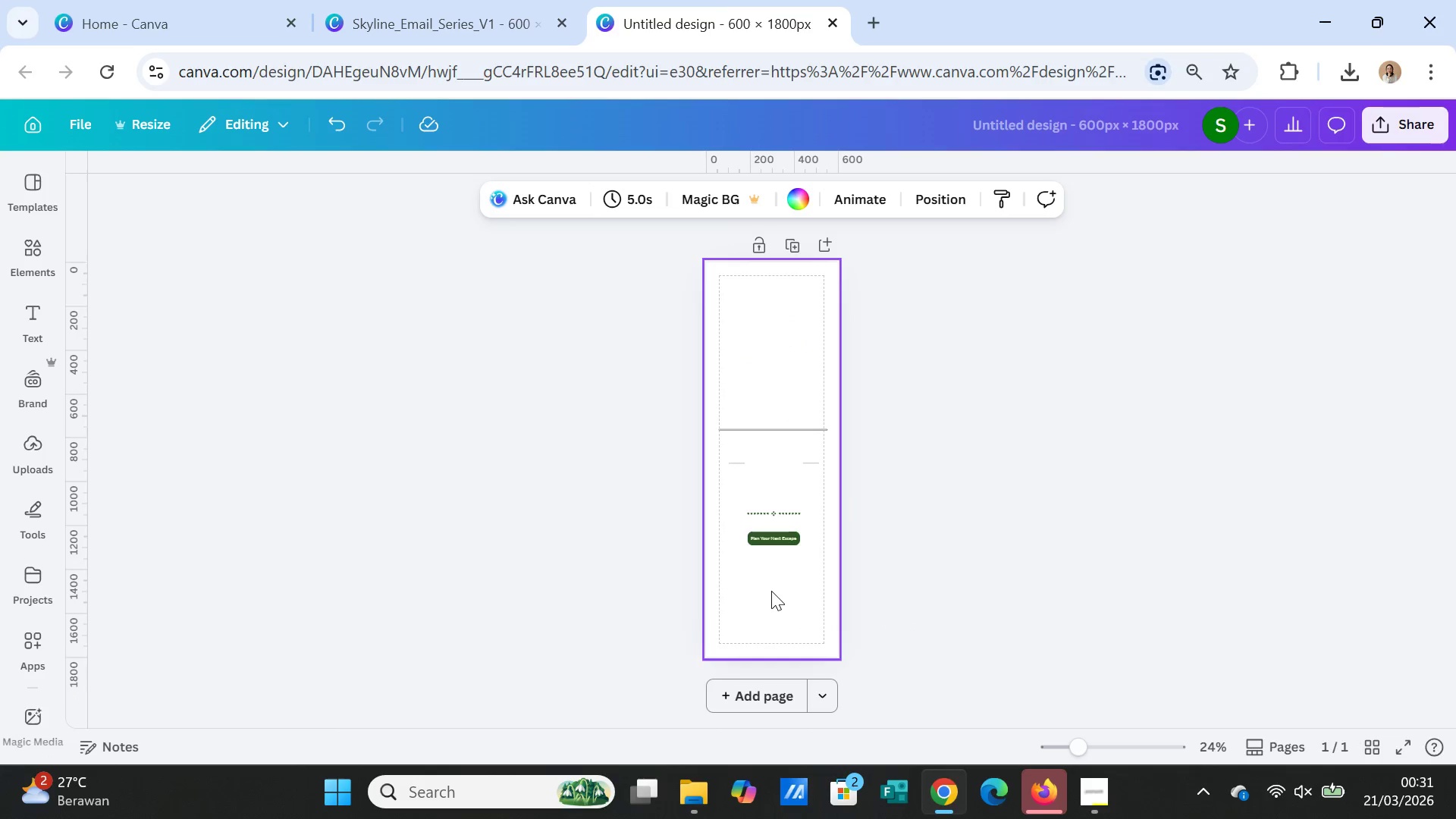 
key(Control+ControlLeft)
 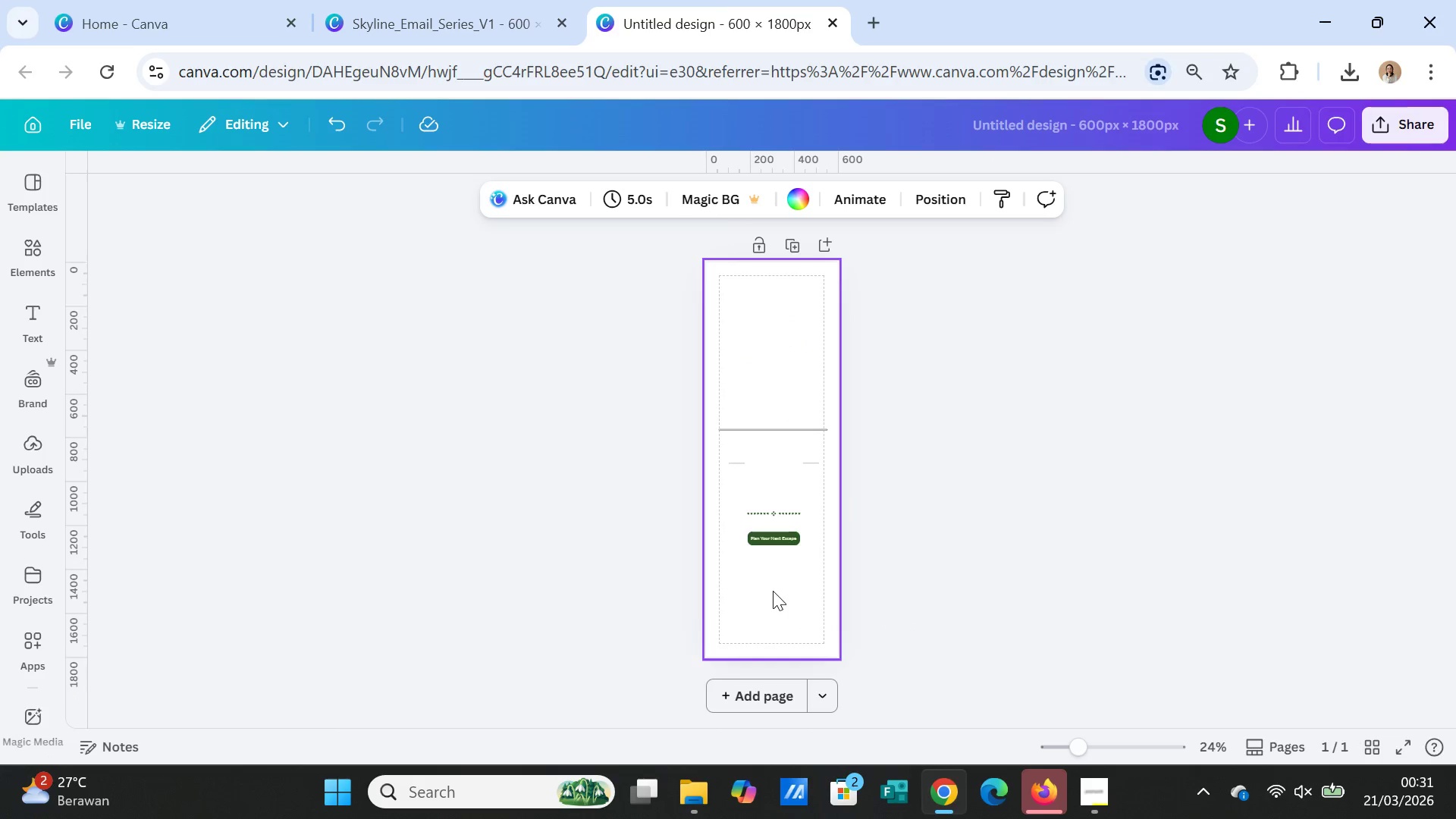 
key(Control+V)
 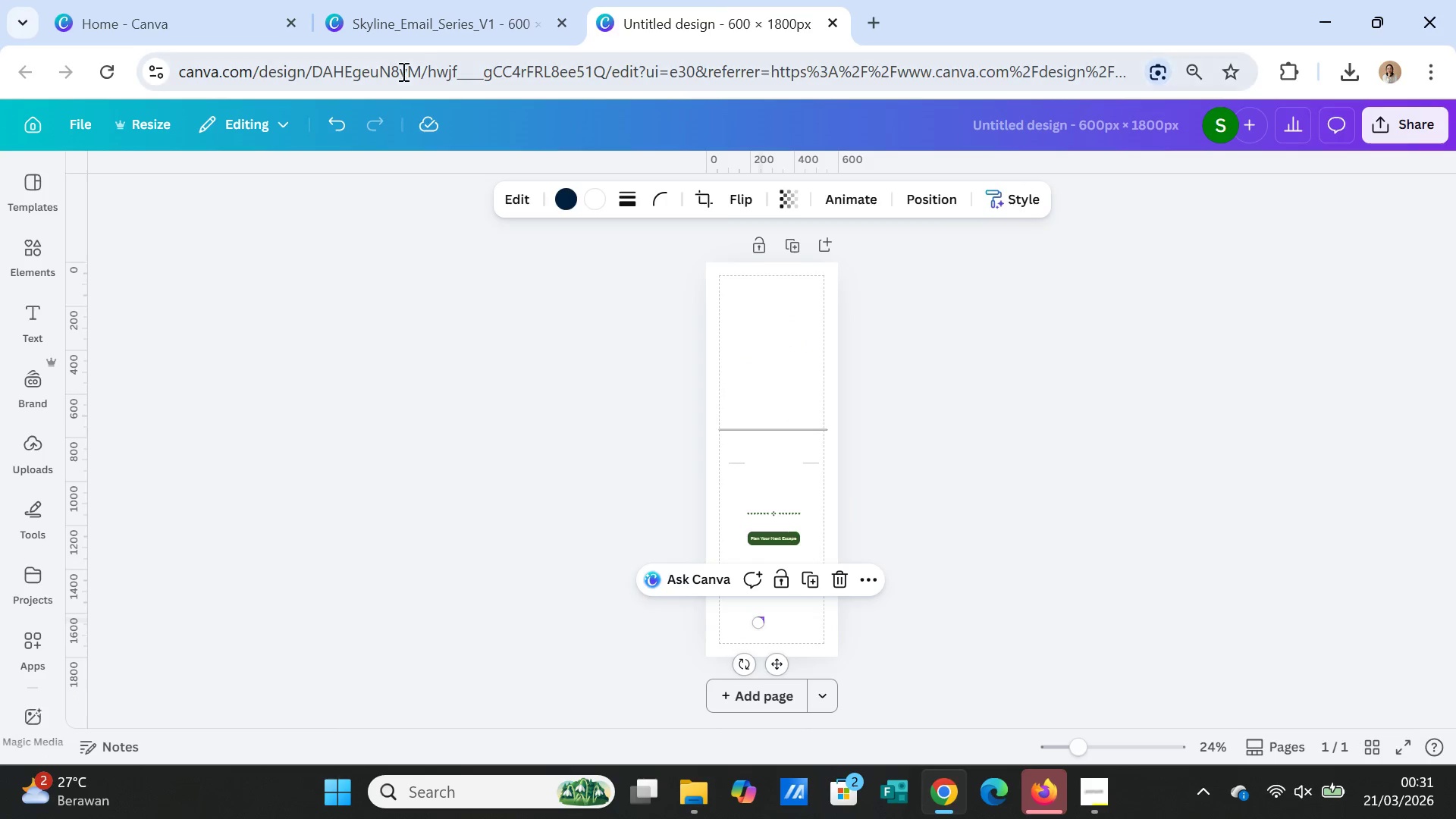 
left_click([417, 20])
 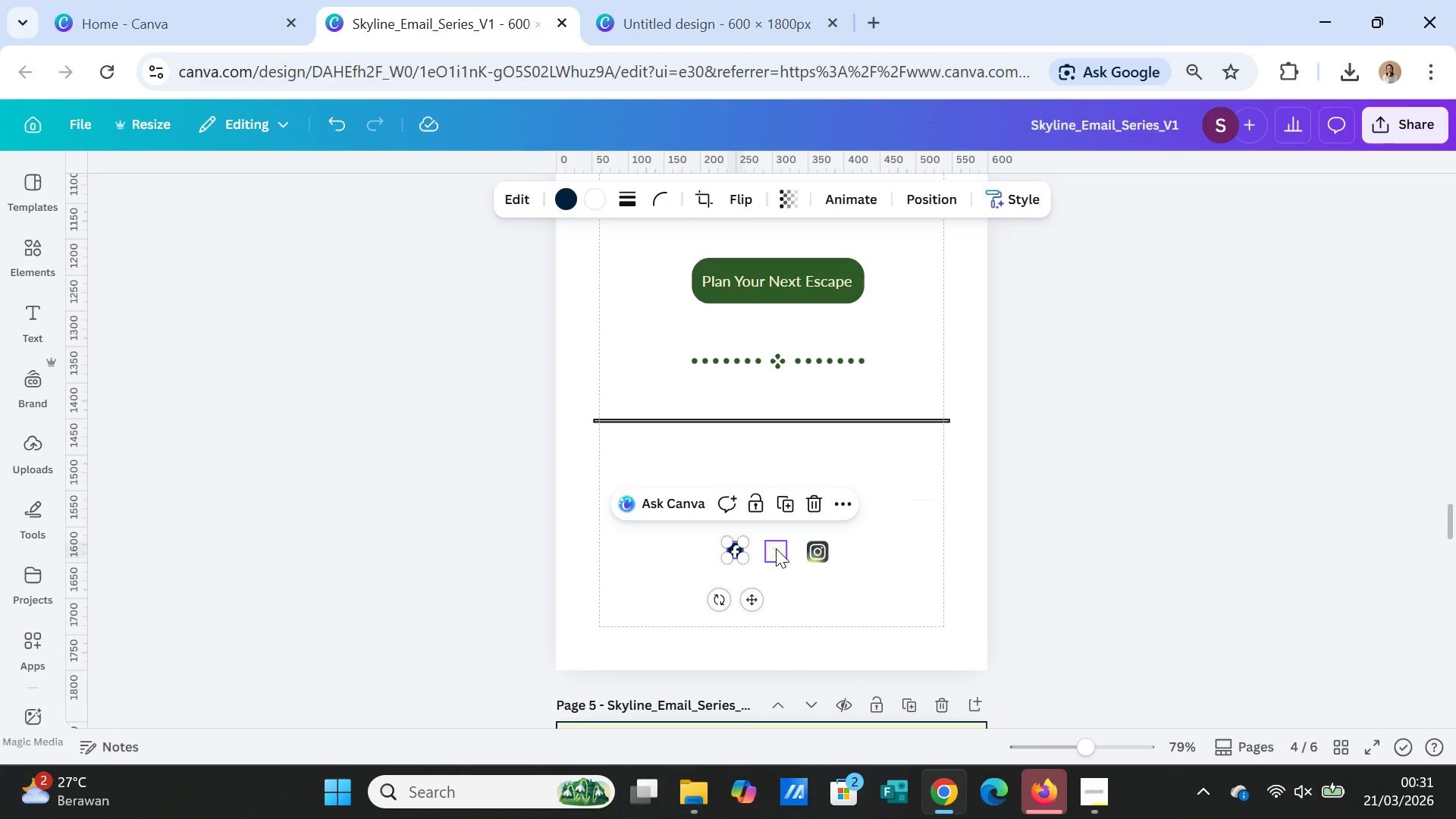 
left_click([776, 548])
 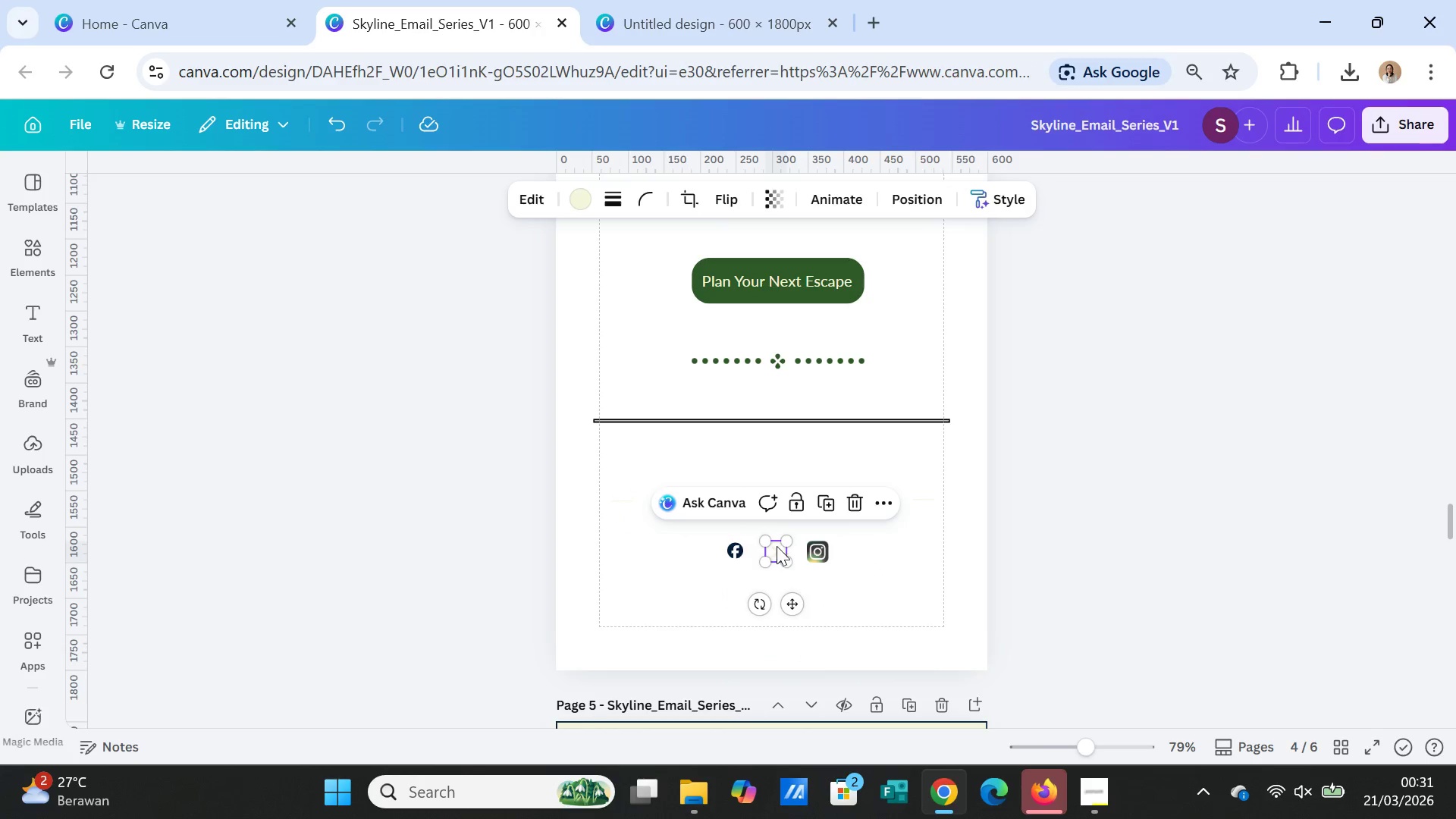 
key(Control+C)
 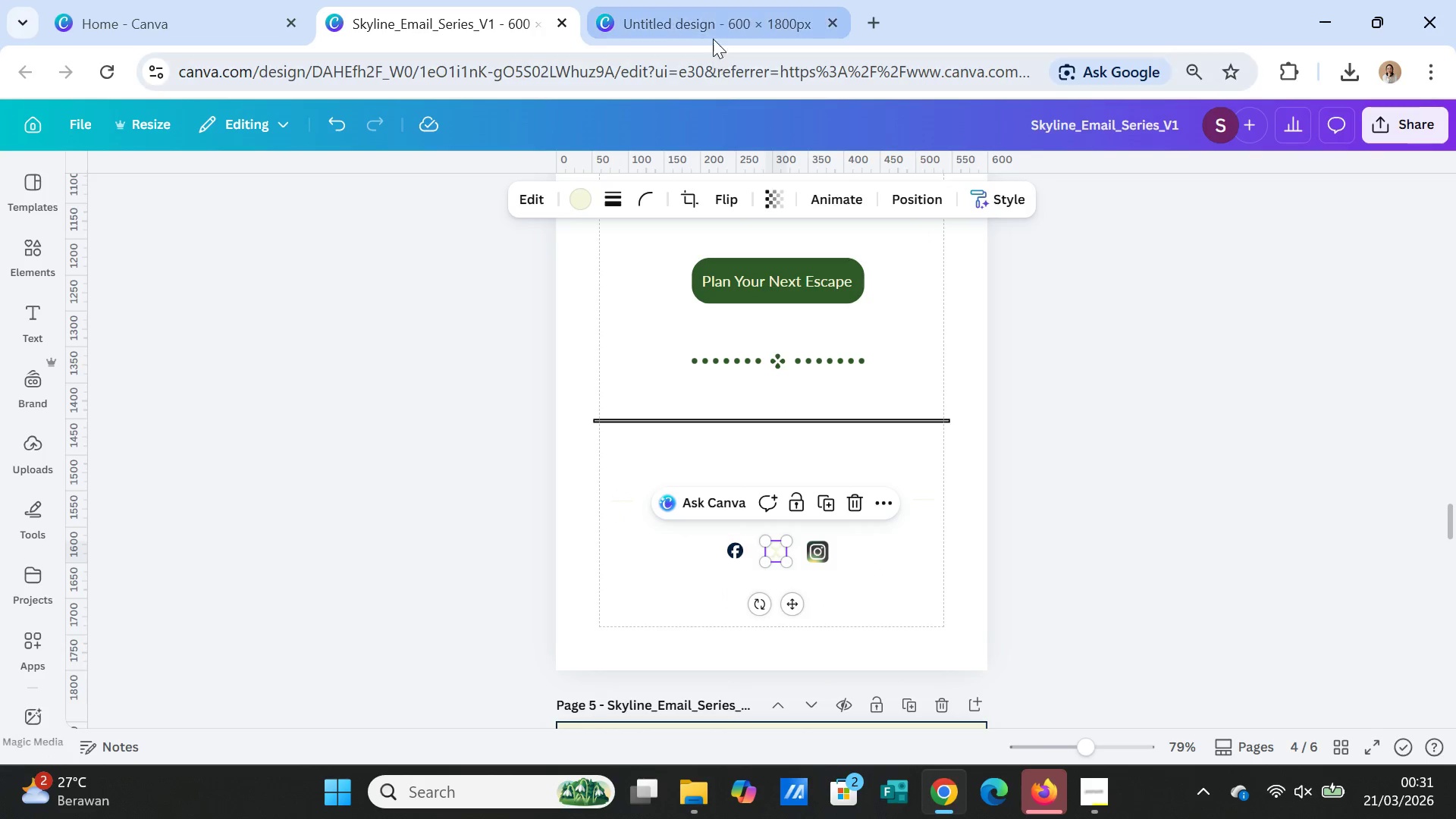 
left_click([713, 37])
 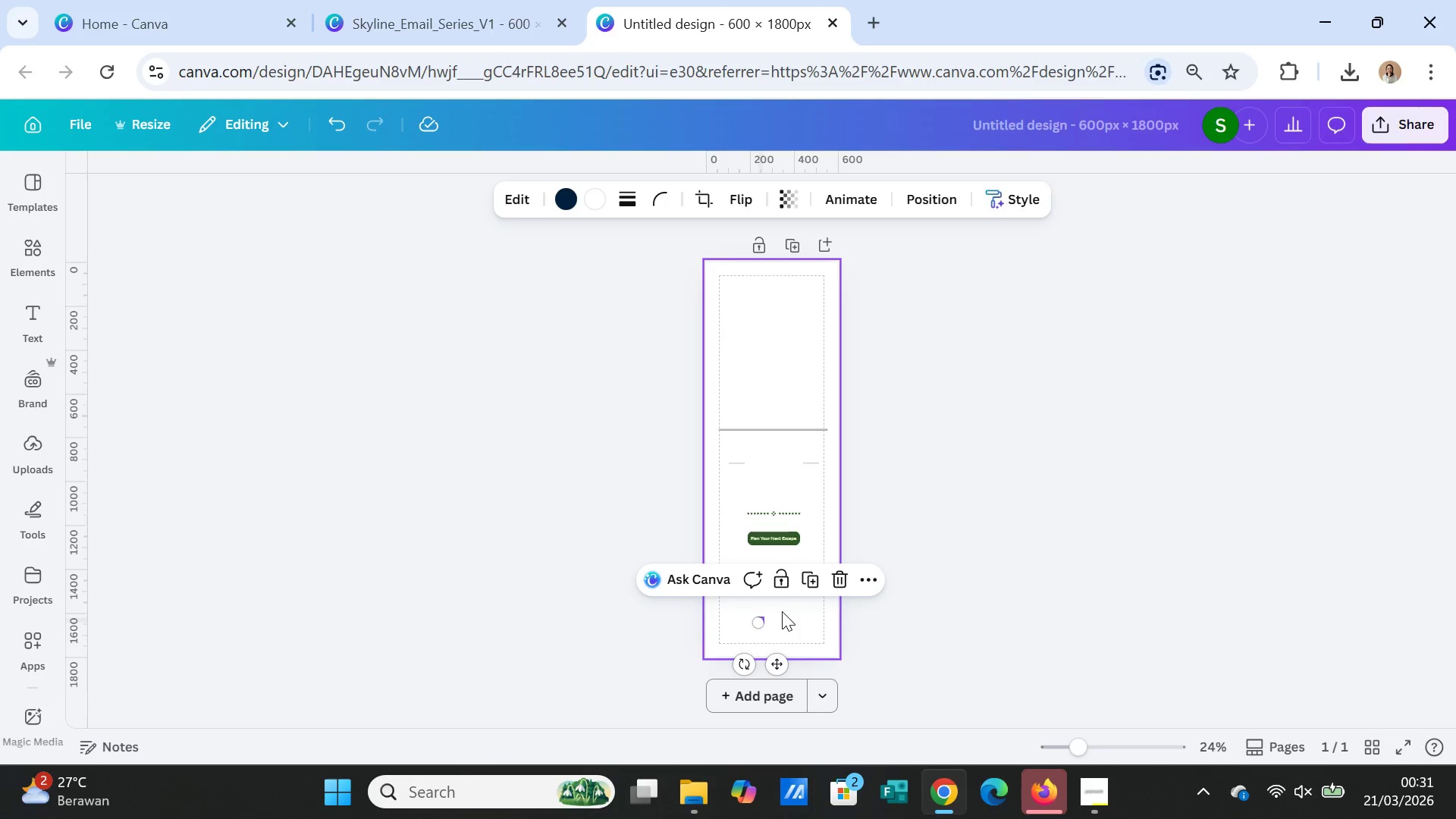 
key(Control+V)
 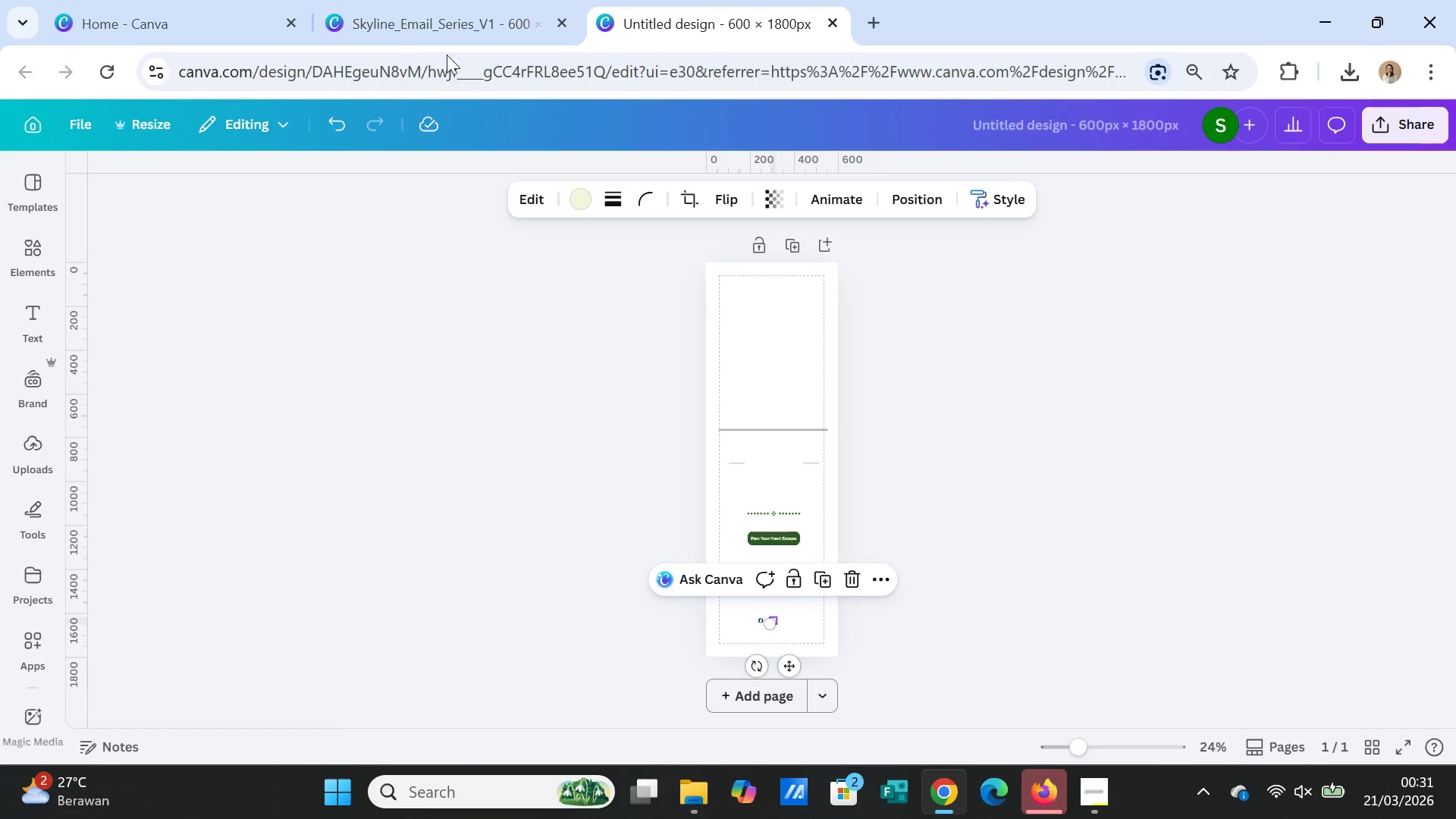 
left_click([453, 3])
 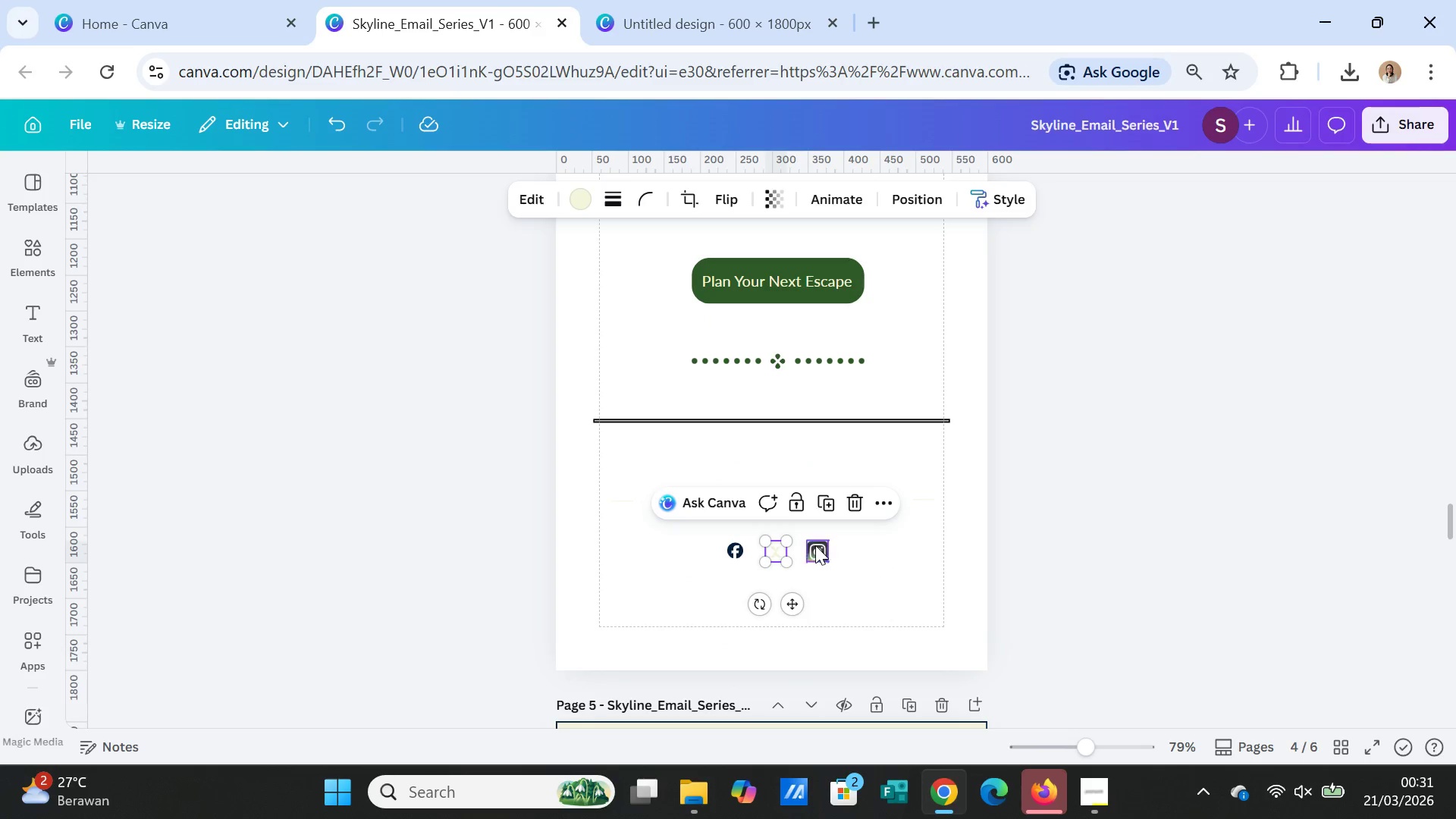 
left_click([815, 549])
 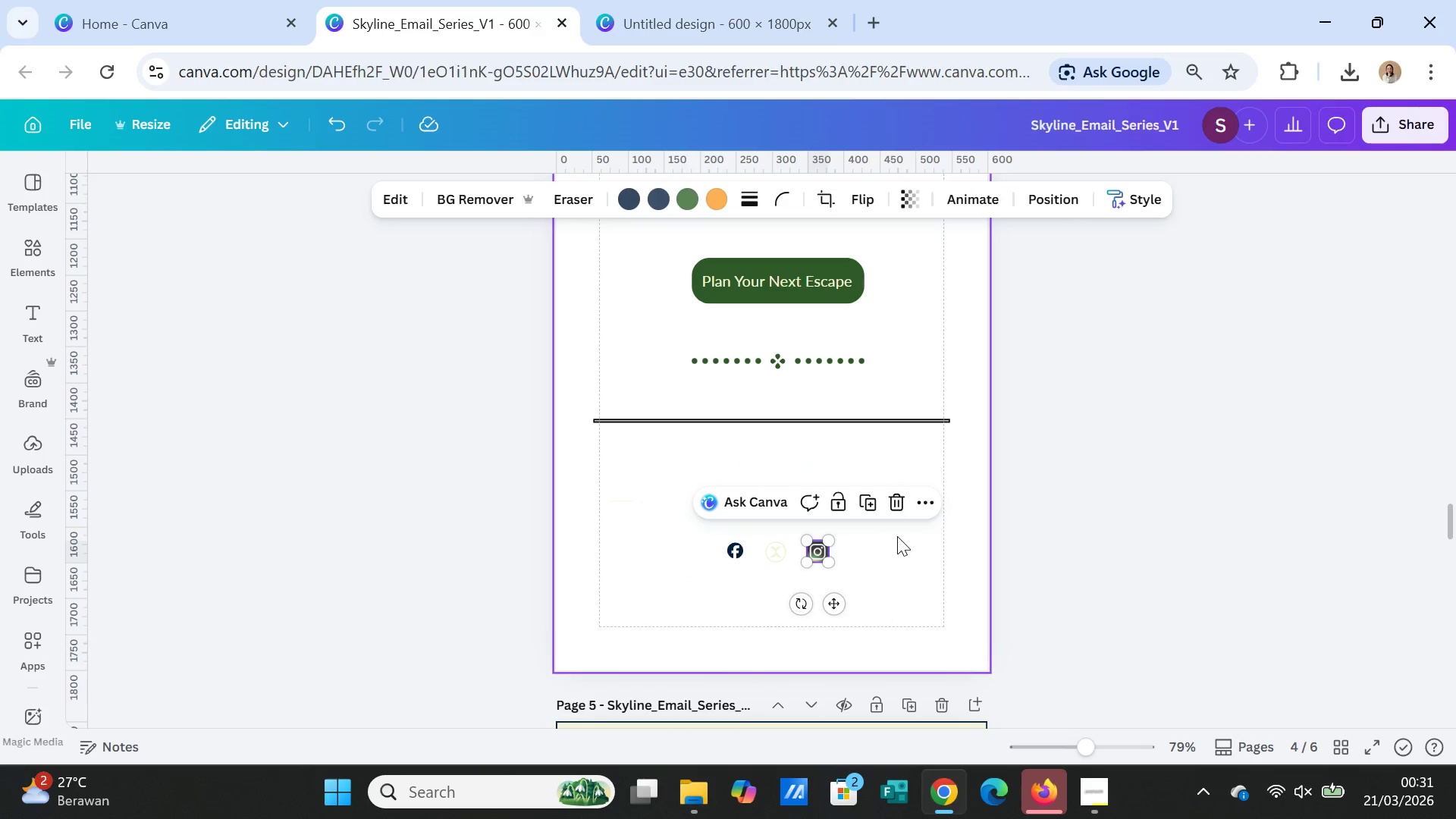 
hold_key(key=ControlLeft, duration=0.53)
 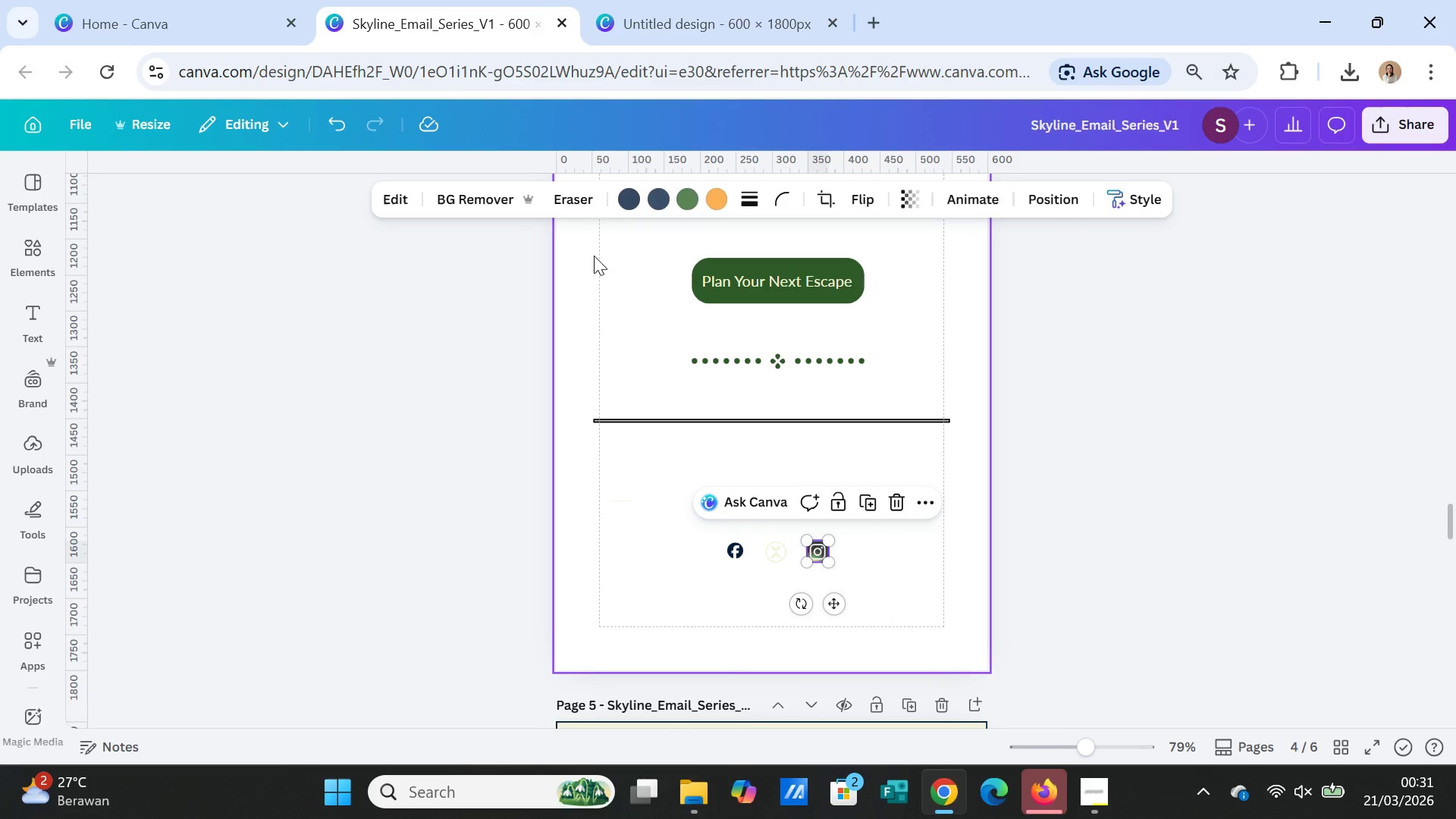 
key(Control+C)
 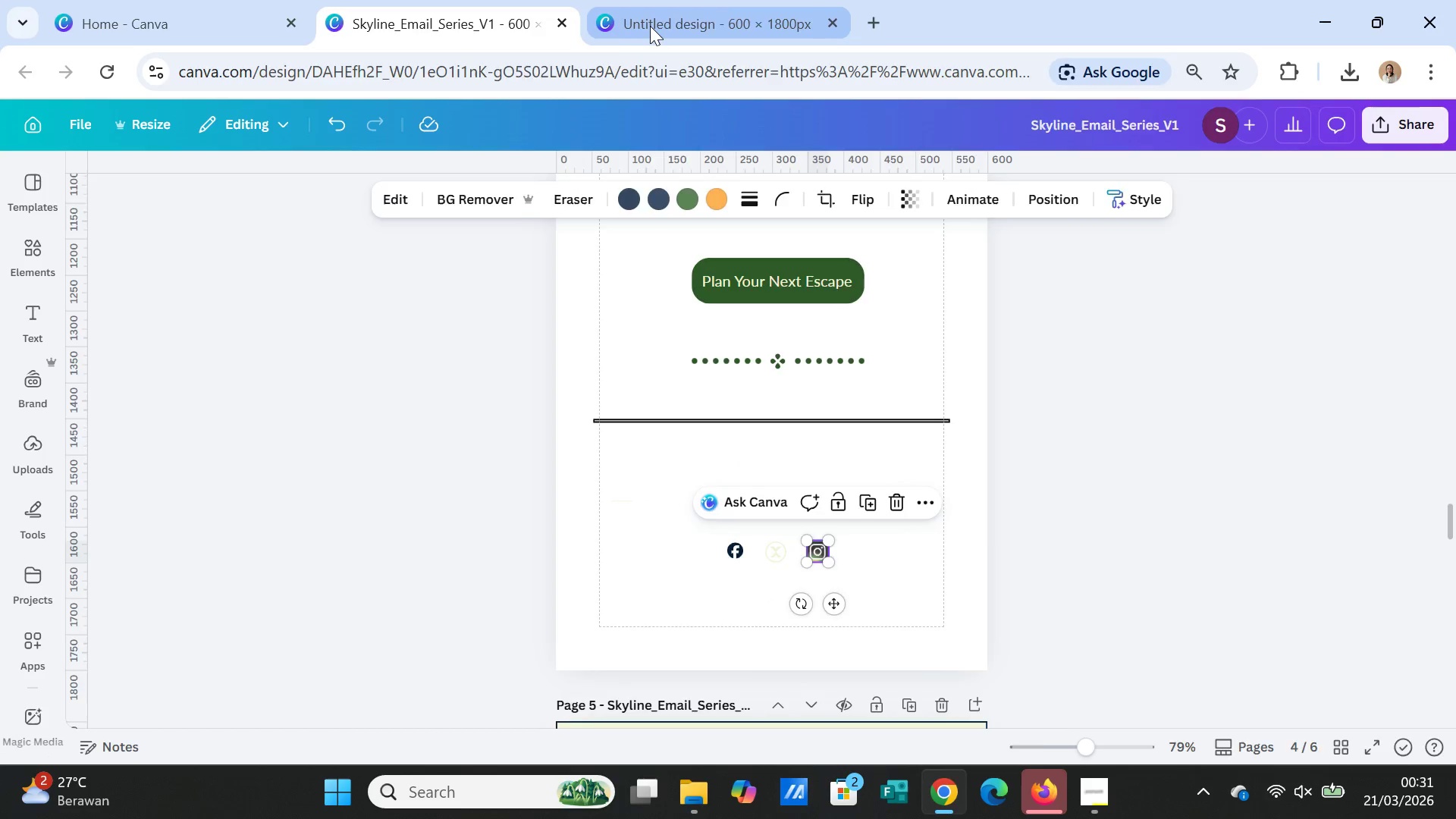 
left_click([650, 26])
 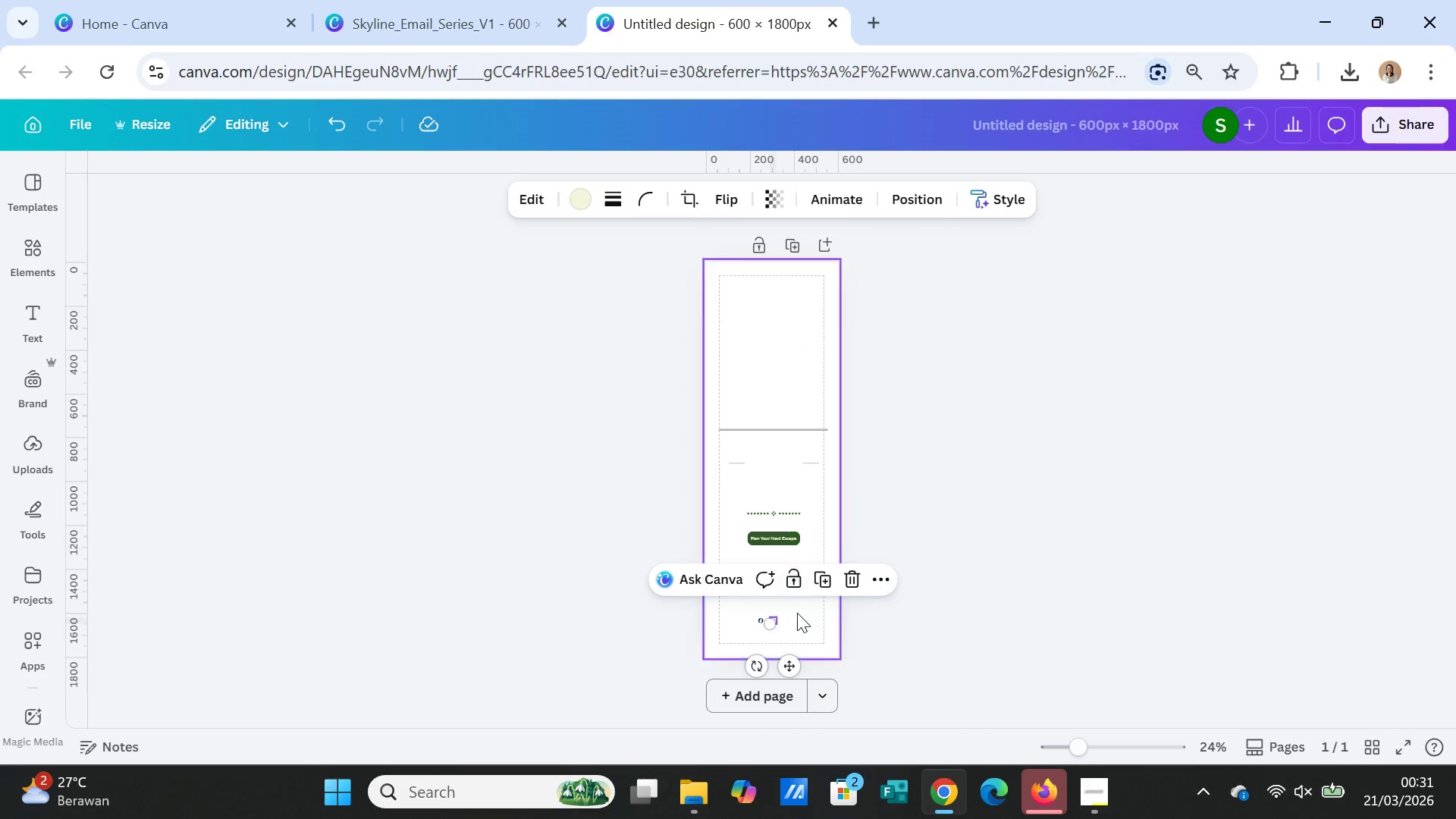 
left_click([796, 623])
 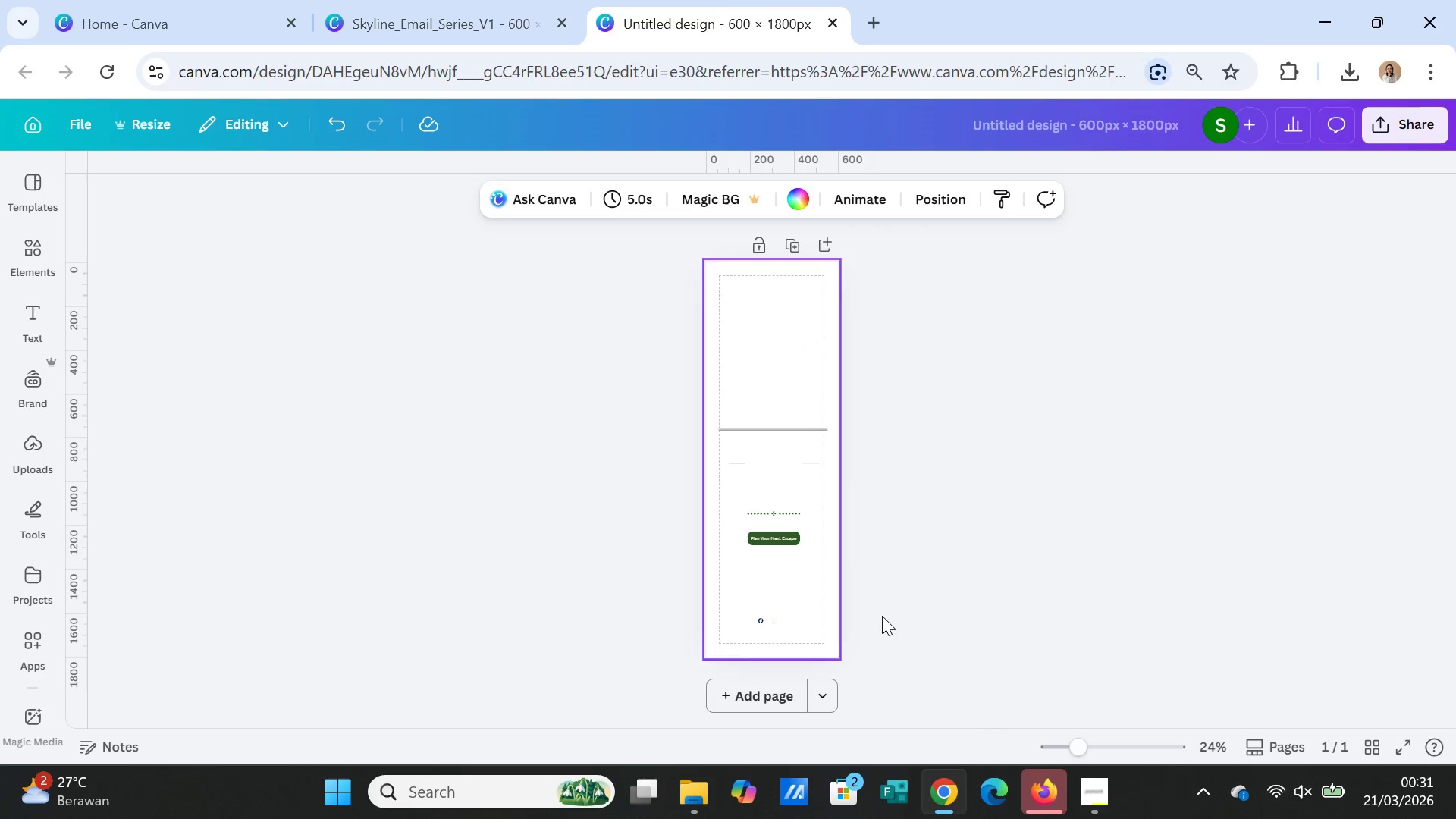 
key(Control+V)
 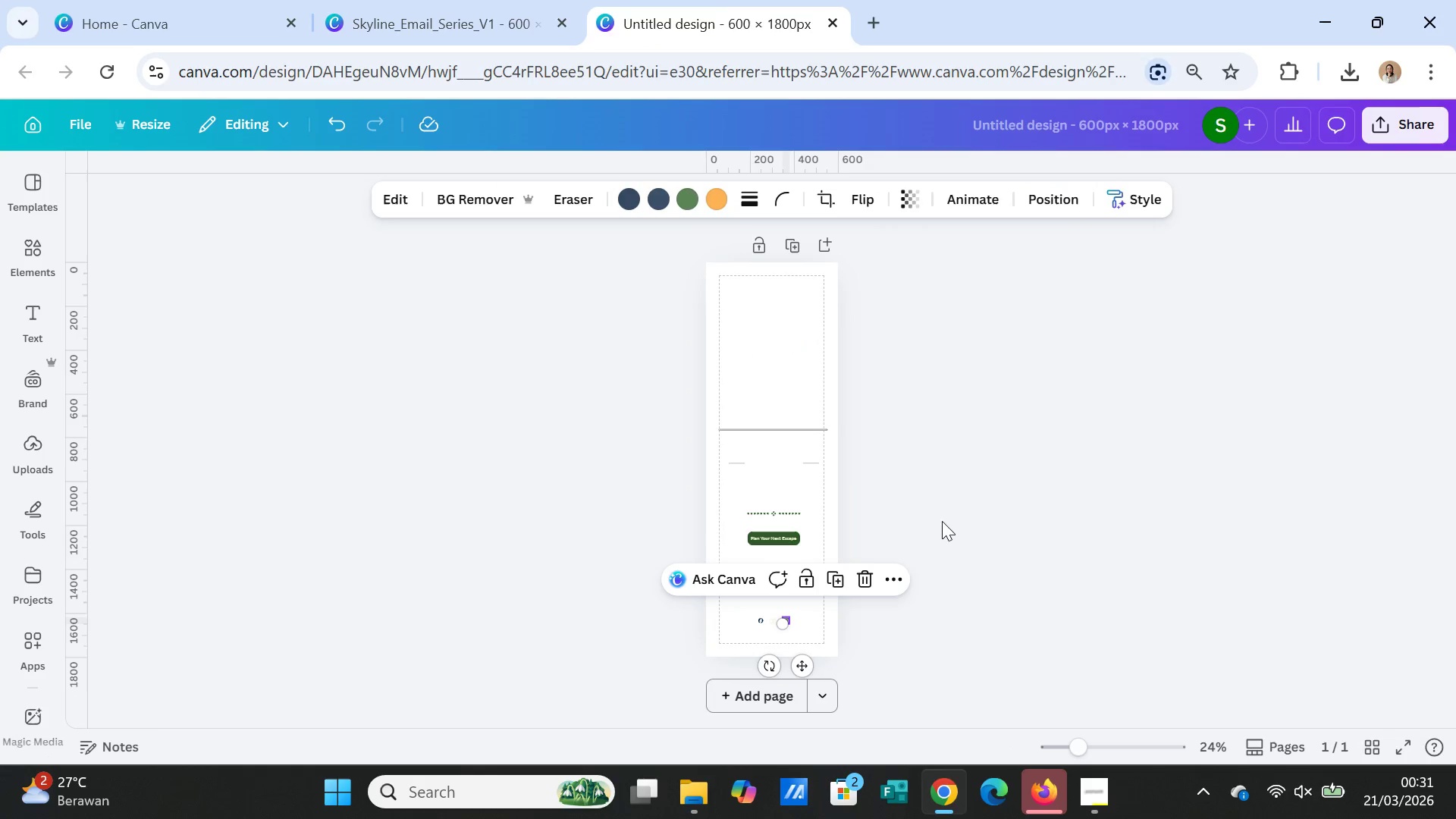 
left_click([1007, 495])
 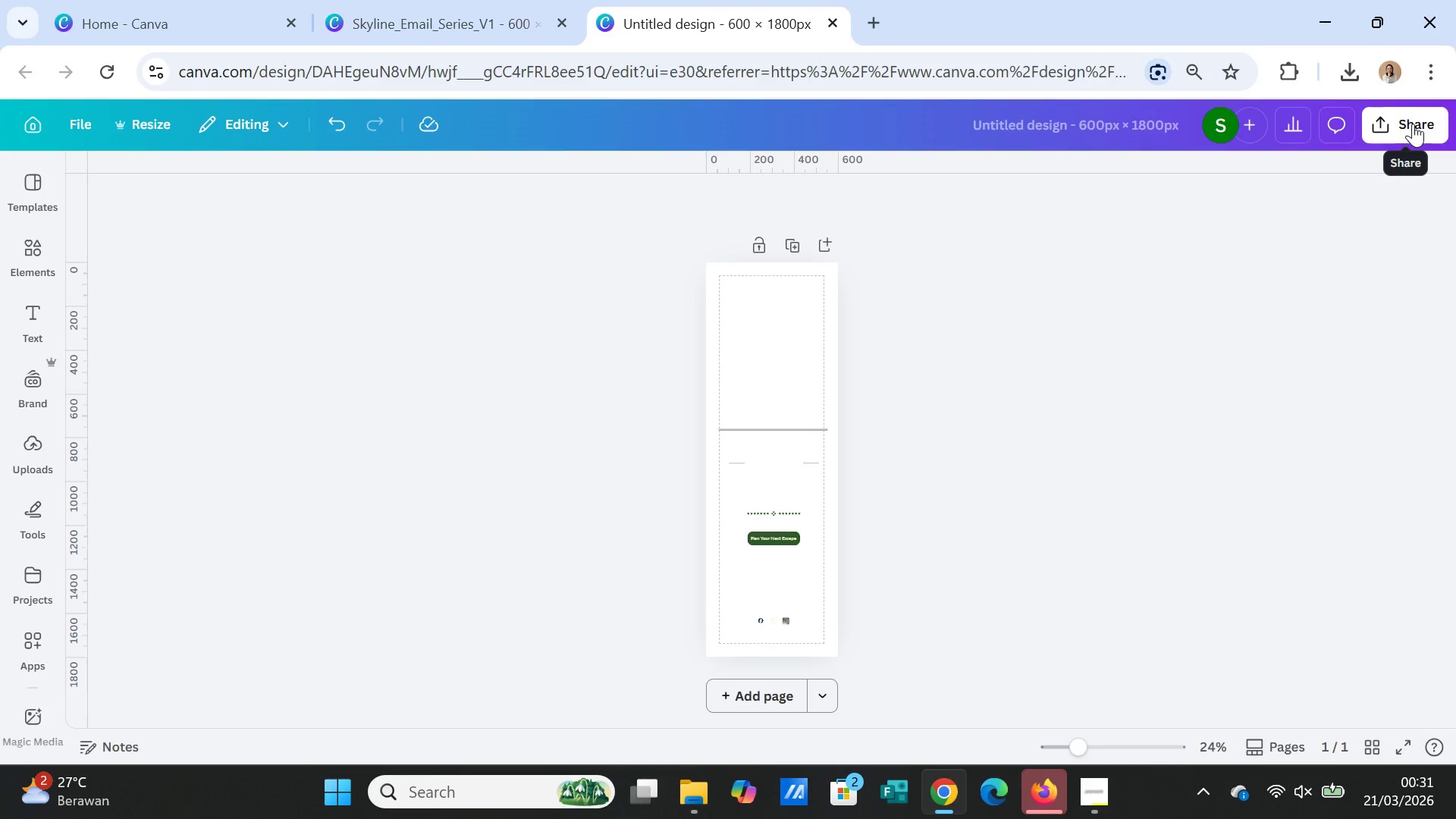 
left_click([1413, 124])
 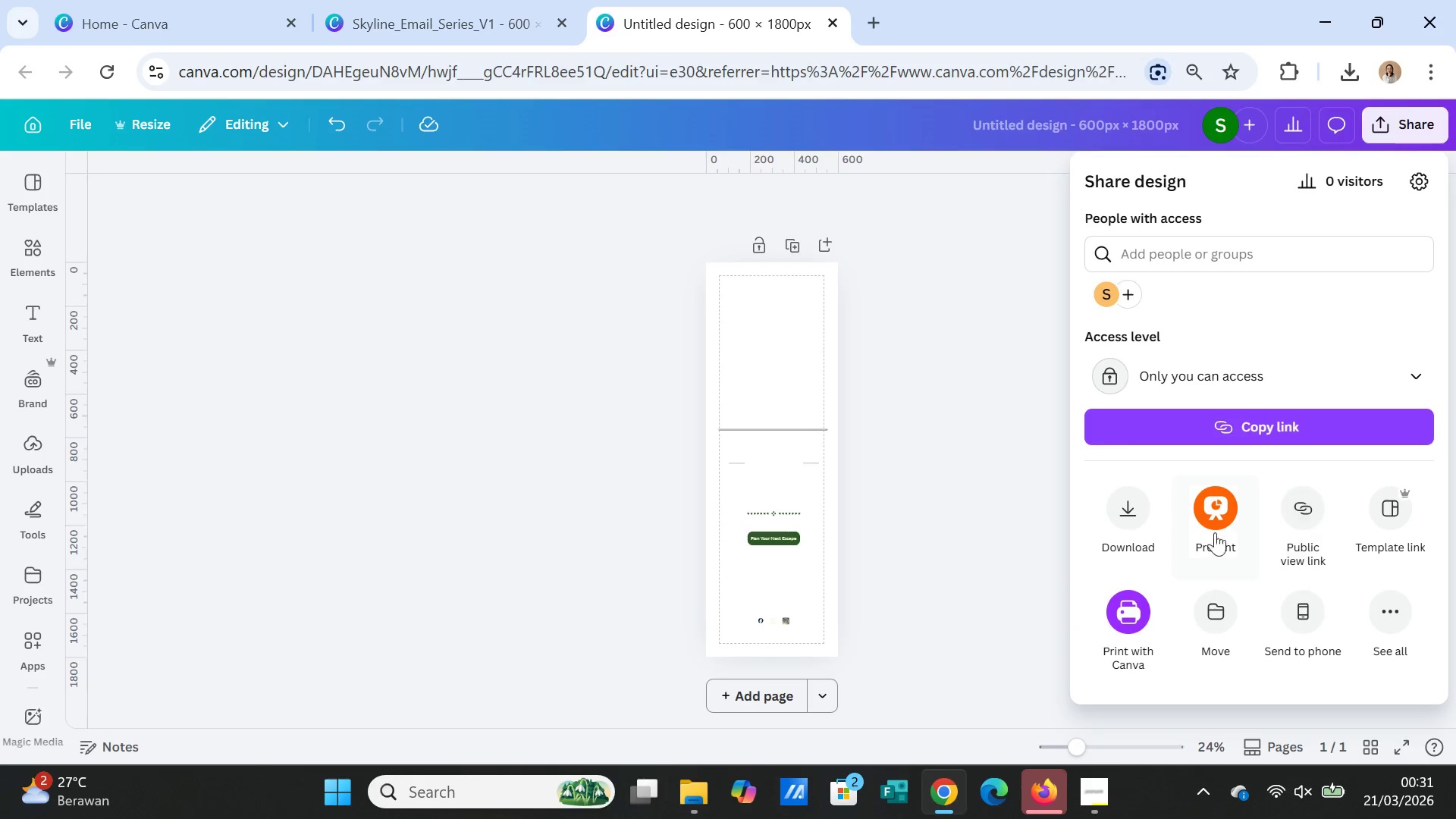 
left_click([1123, 515])
 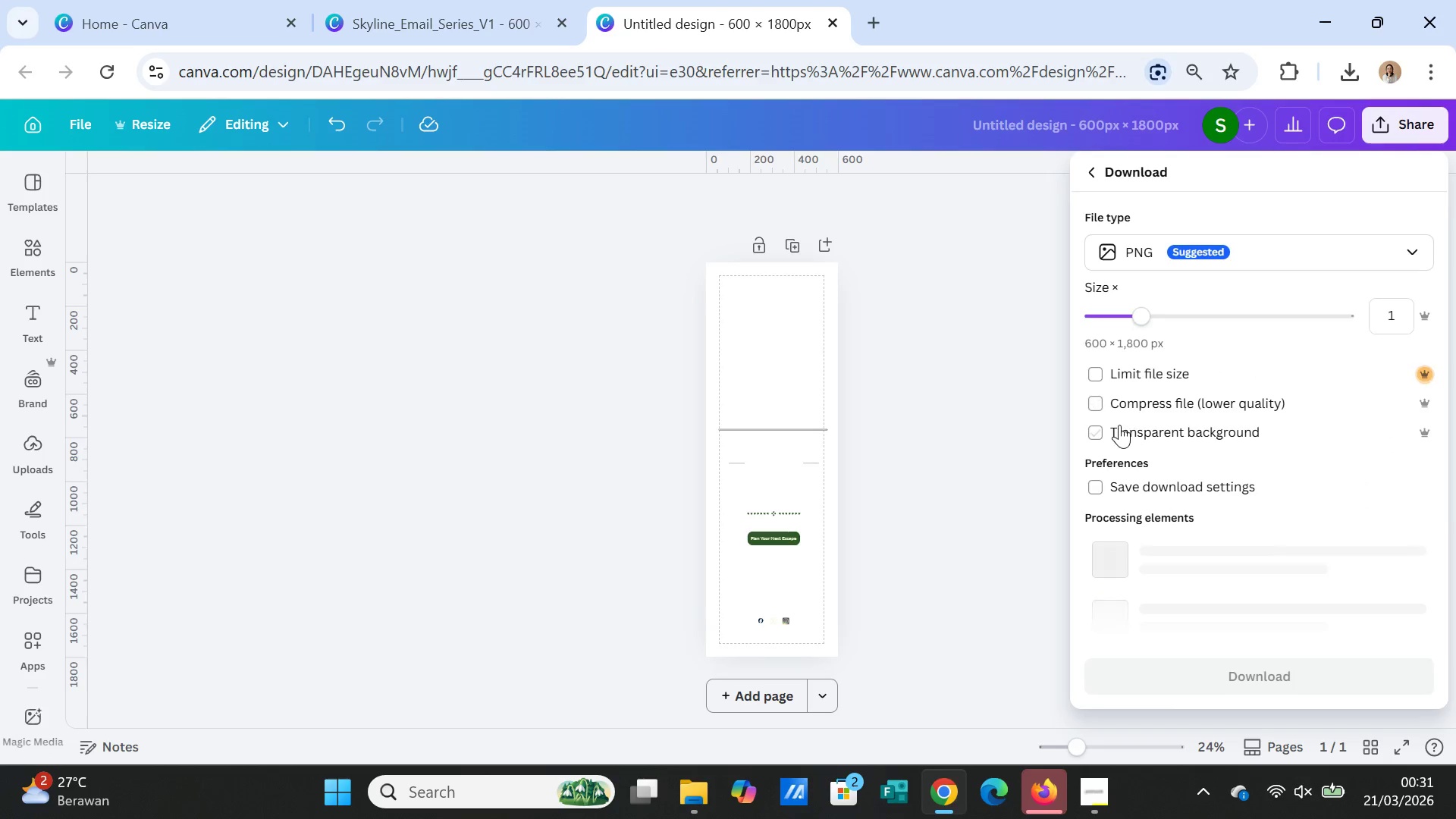 
left_click([1118, 429])
 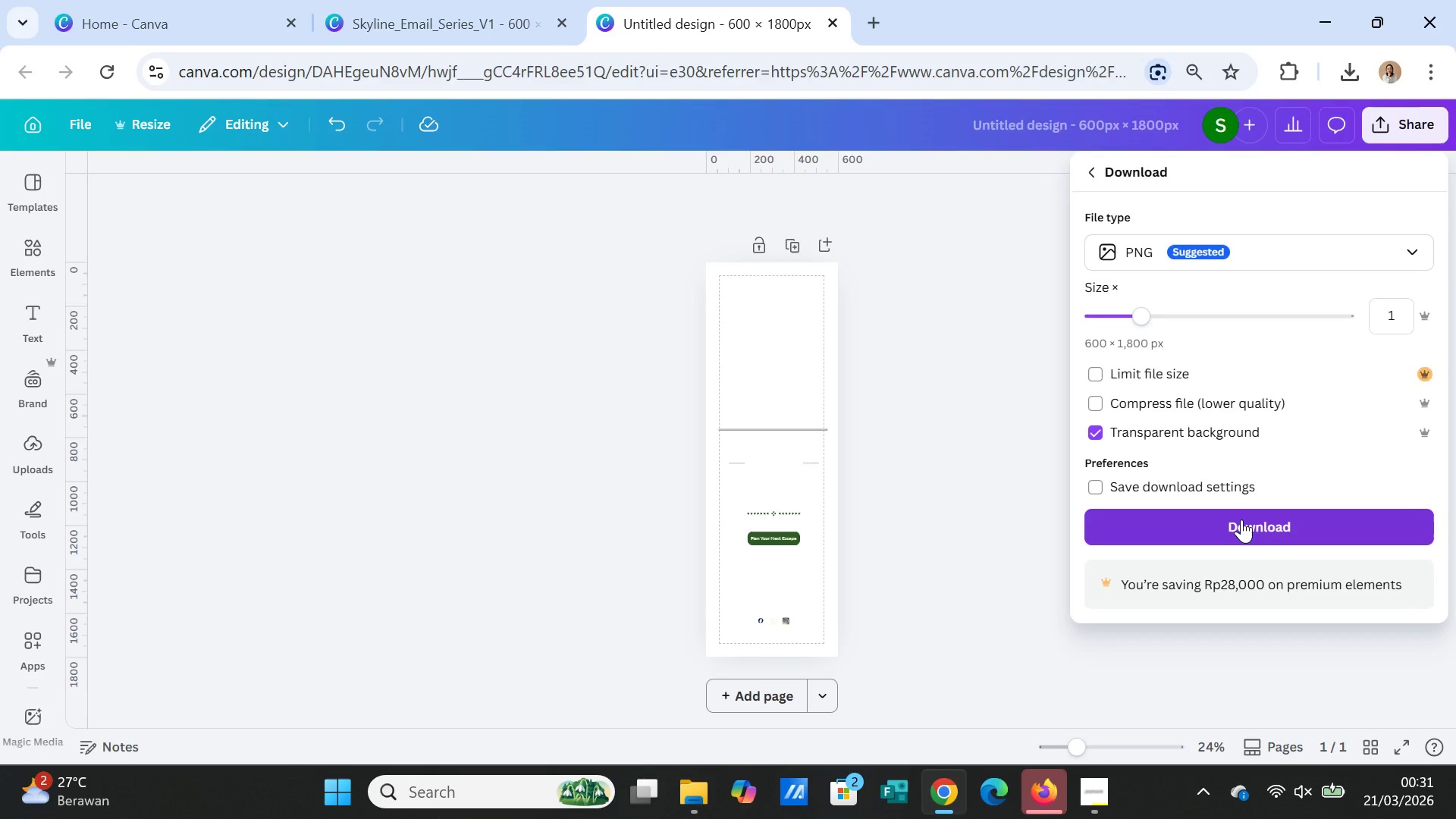 
left_click([1241, 519])
 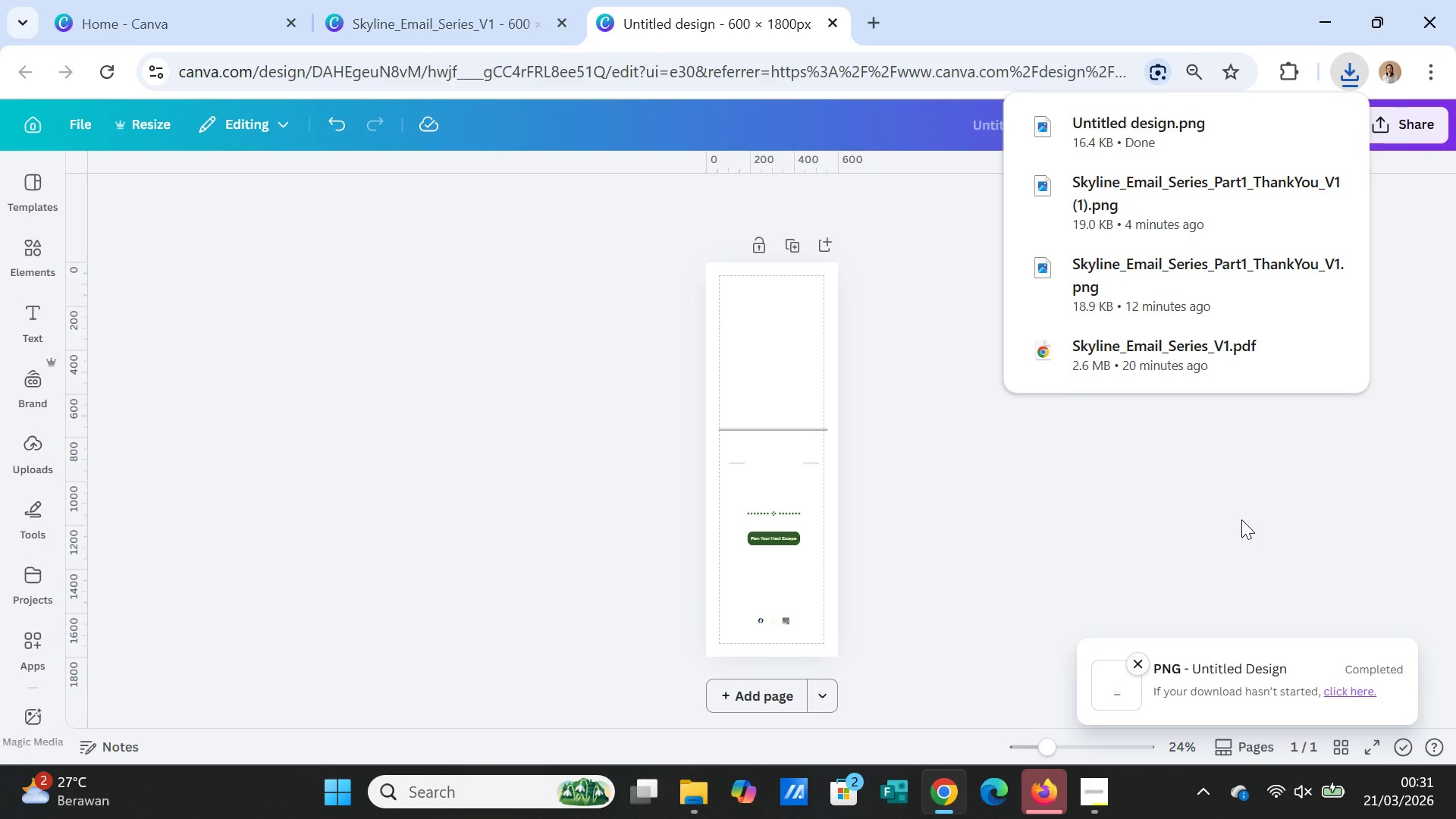 
wait(5.59)
 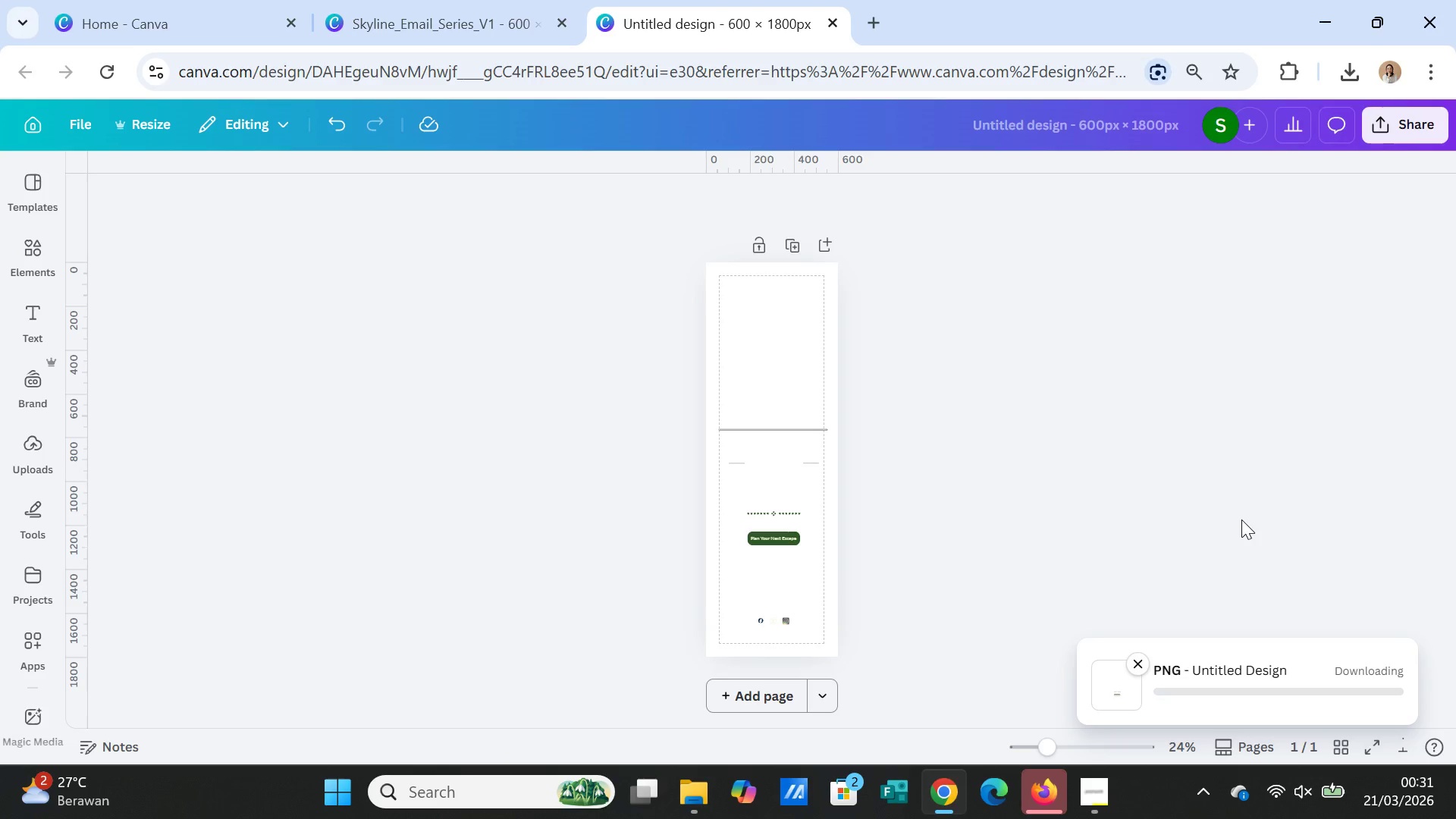 
left_click([684, 803])
 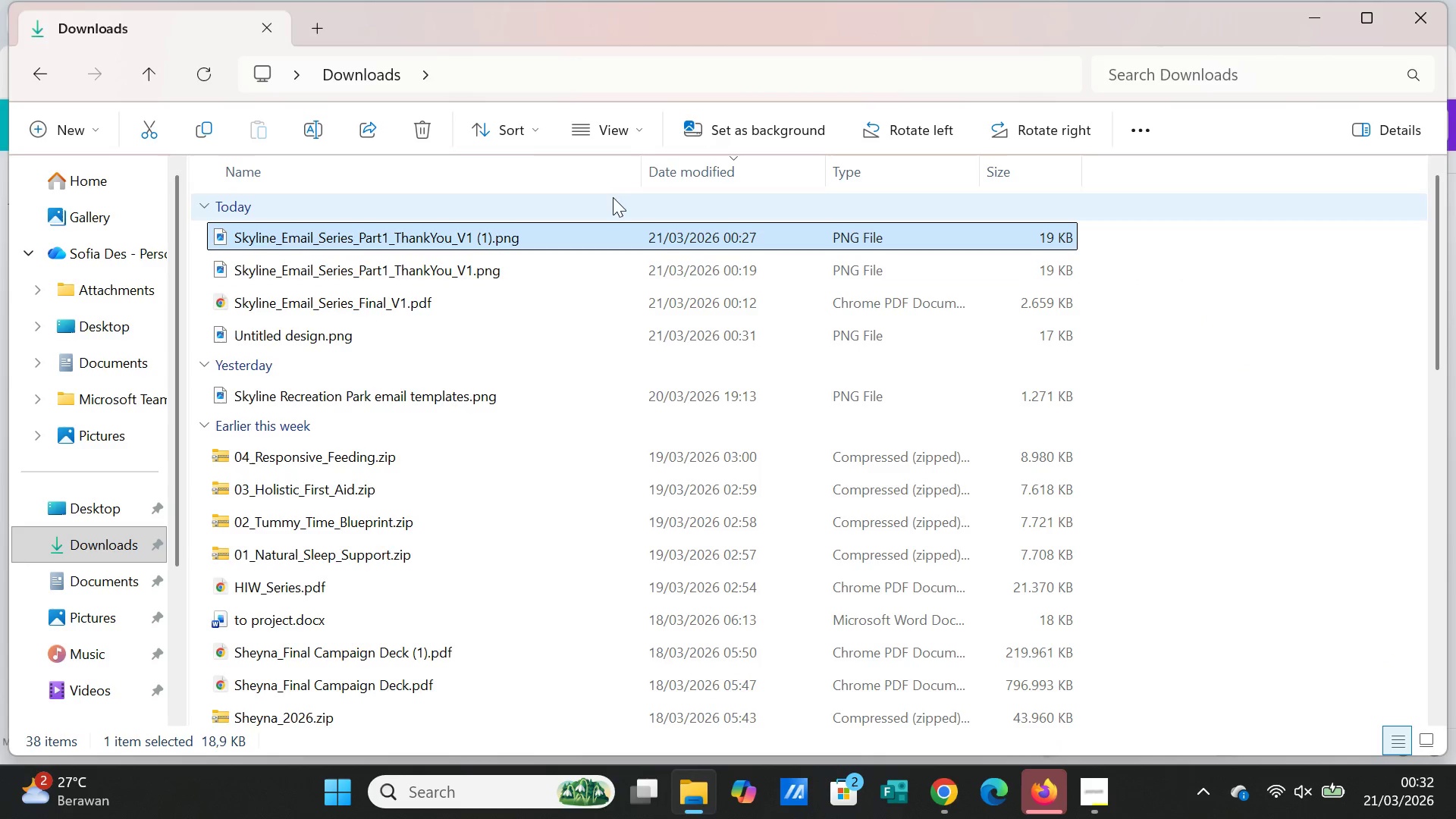 
left_click([679, 172])
 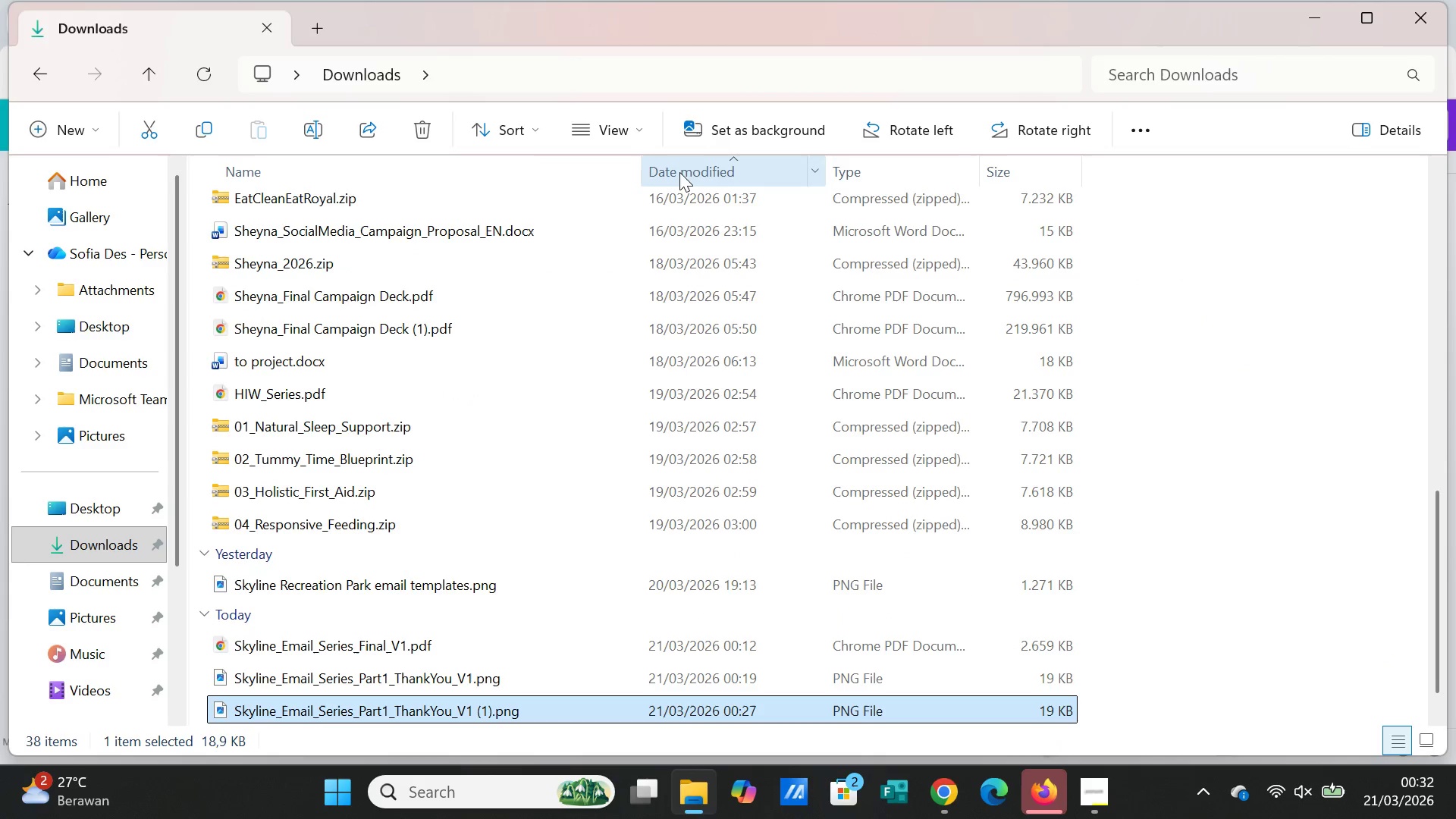 
left_click([679, 172])
 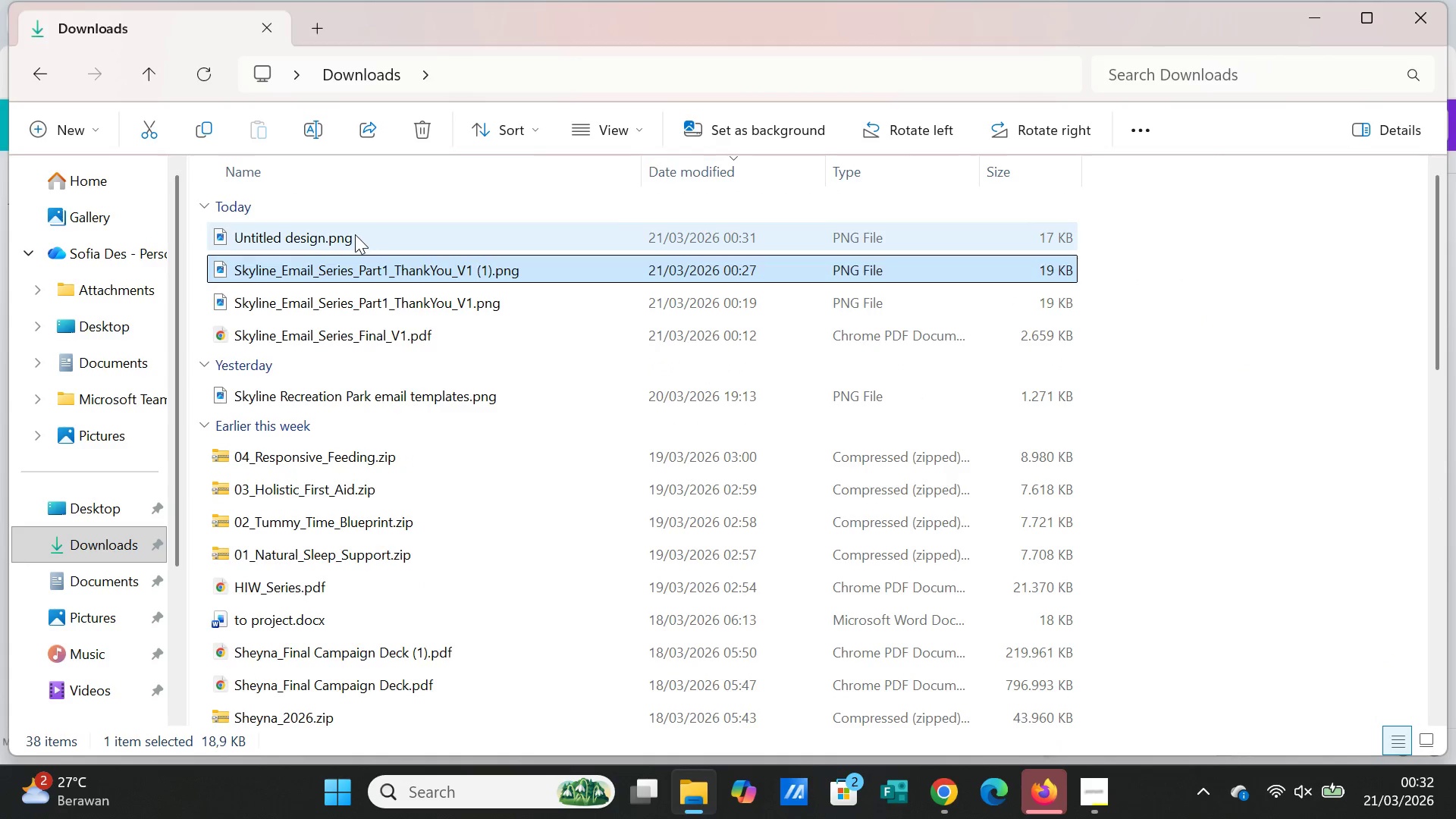 
double_click([355, 234])
 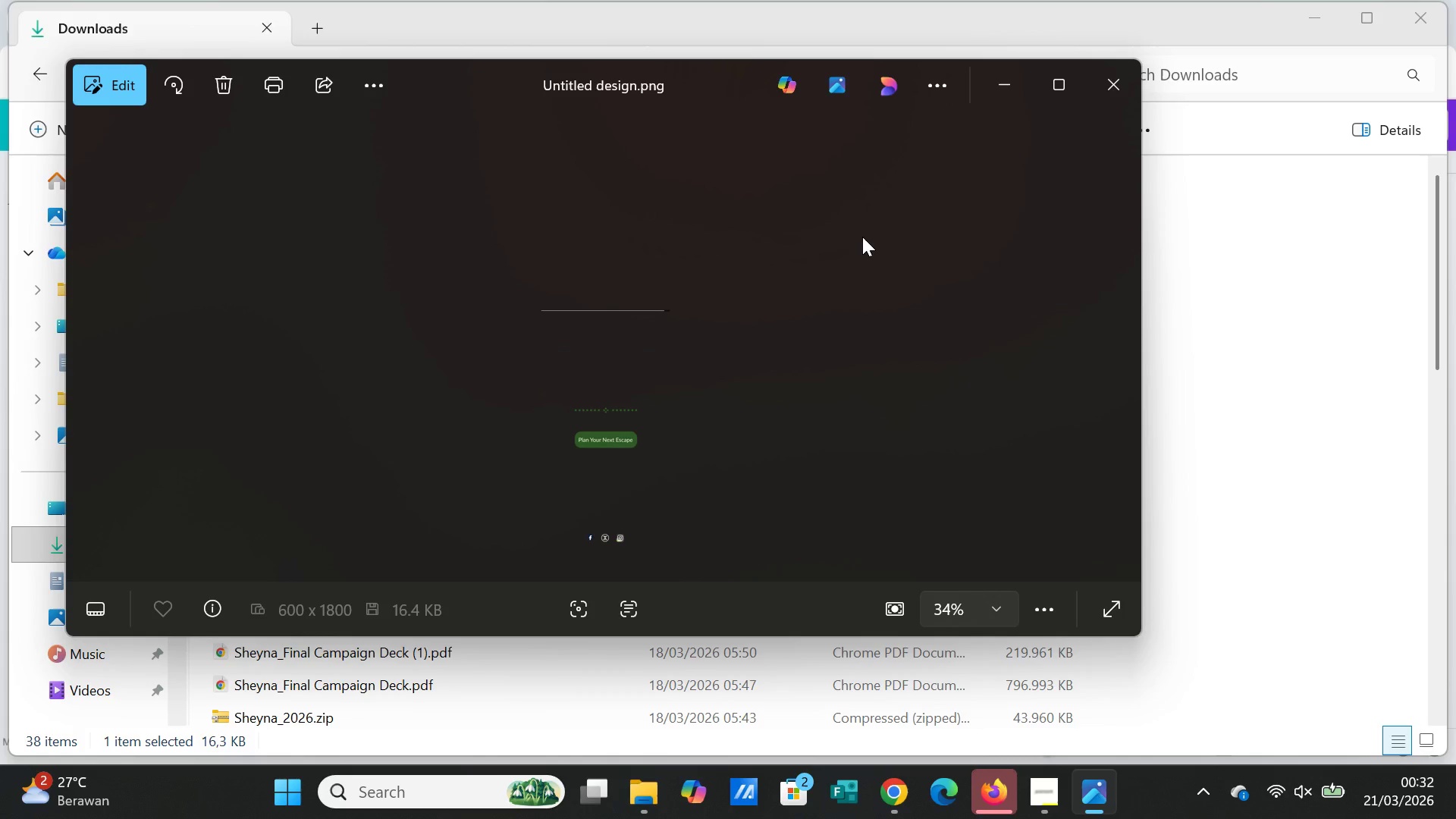 
wait(20.62)
 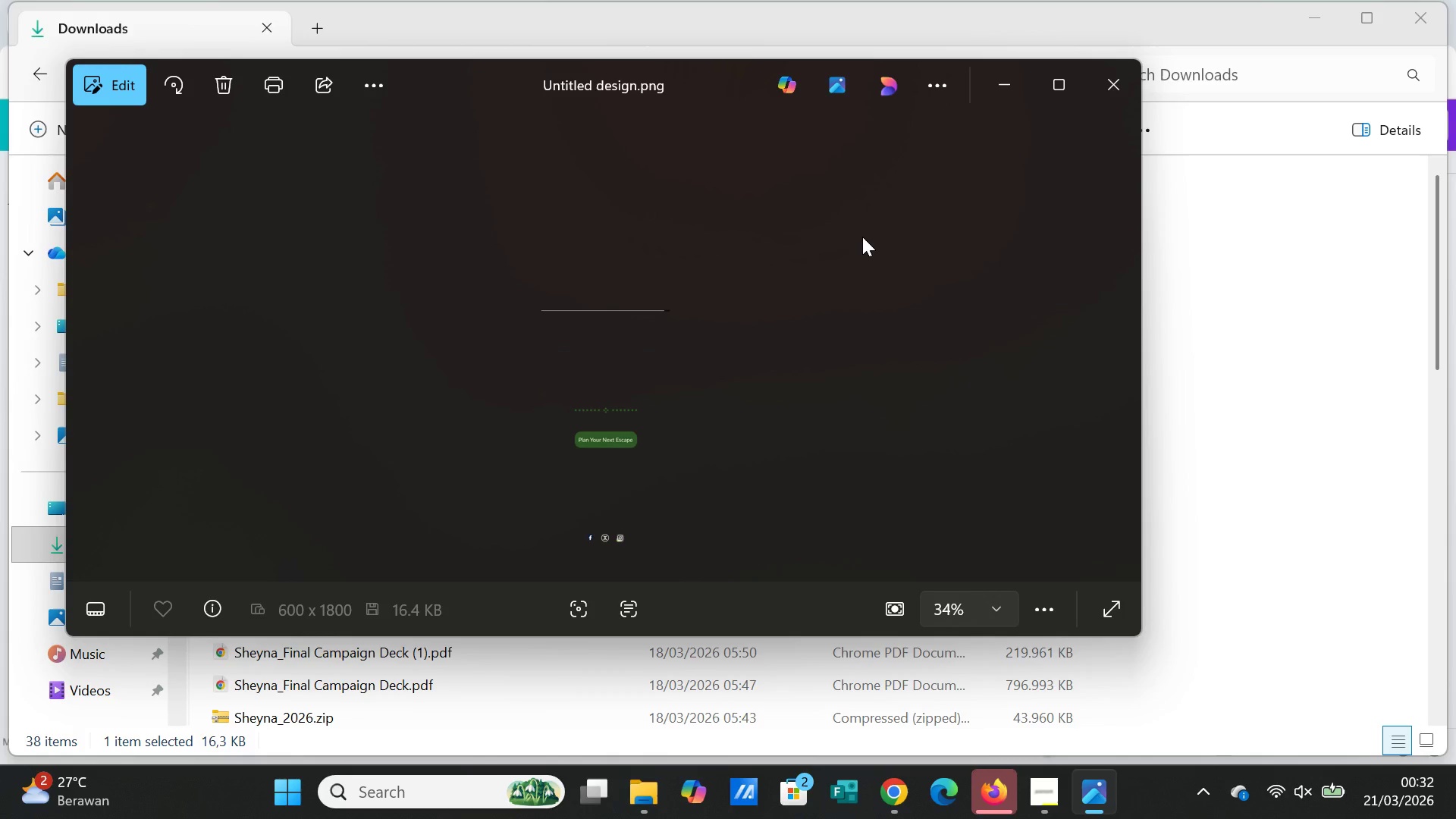 
left_click([1109, 96])
 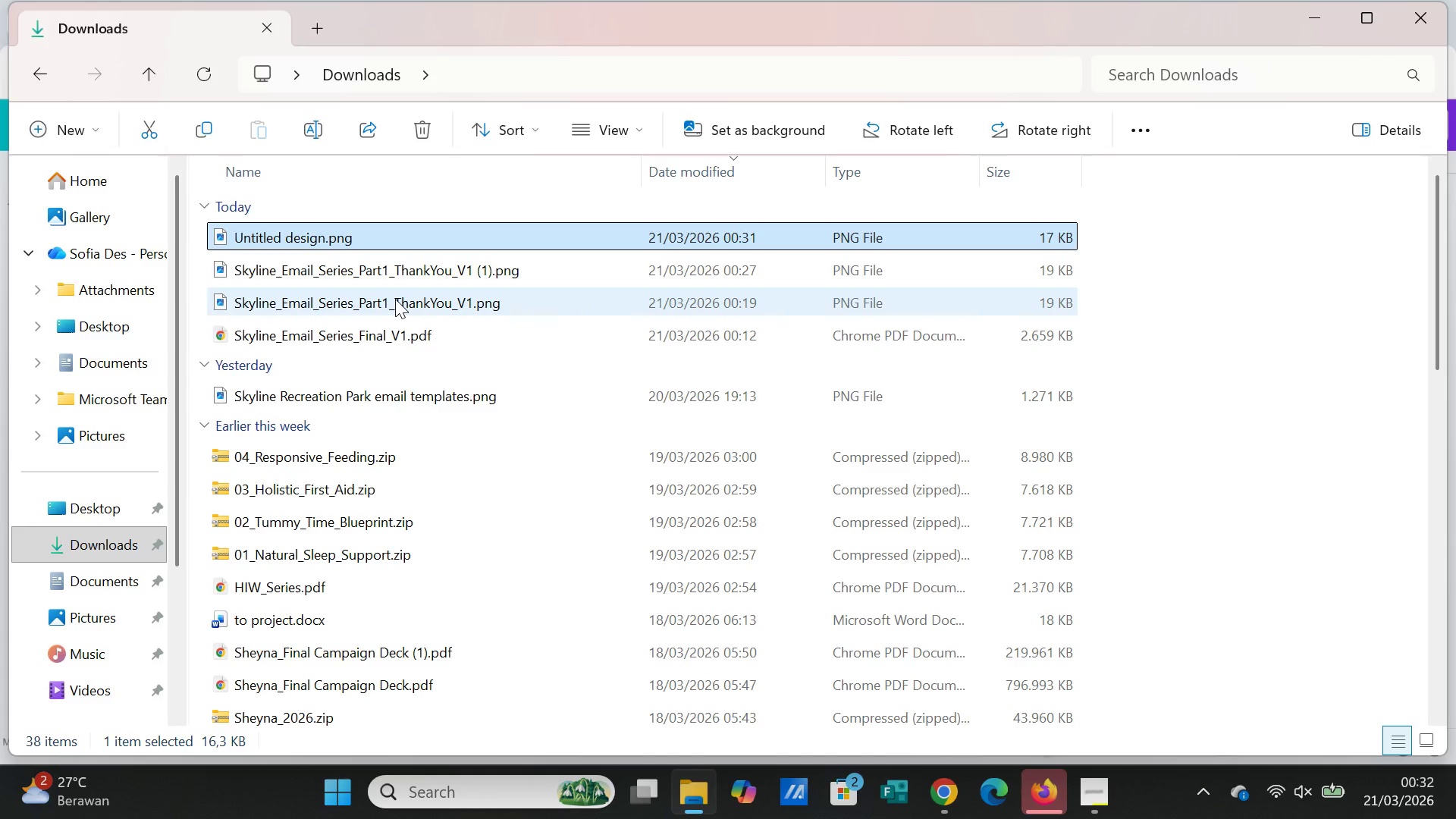 
key(Delete)
 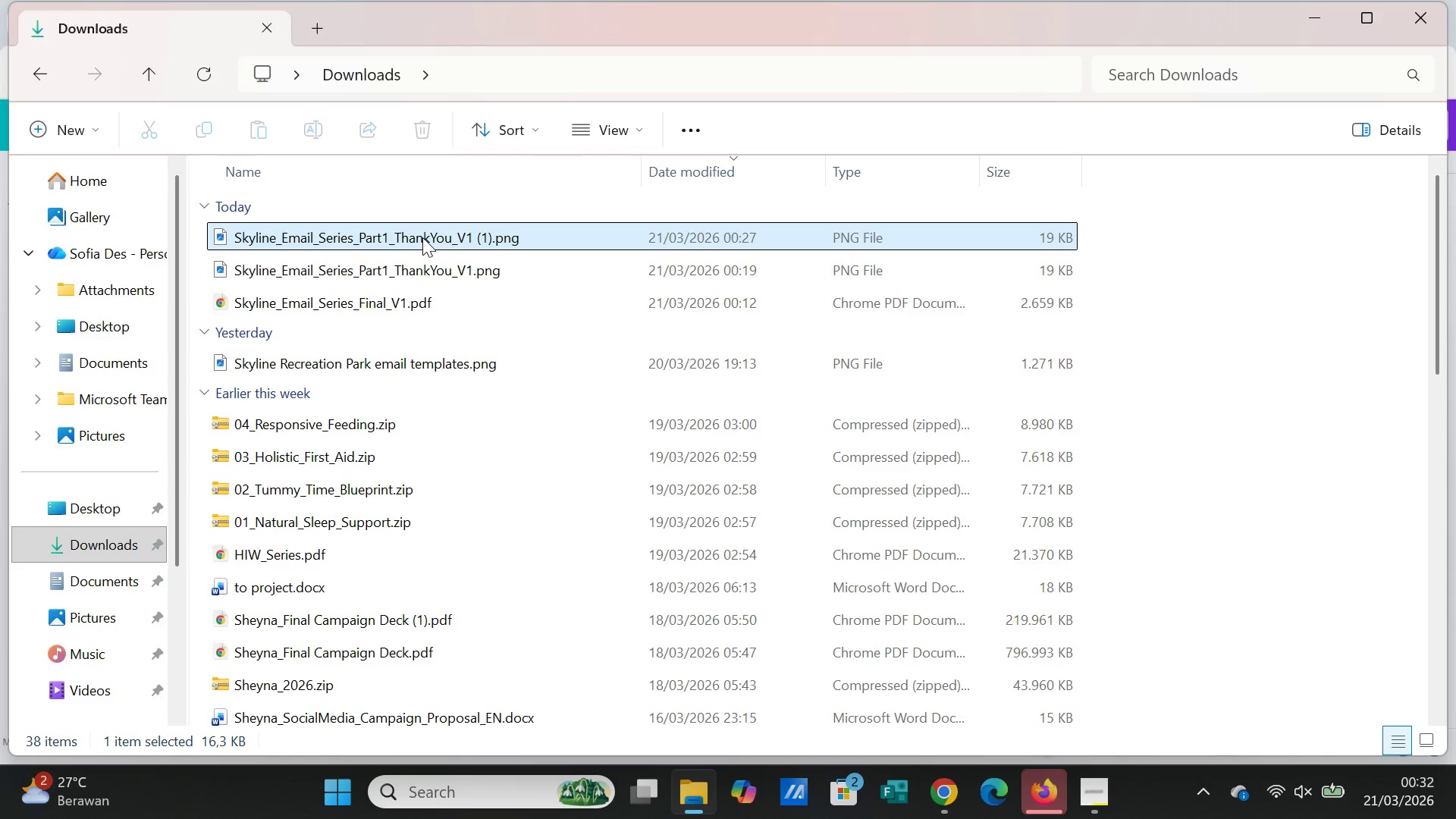 
key(Delete)
 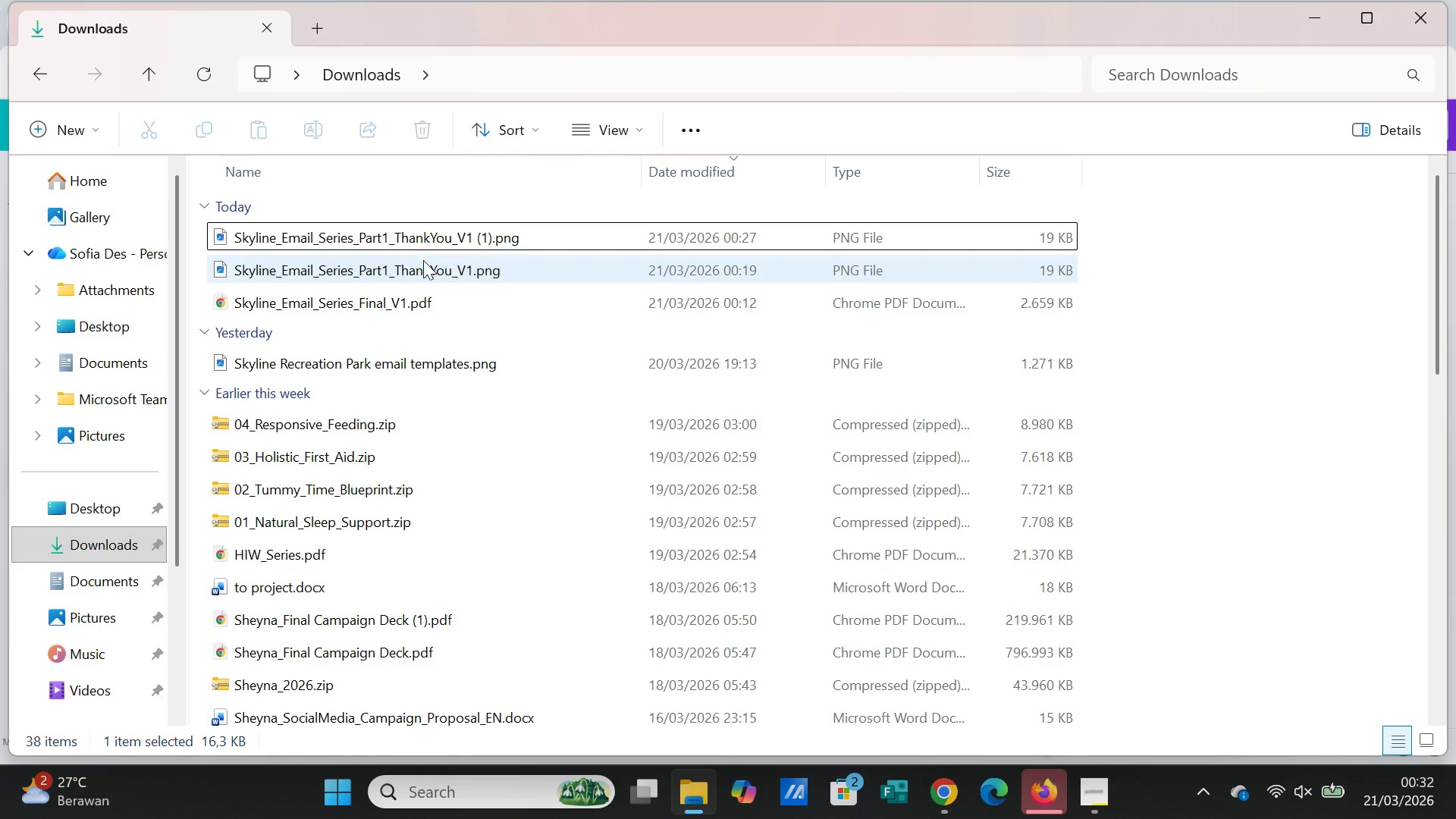 
left_click([423, 265])
 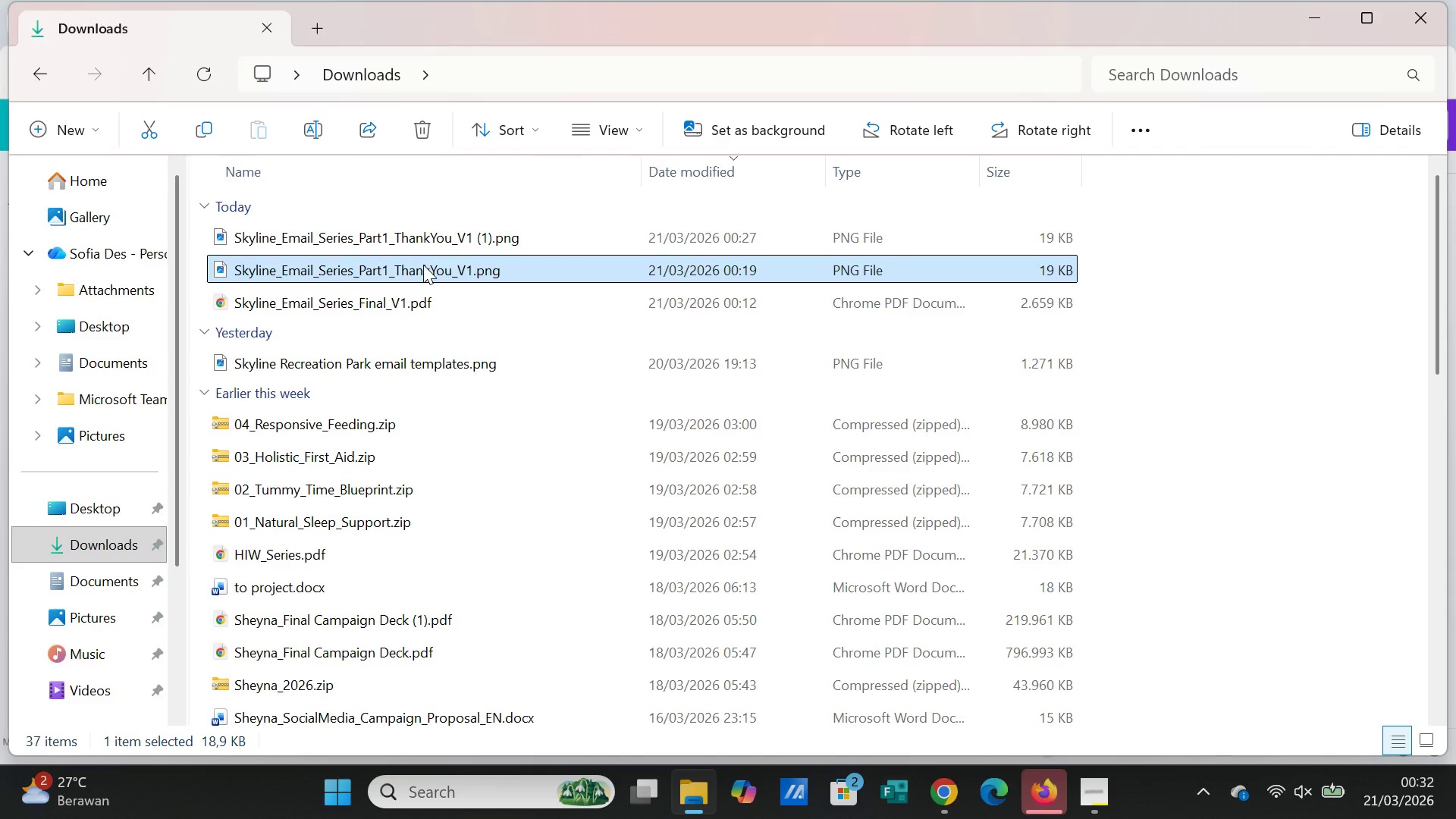 
key(Delete)
 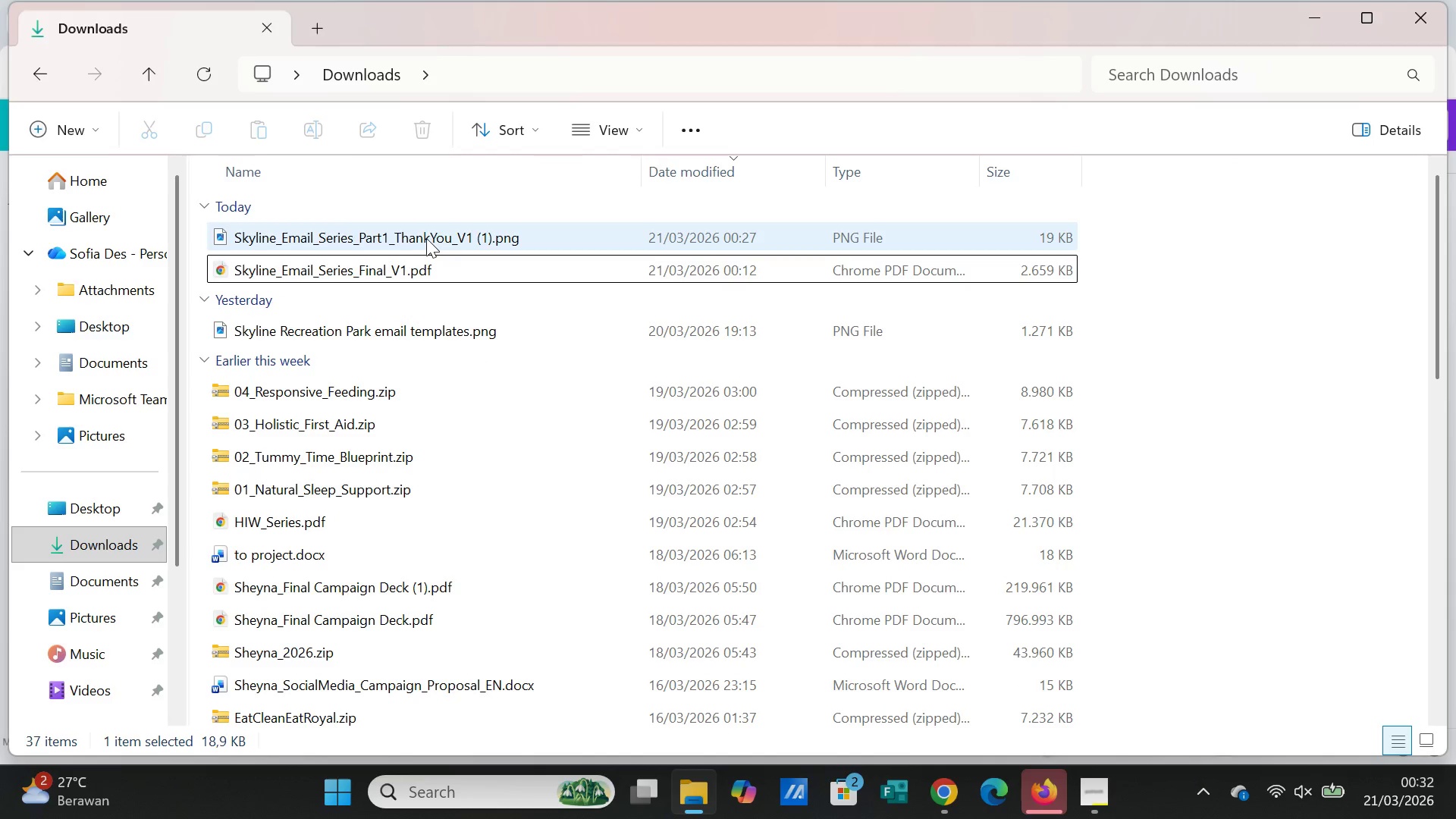 
left_click([427, 237])
 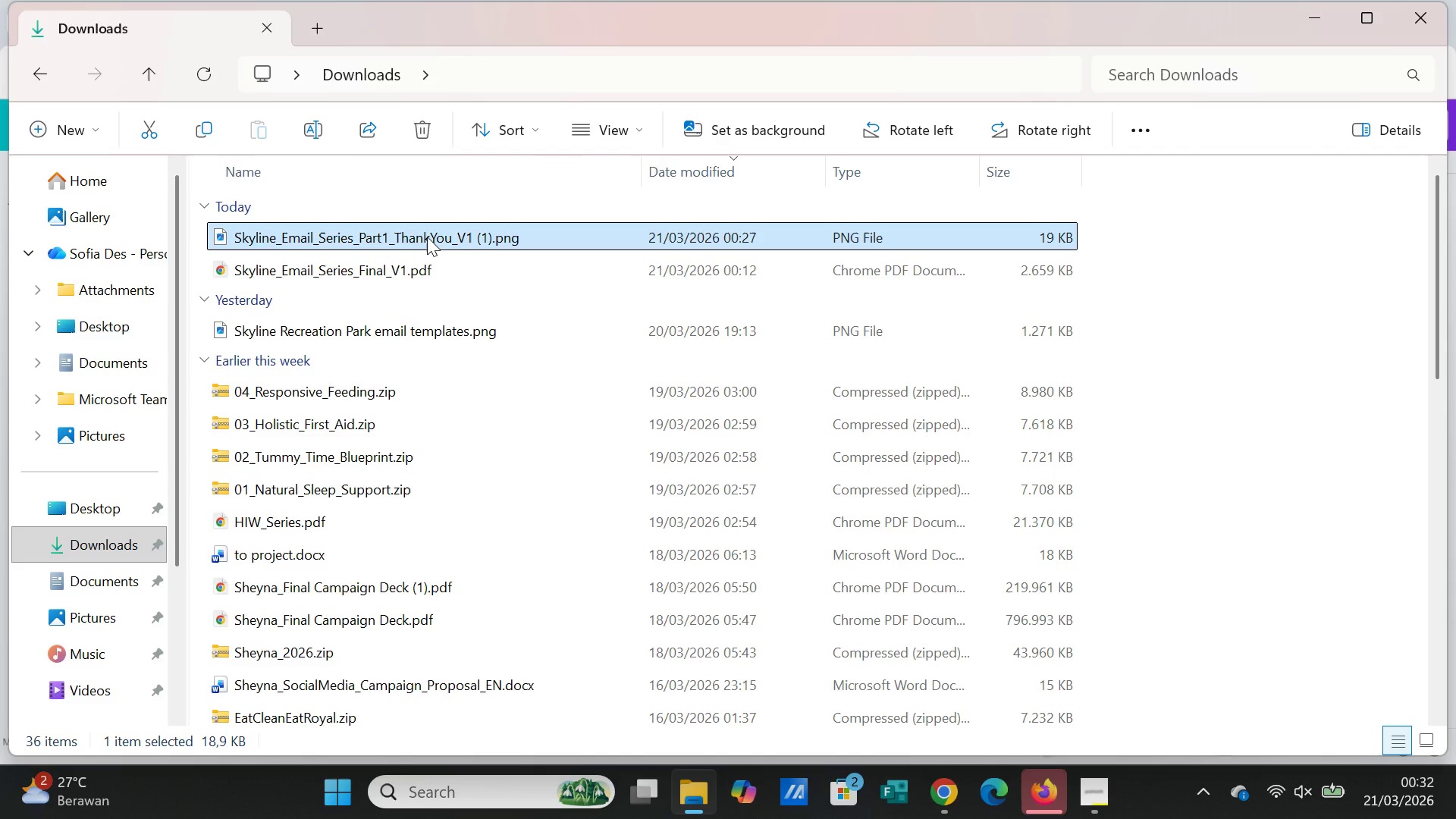 
key(Delete)
 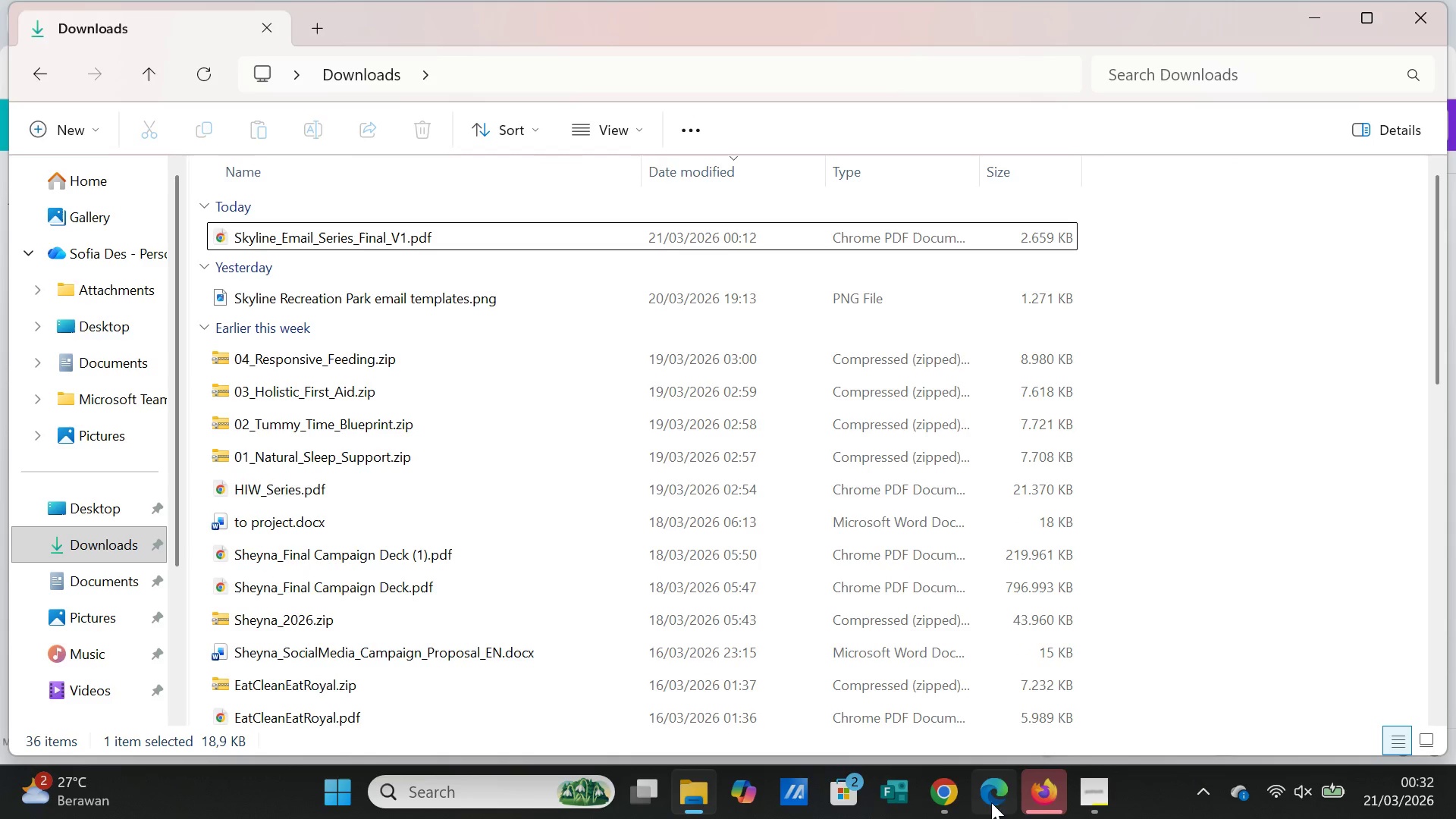 
left_click([940, 793])
 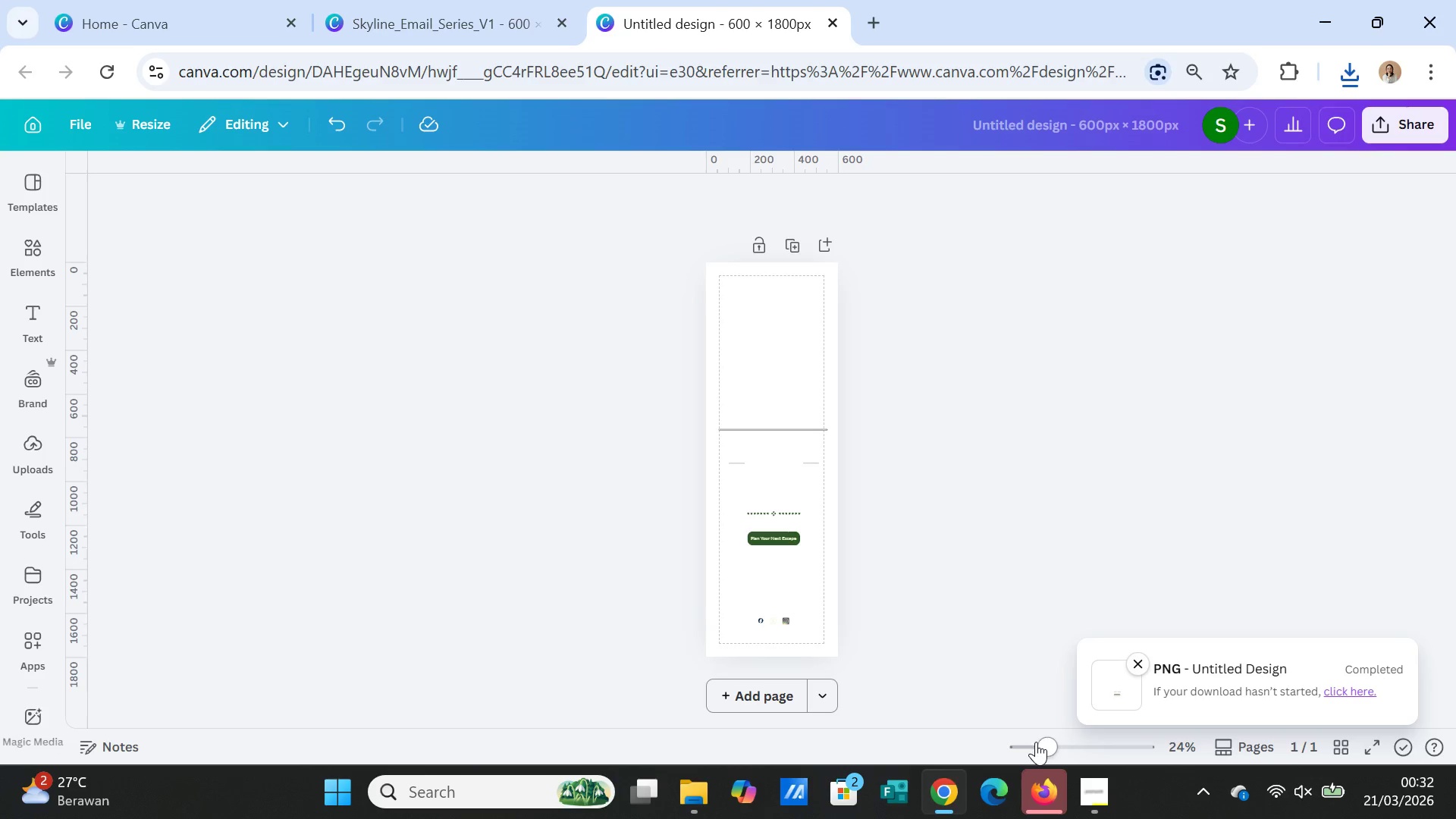 
left_click_drag(start_coordinate=[1040, 742], to_coordinate=[1065, 733])
 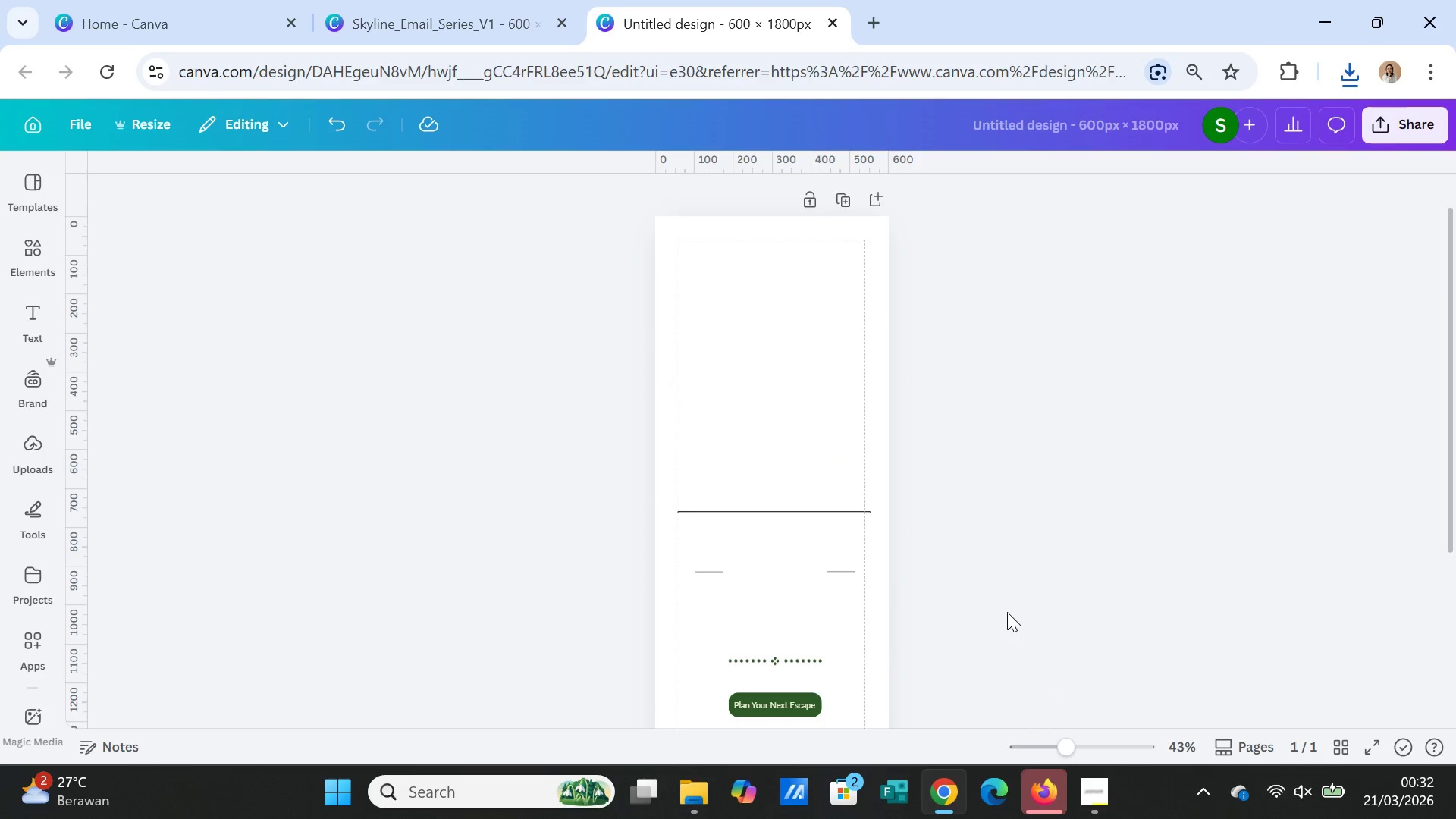 
scroll: coordinate [1007, 612], scroll_direction: up, amount: 1.0
 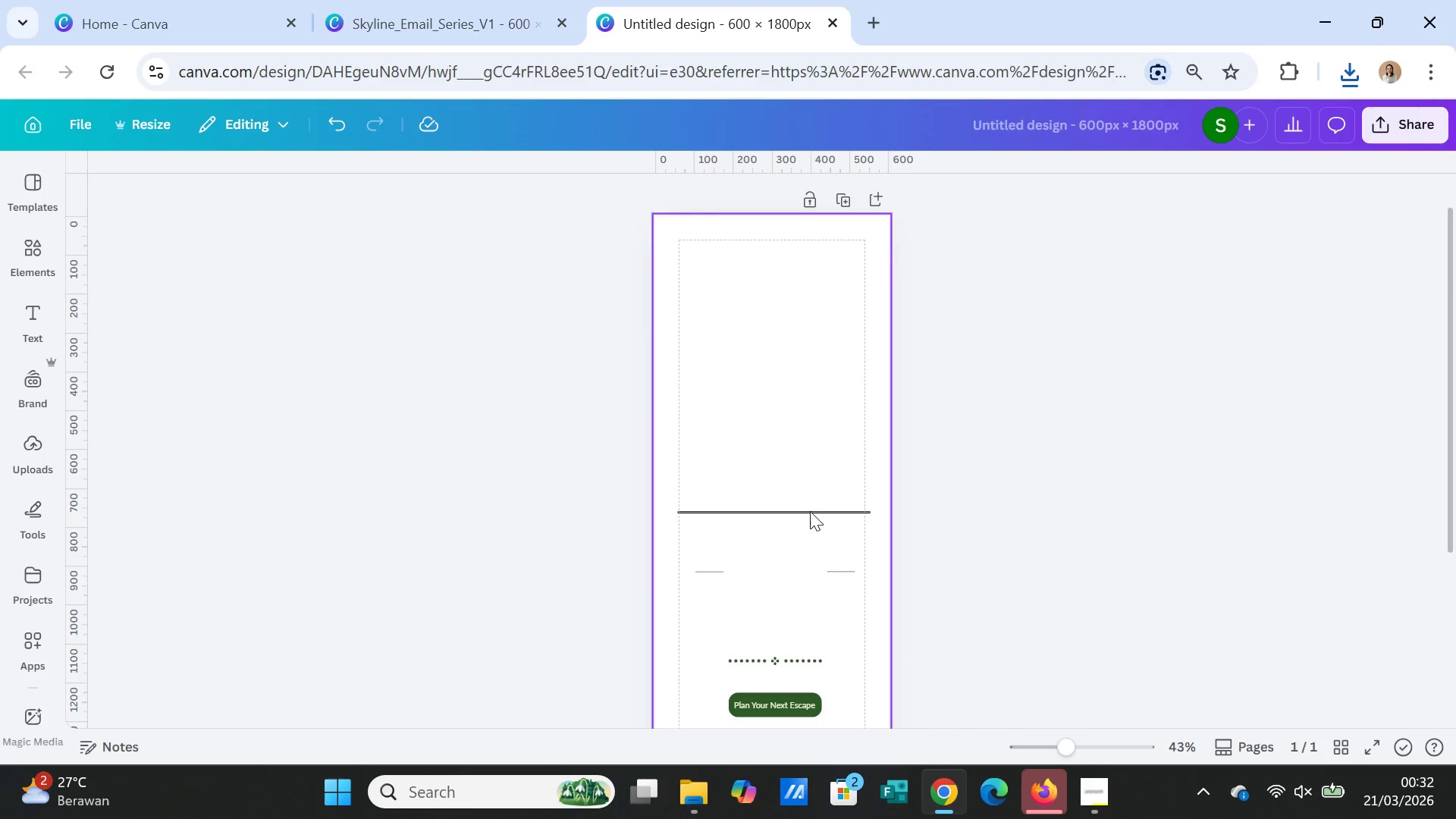 
left_click([810, 510])
 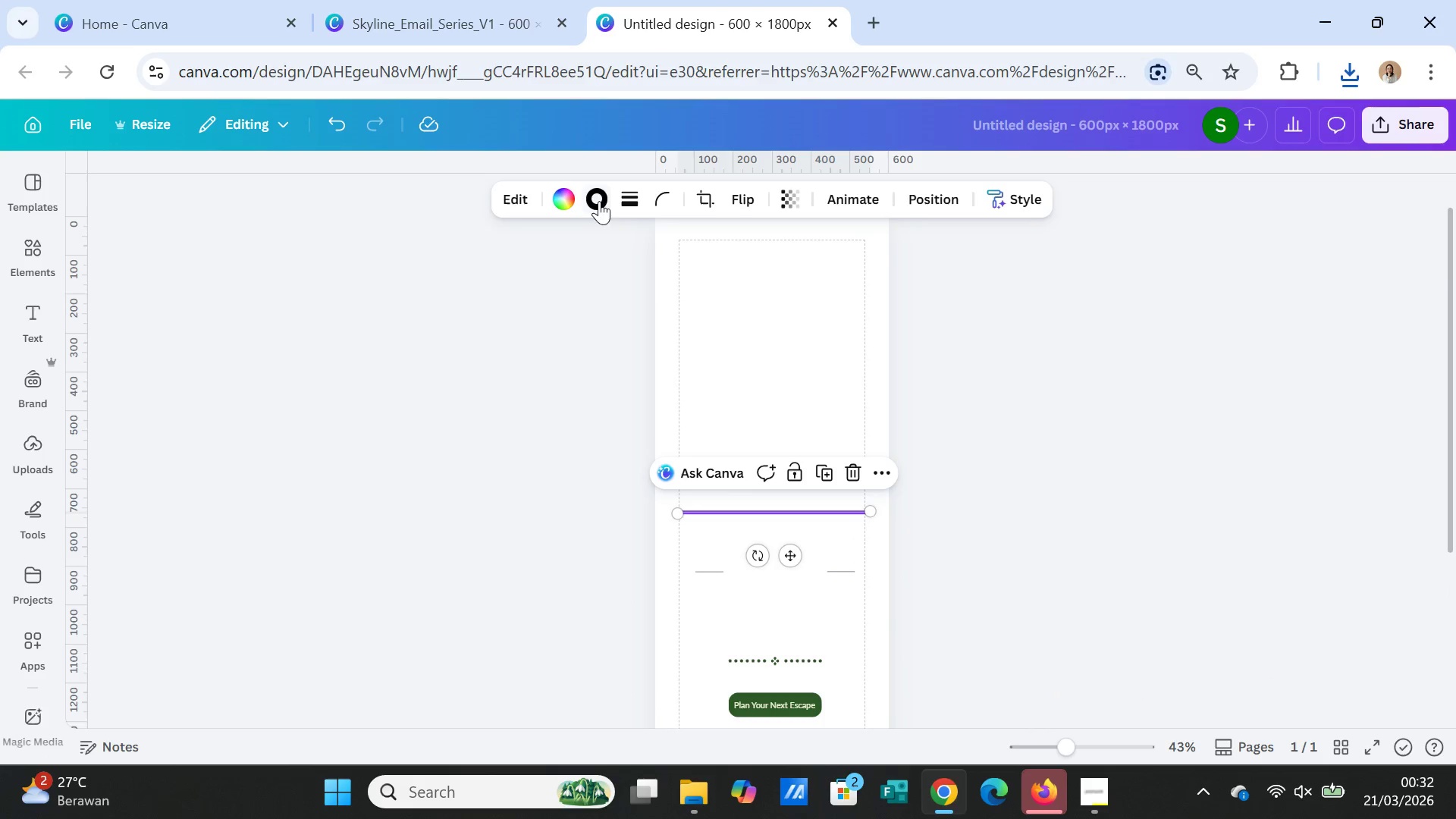 
left_click([593, 197])
 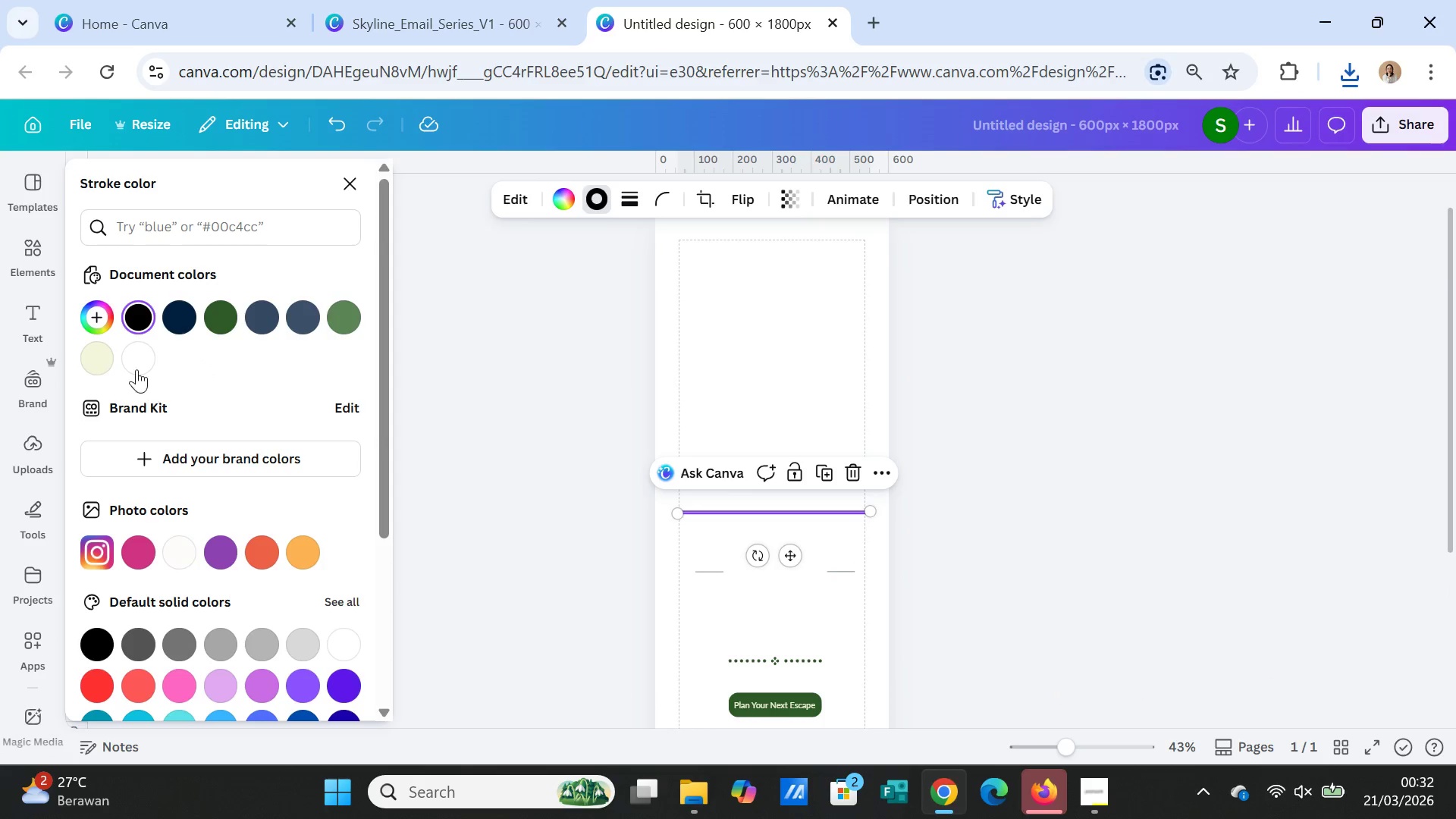 
left_click([136, 362])
 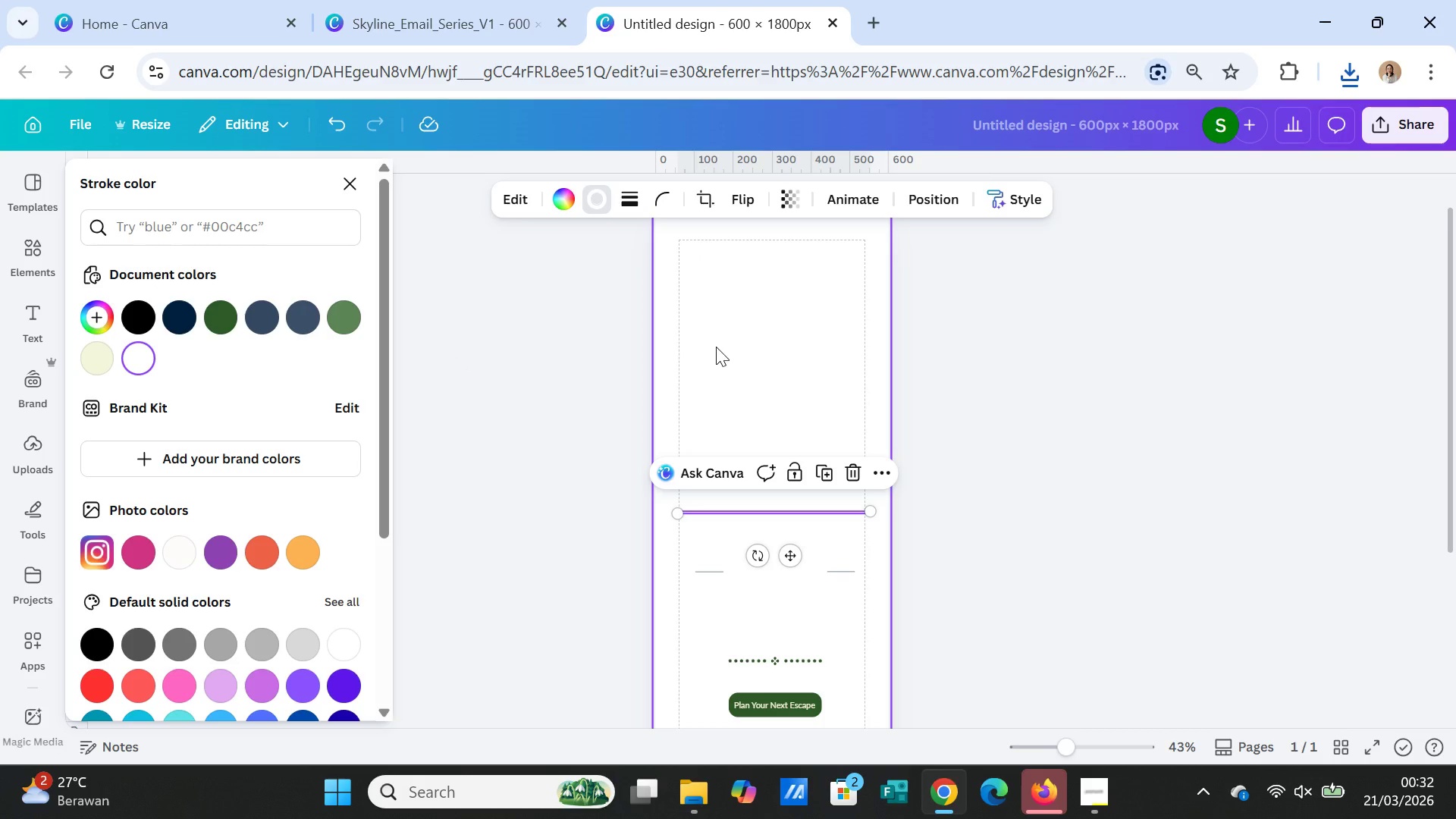 
left_click([716, 347])
 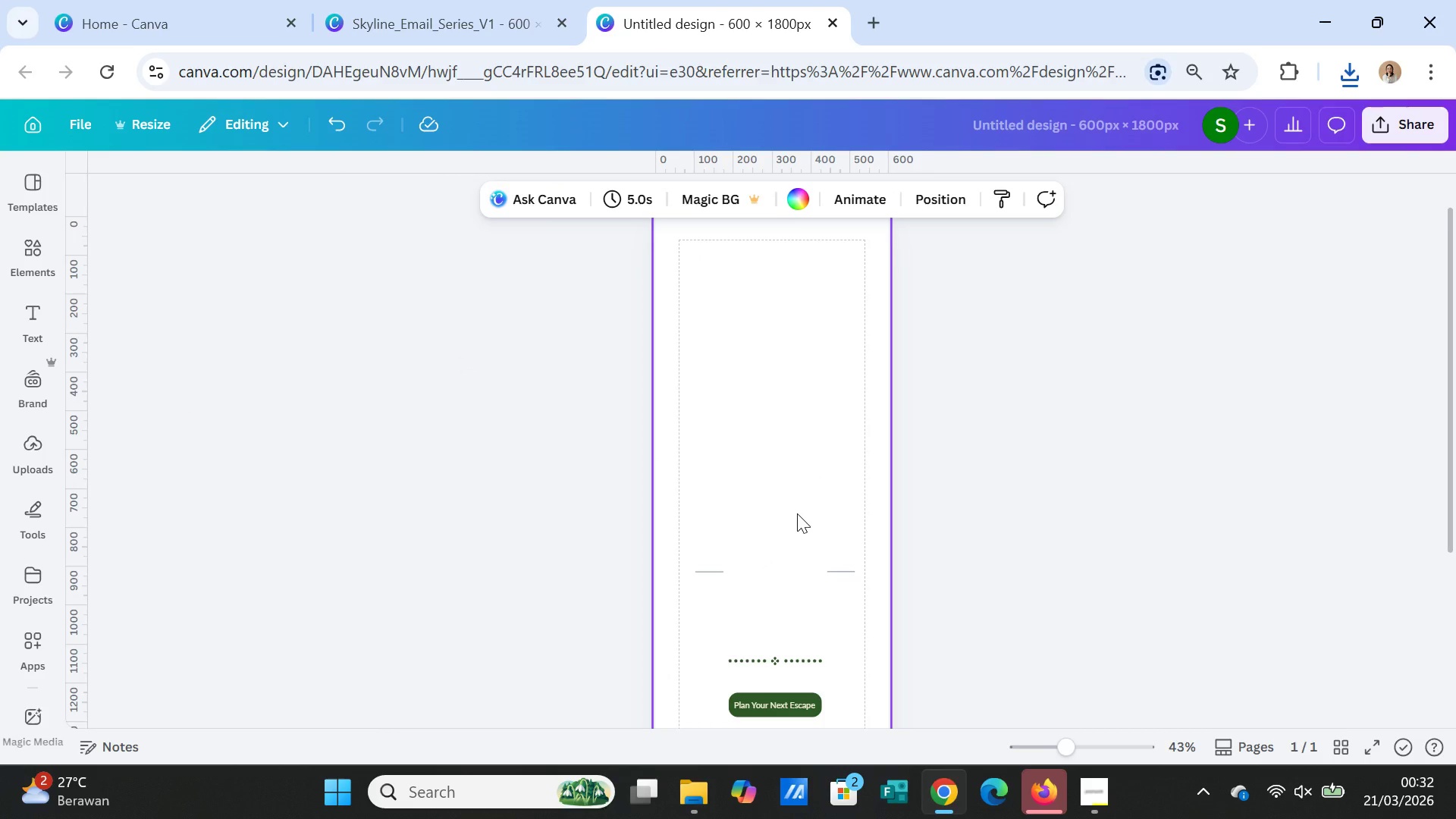 
left_click([800, 510])
 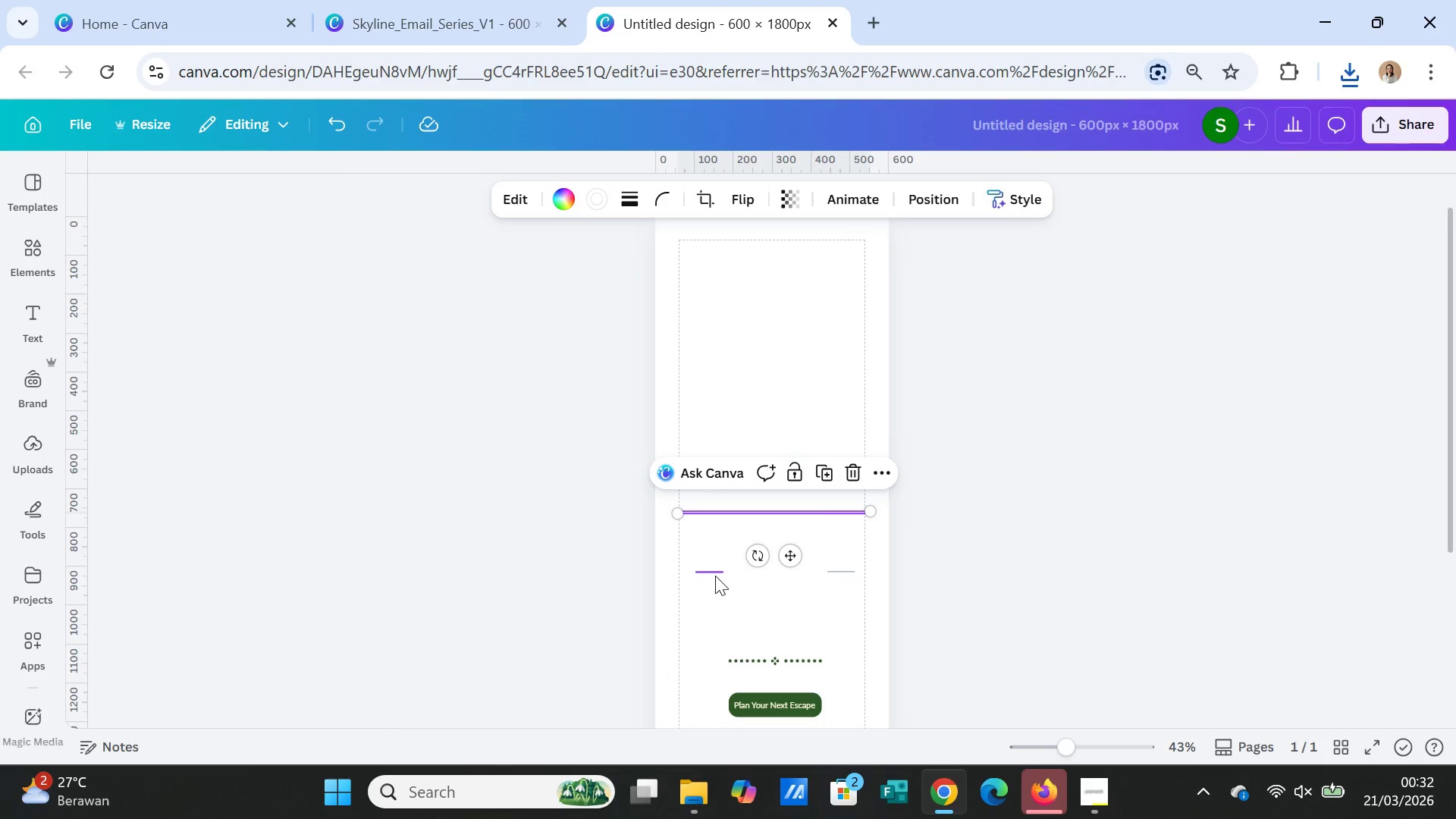 
left_click([715, 576])
 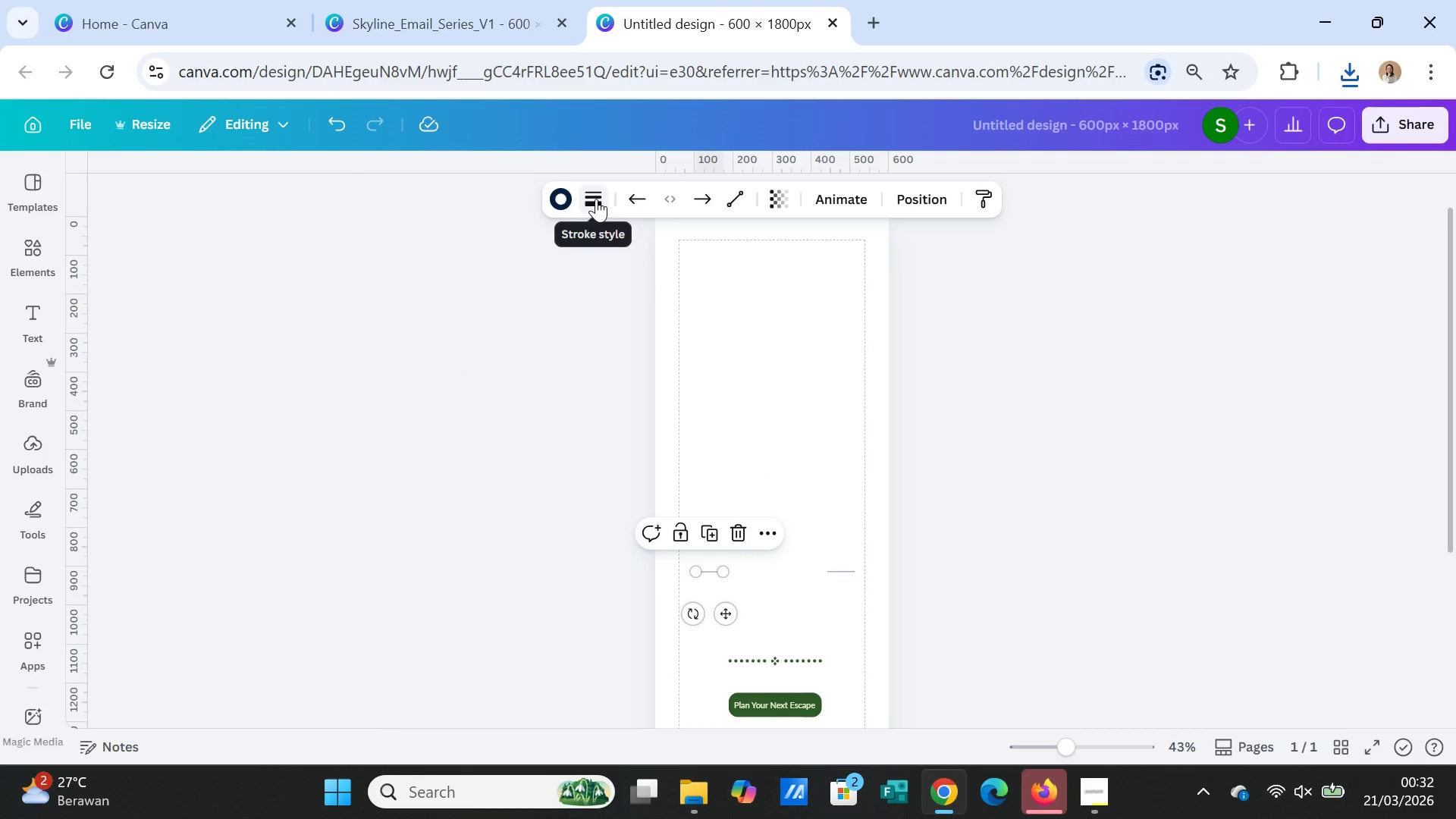 
left_click([554, 196])
 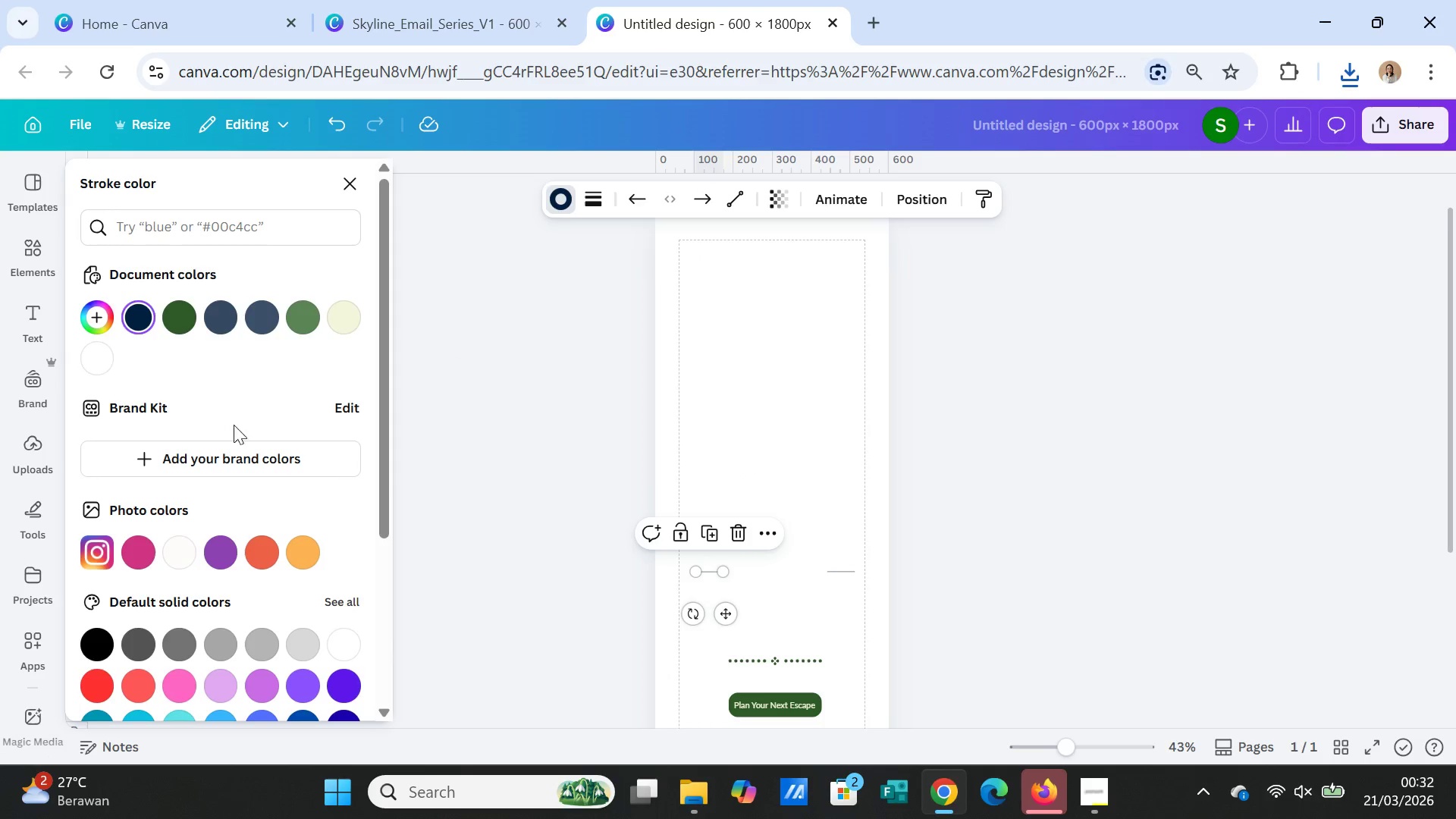 
left_click([102, 352])
 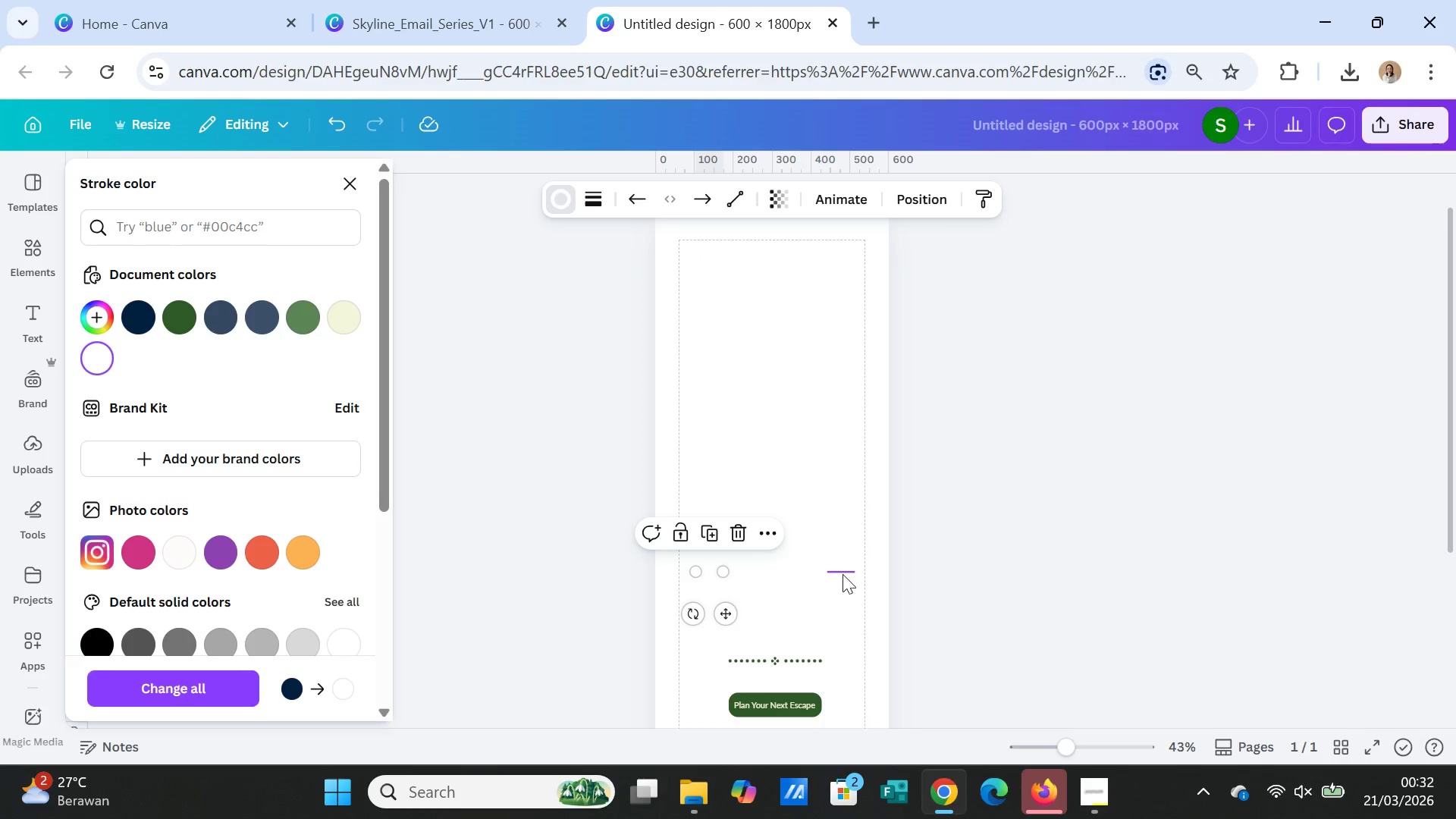 
left_click([843, 571])
 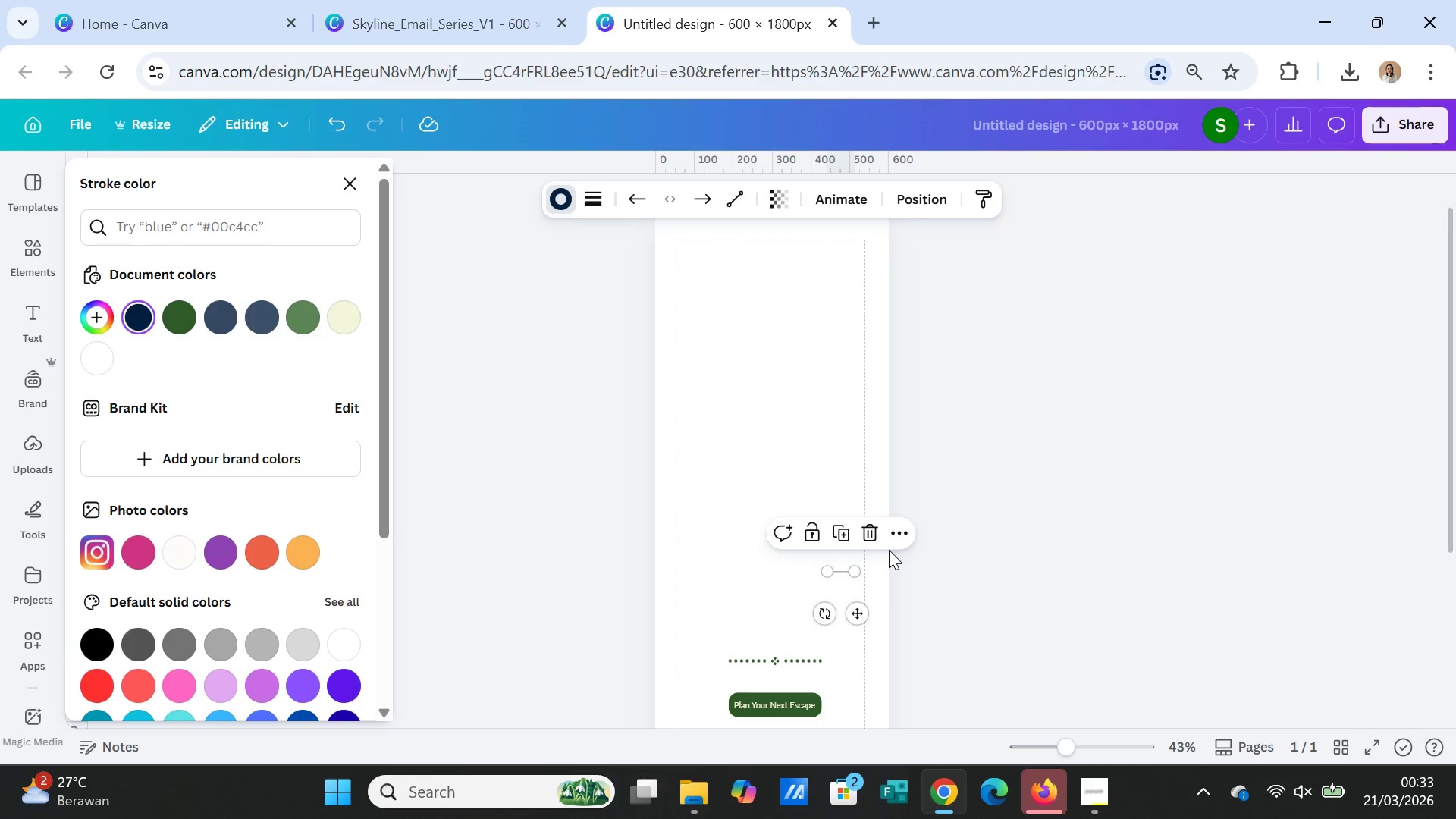 
key(Delete)
 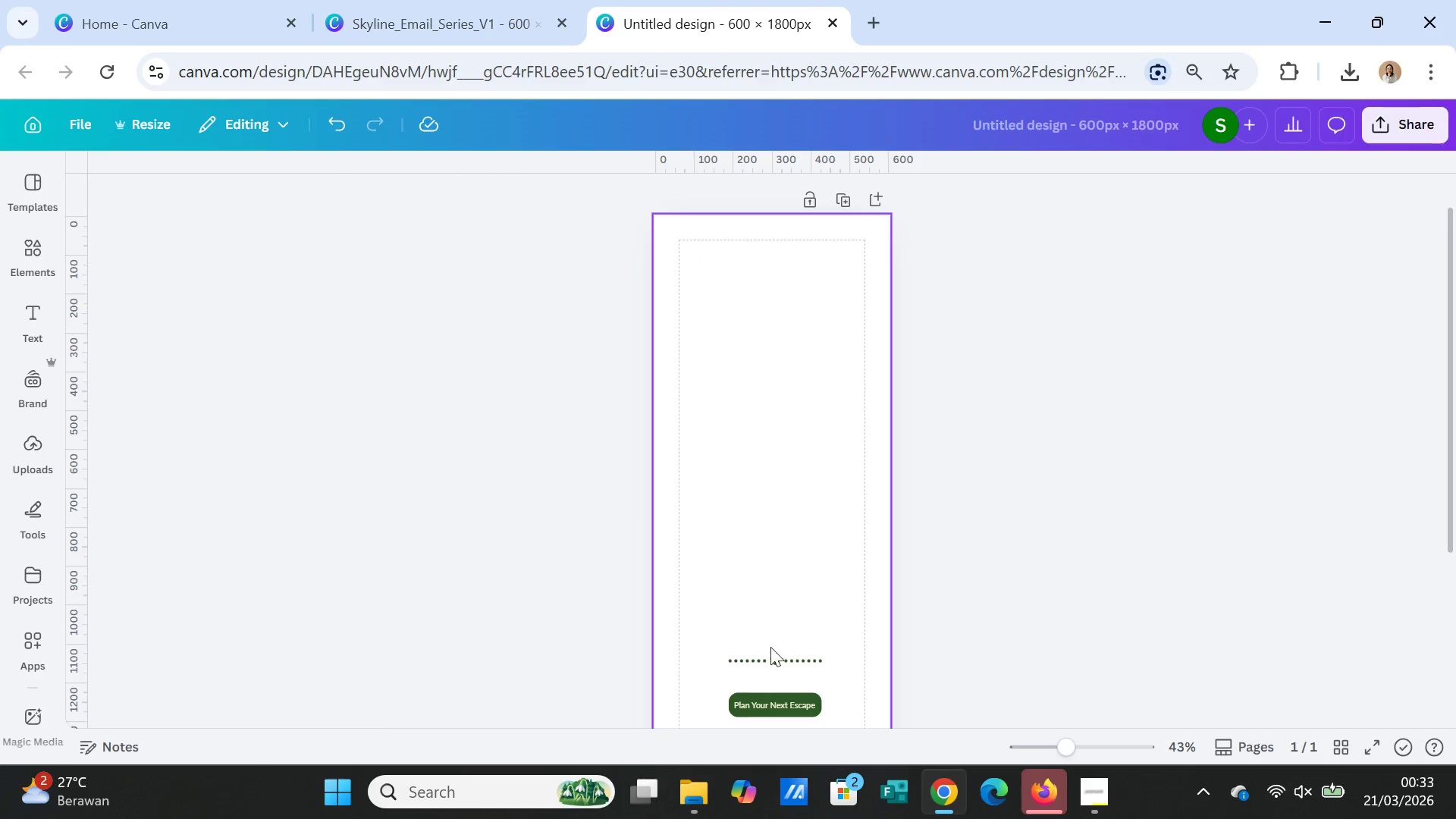 
left_click([769, 661])
 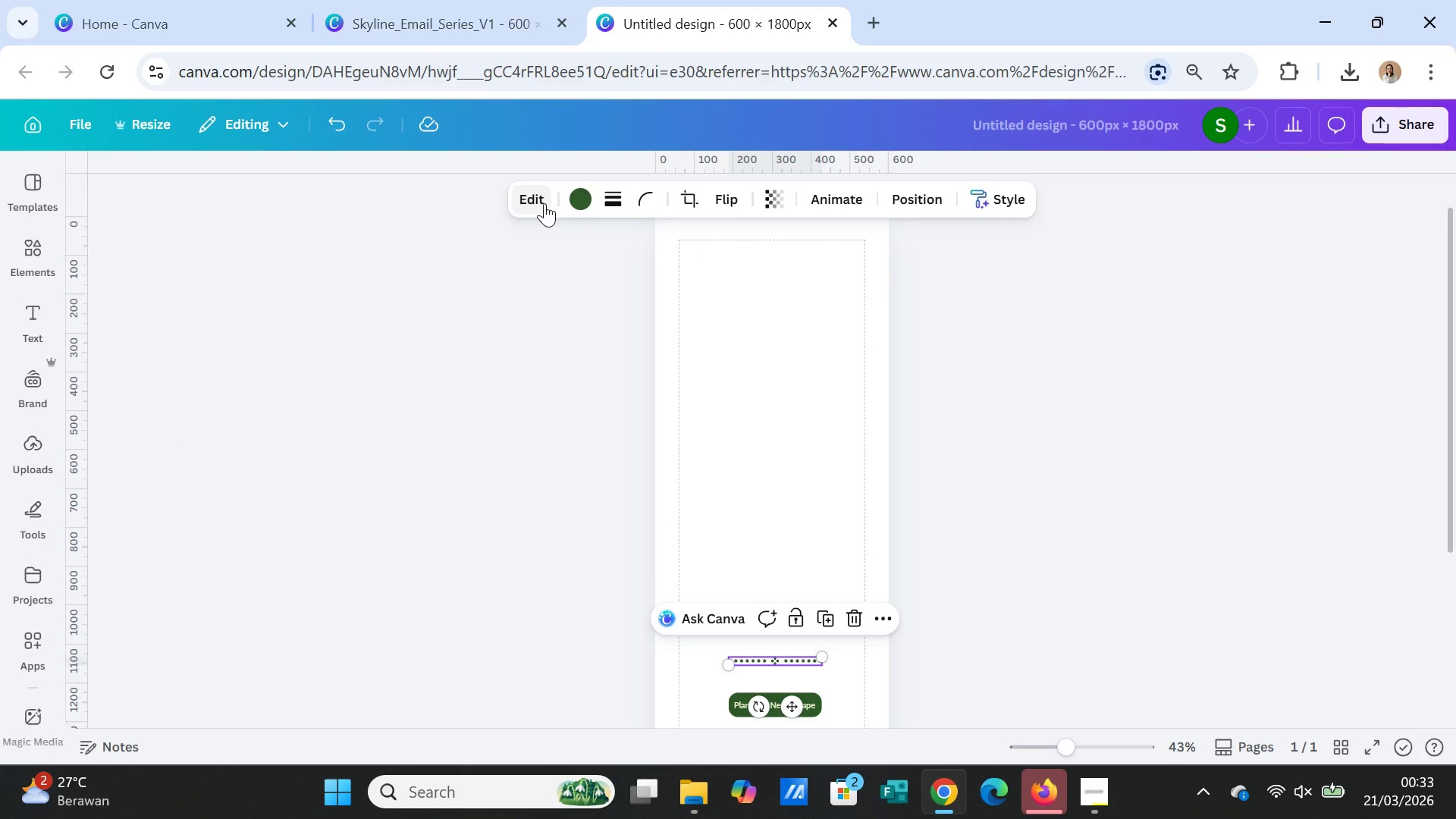 
left_click([580, 193])
 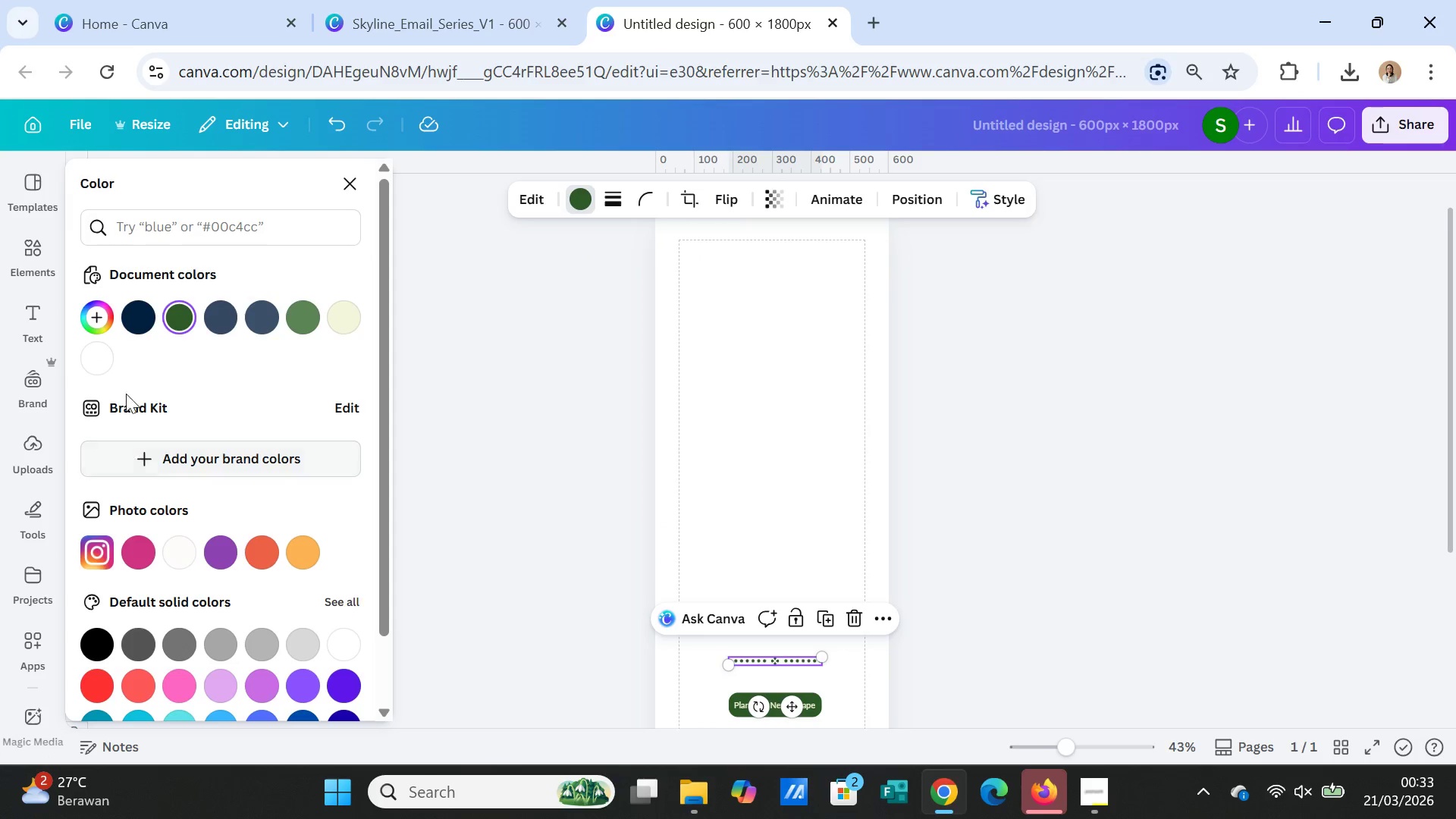 
left_click([105, 359])
 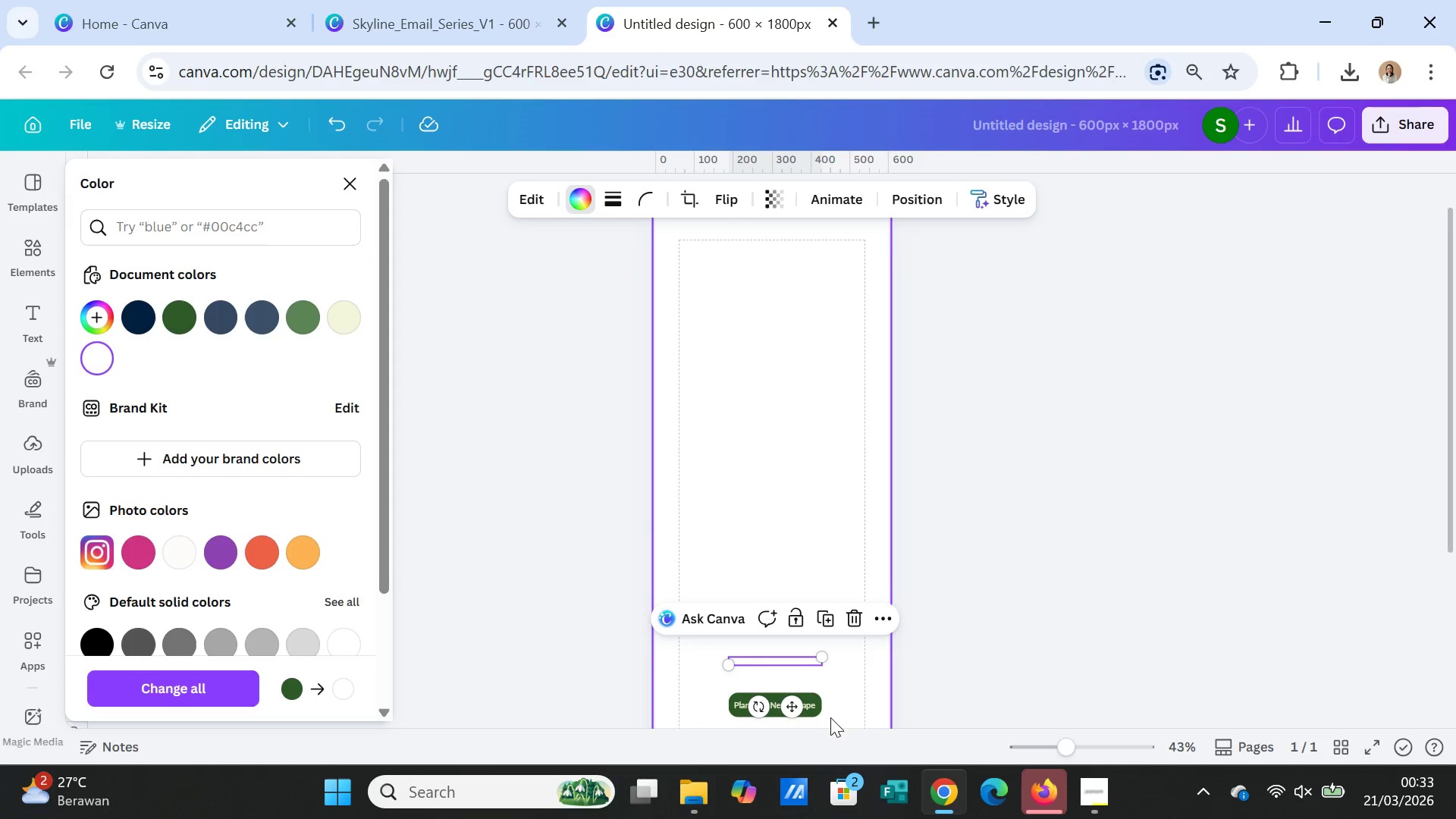 
left_click([852, 701])
 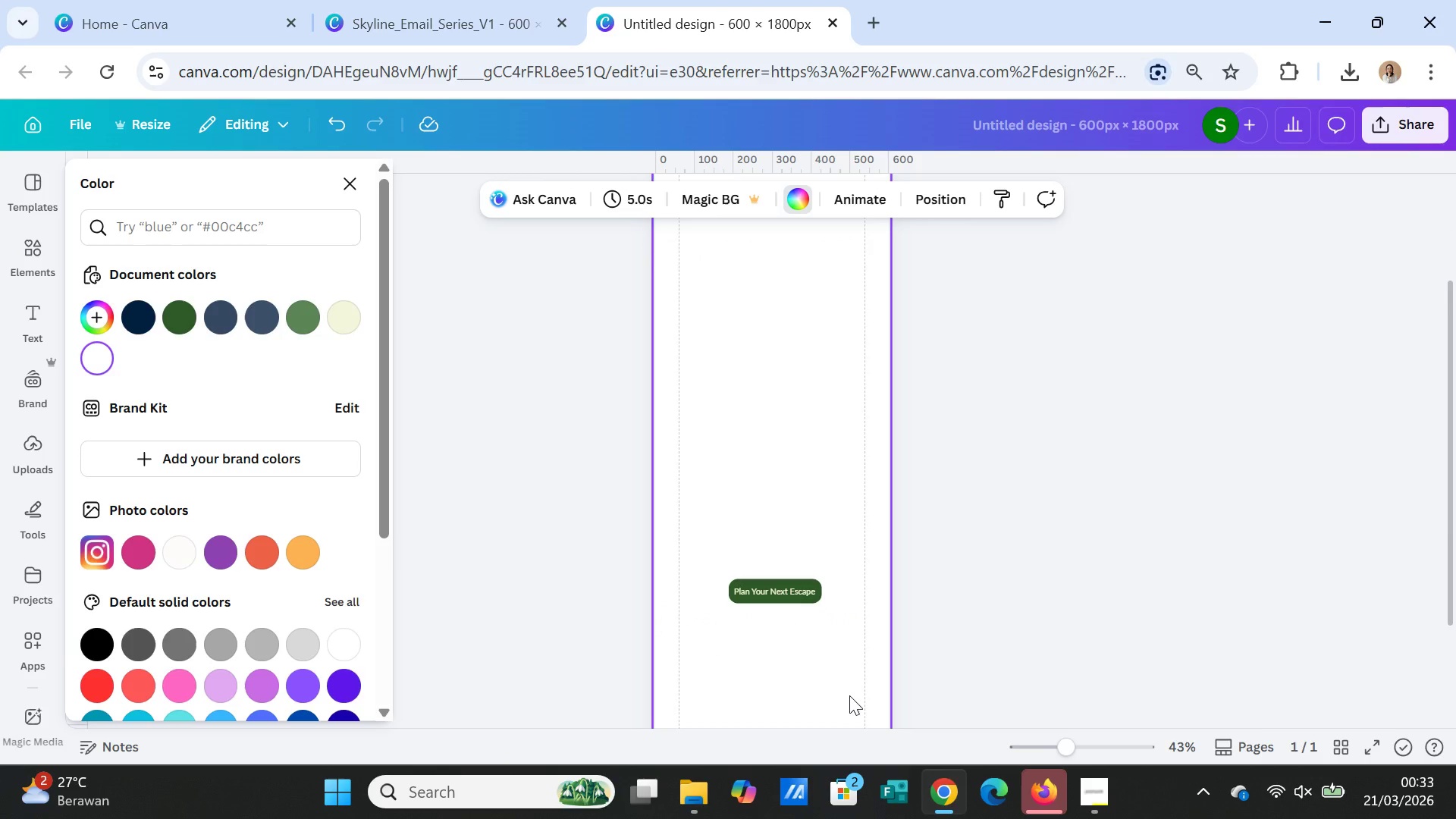 
scroll: coordinate [851, 698], scroll_direction: down, amount: 1.0
 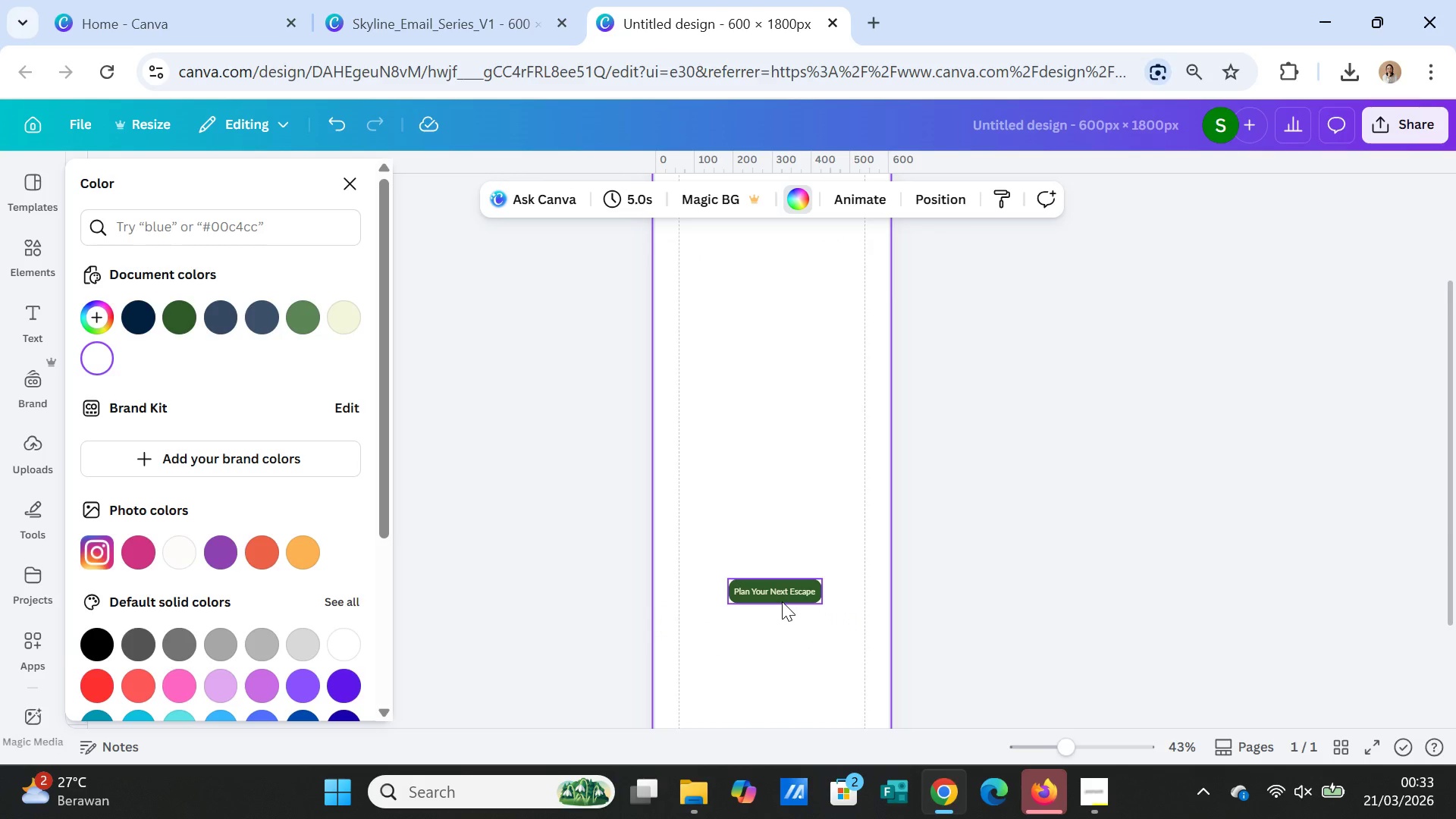 
left_click([782, 601])
 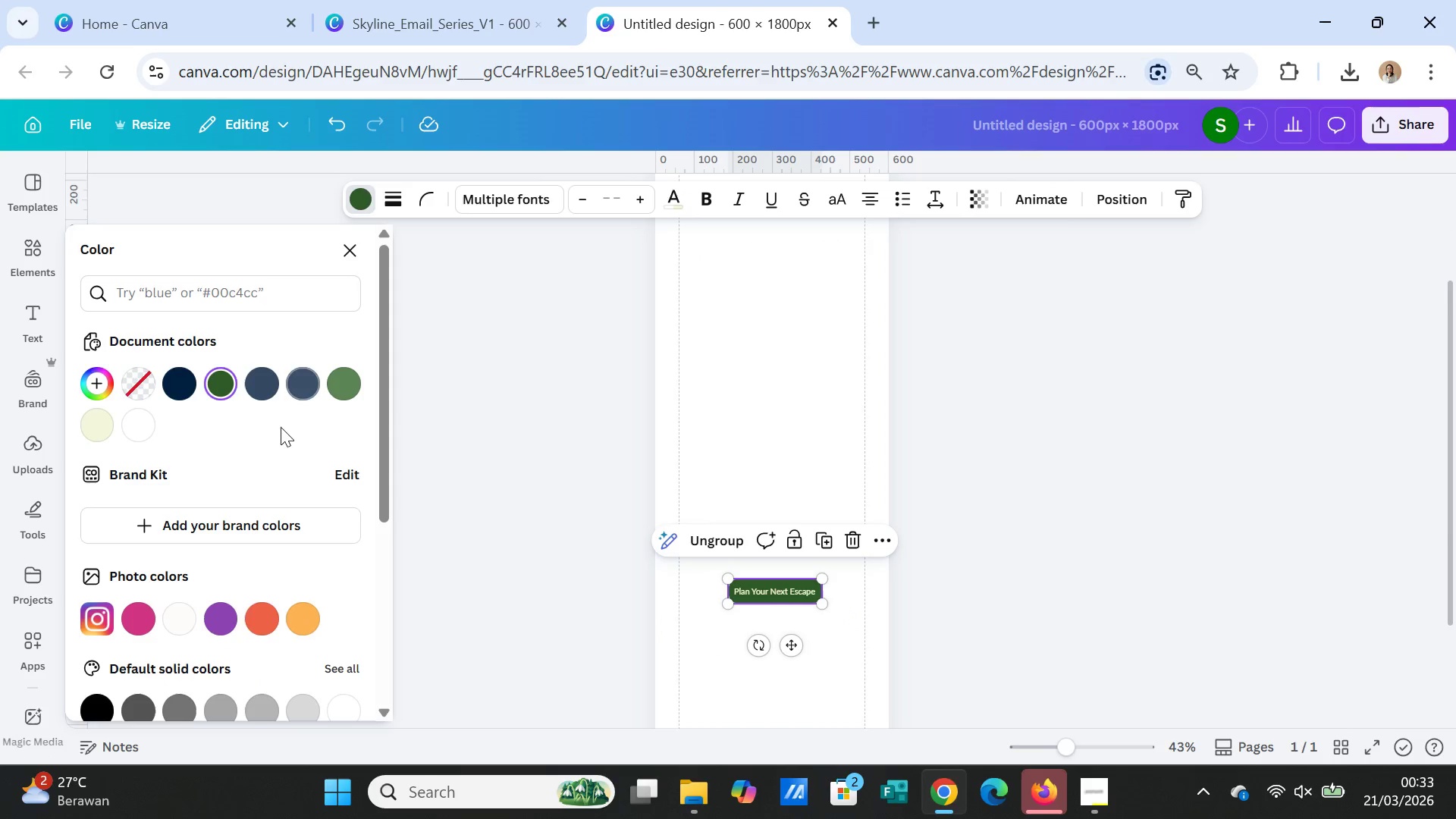 
left_click([142, 424])
 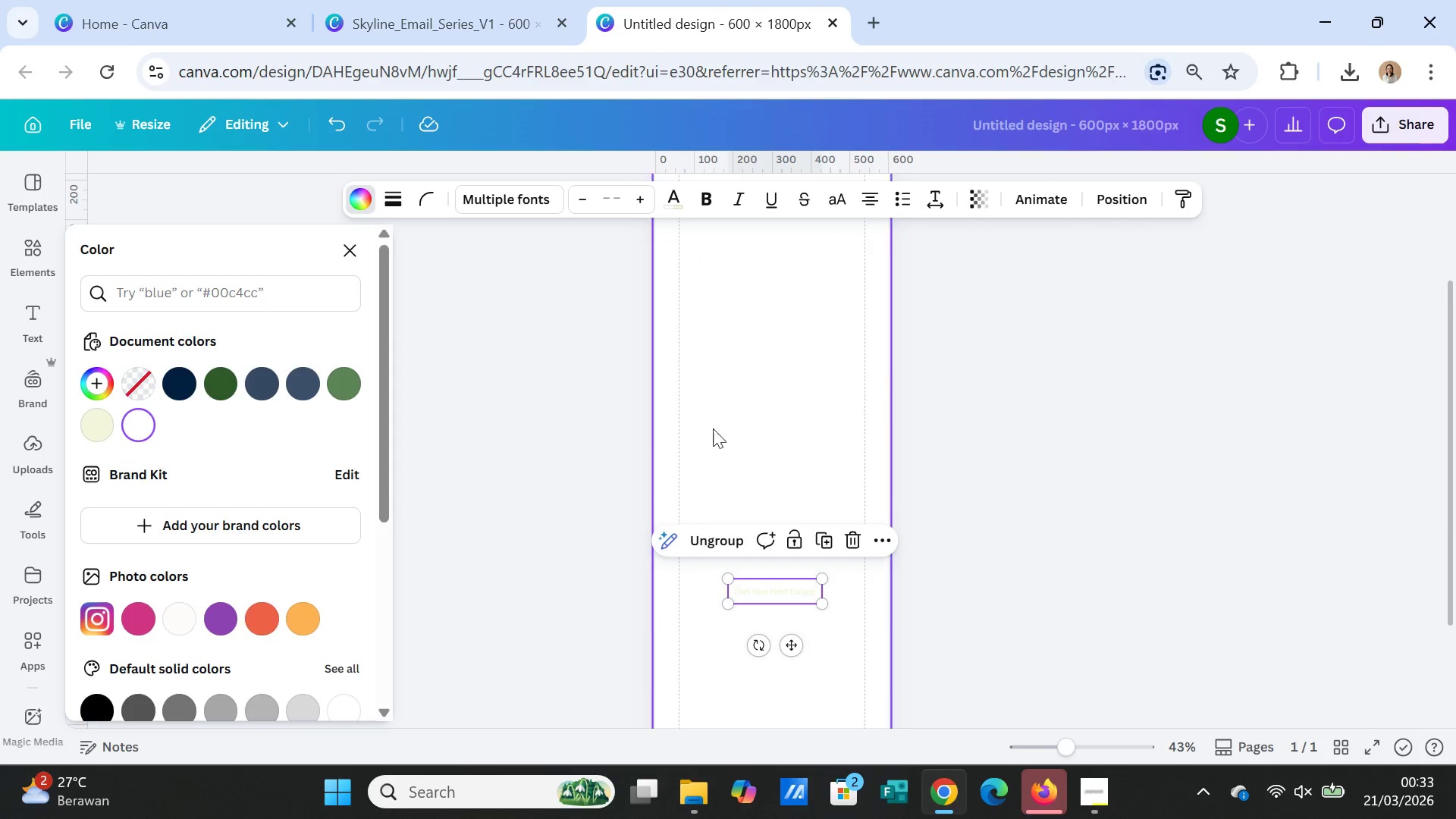 
left_click([730, 423])
 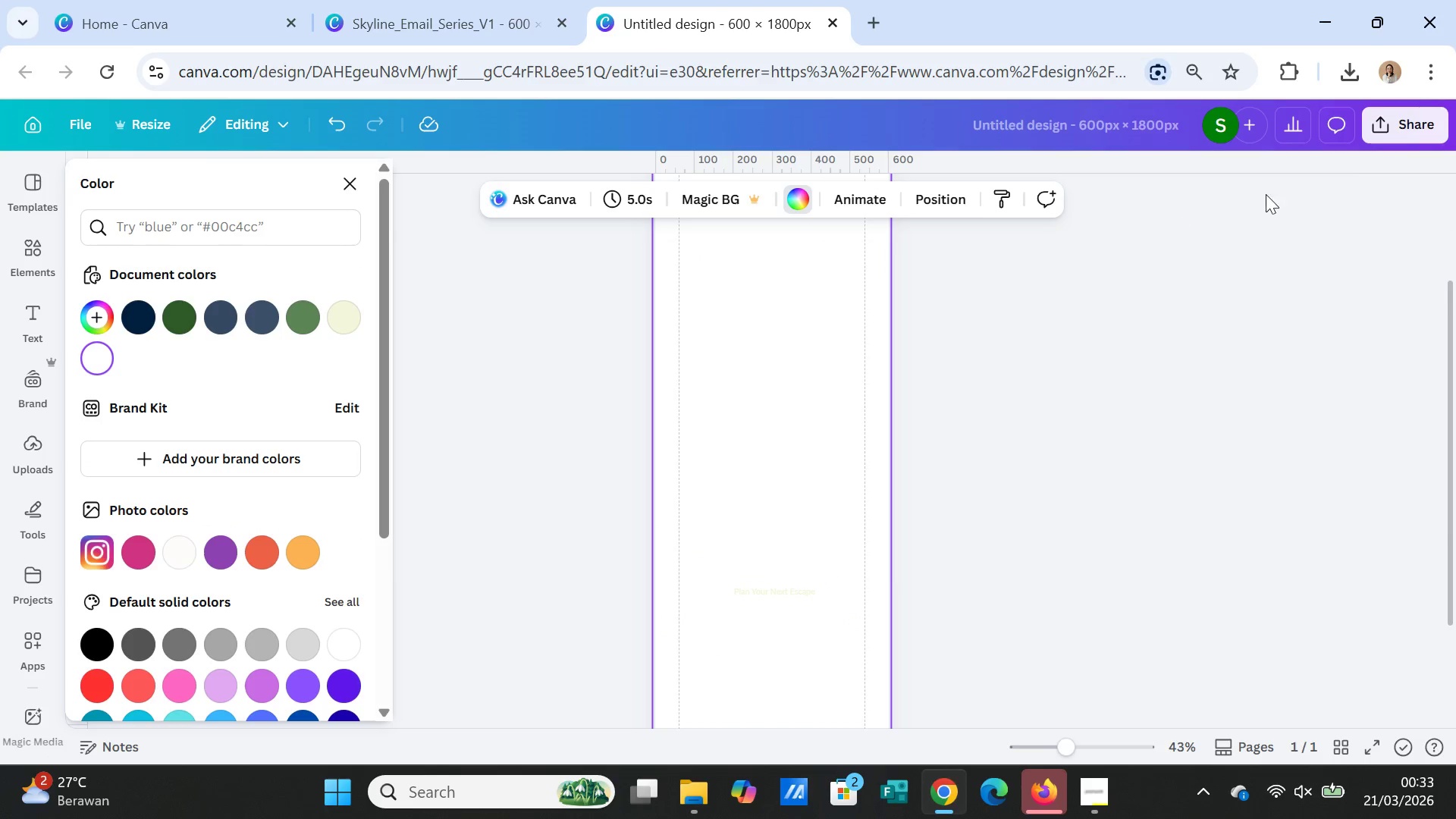 
left_click([1381, 123])
 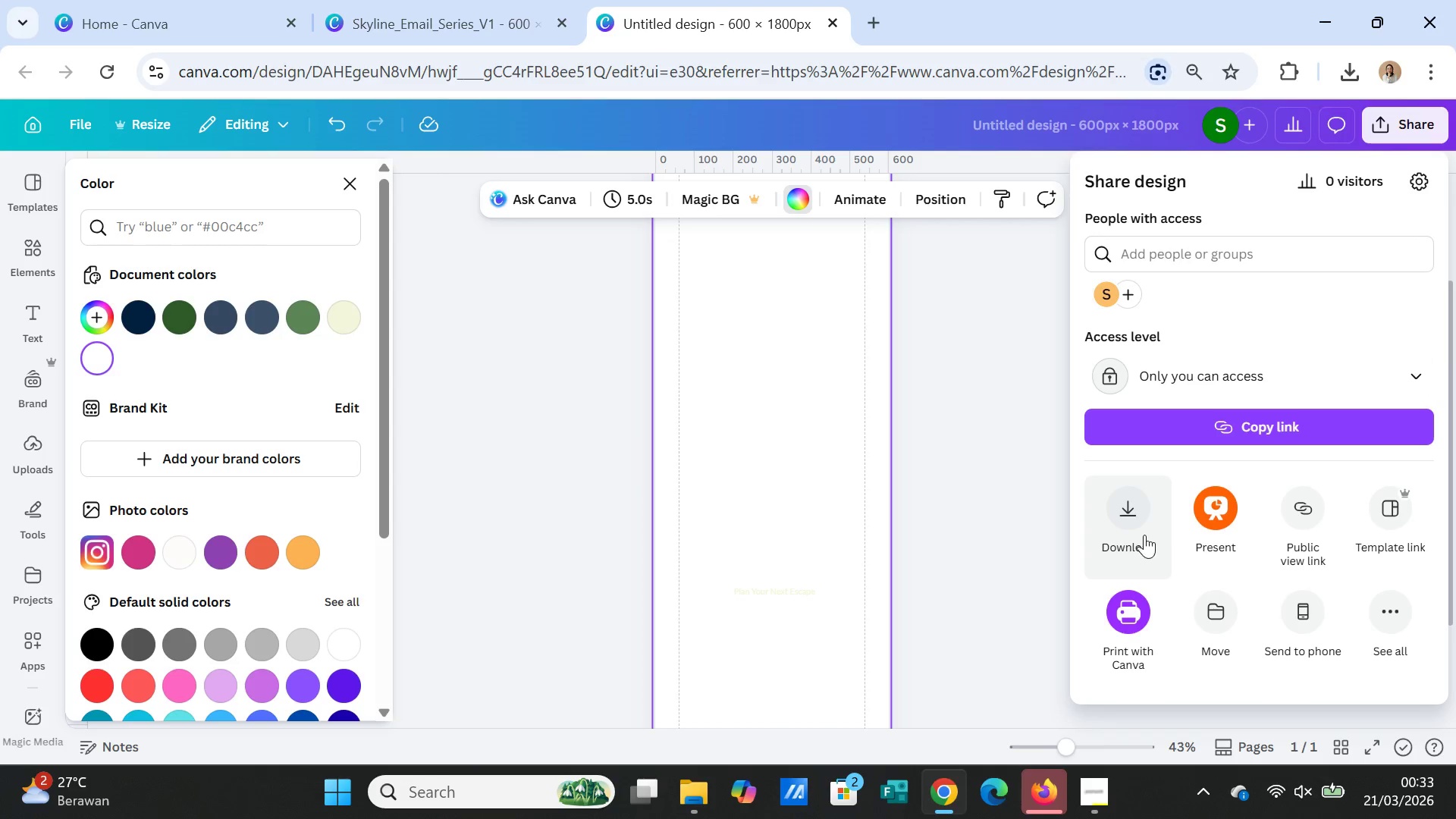 
left_click([1125, 514])
 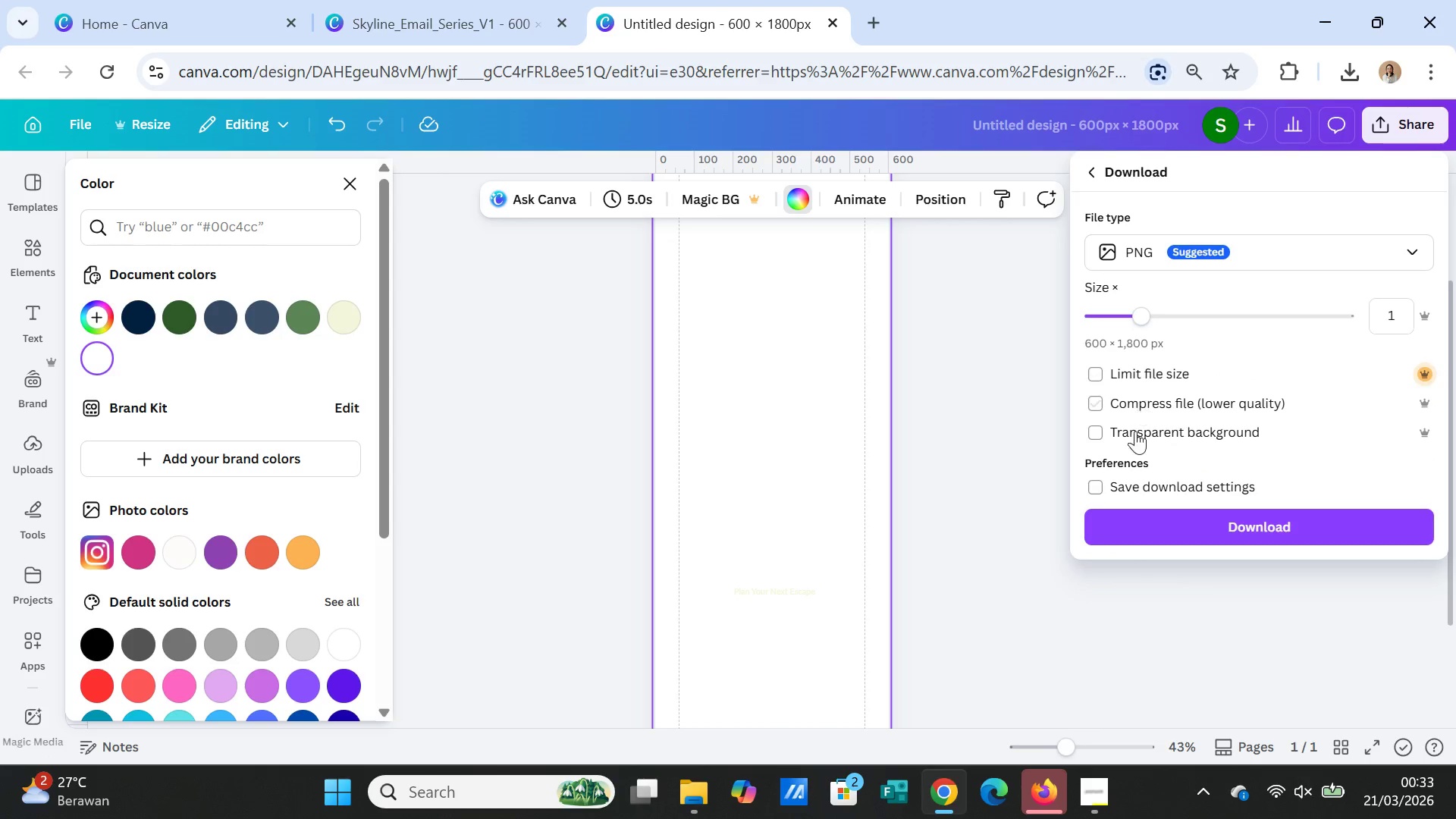 
left_click([1112, 424])
 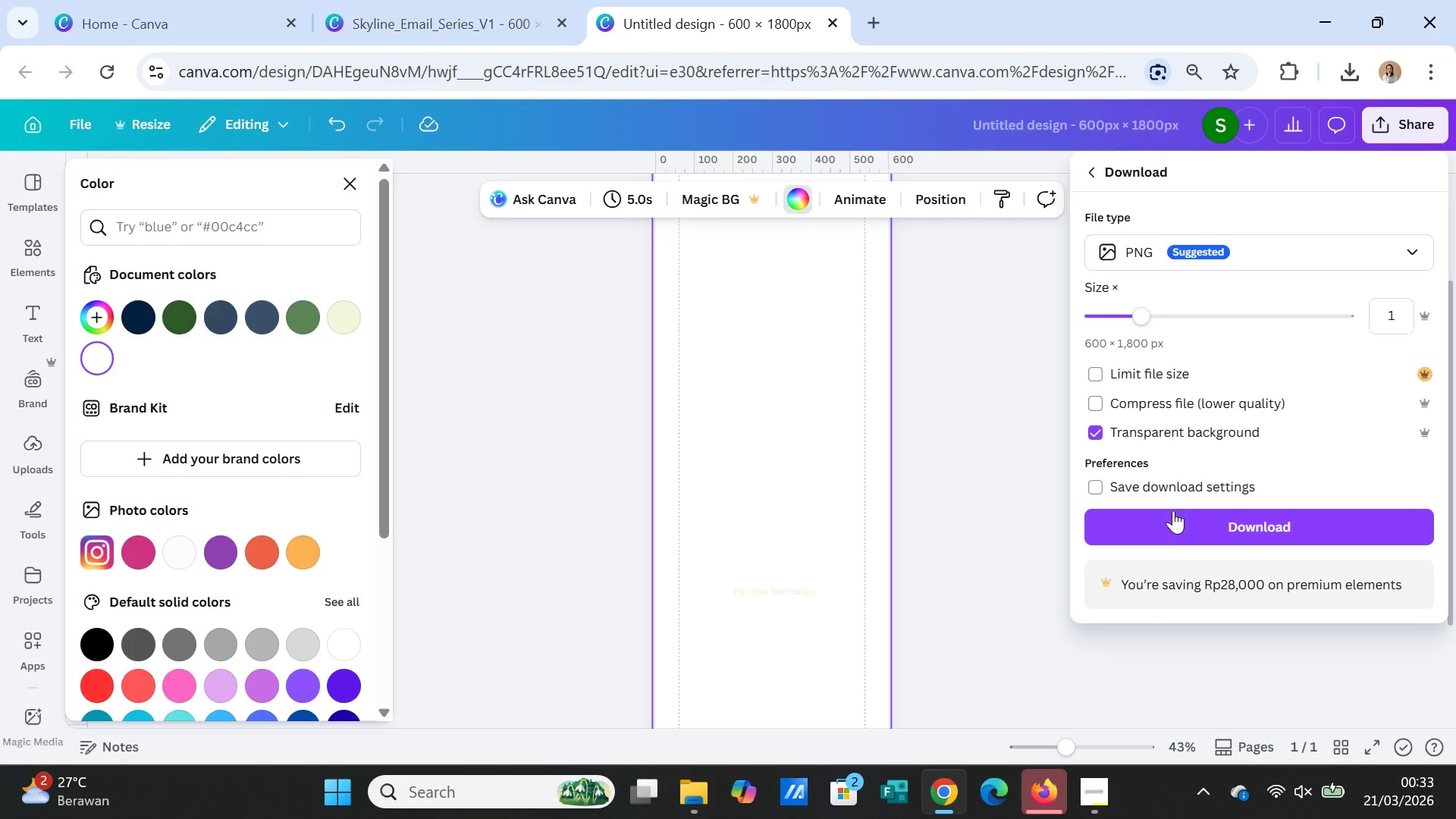 
left_click([1175, 516])
 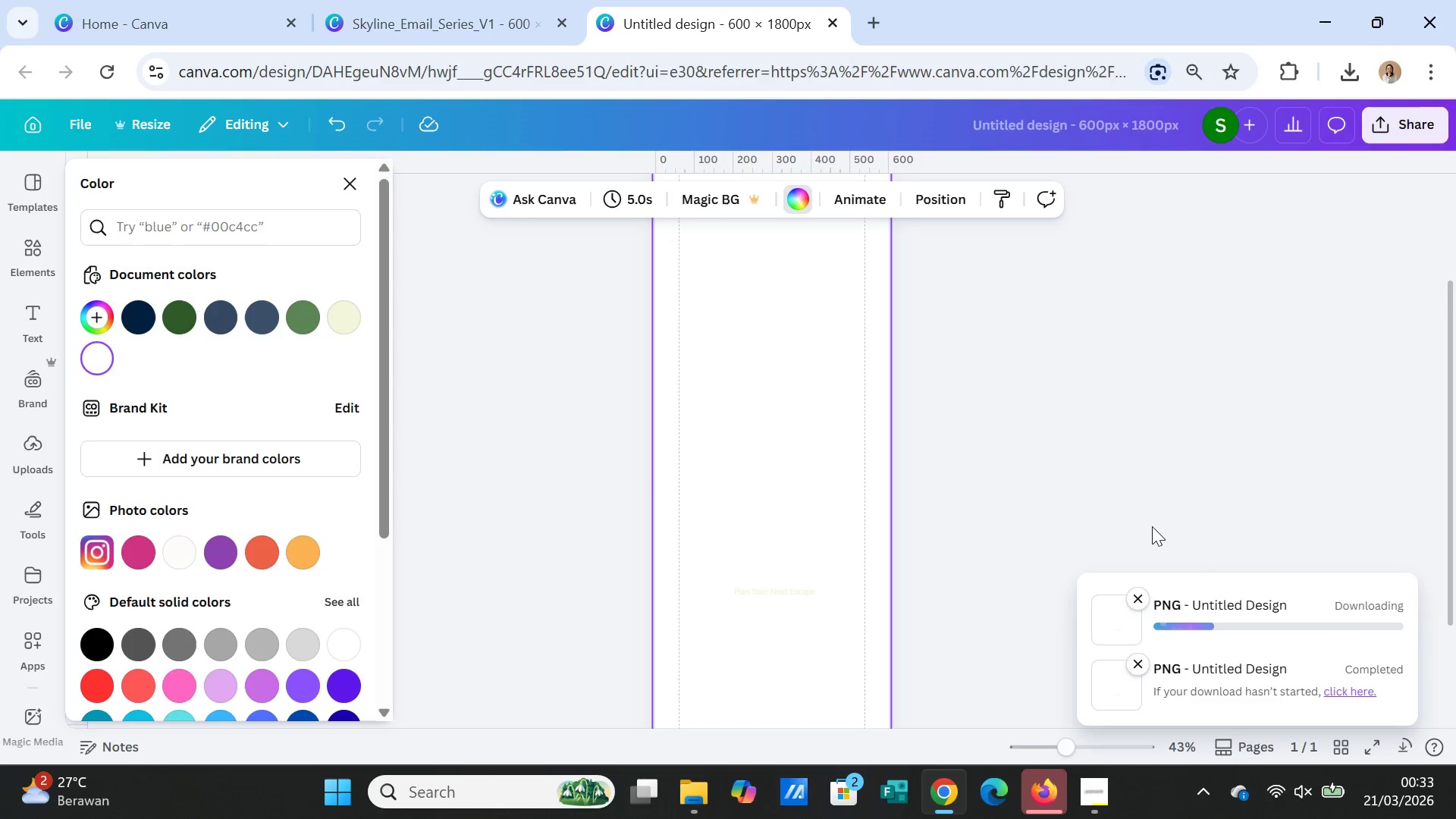 
wait(8.14)
 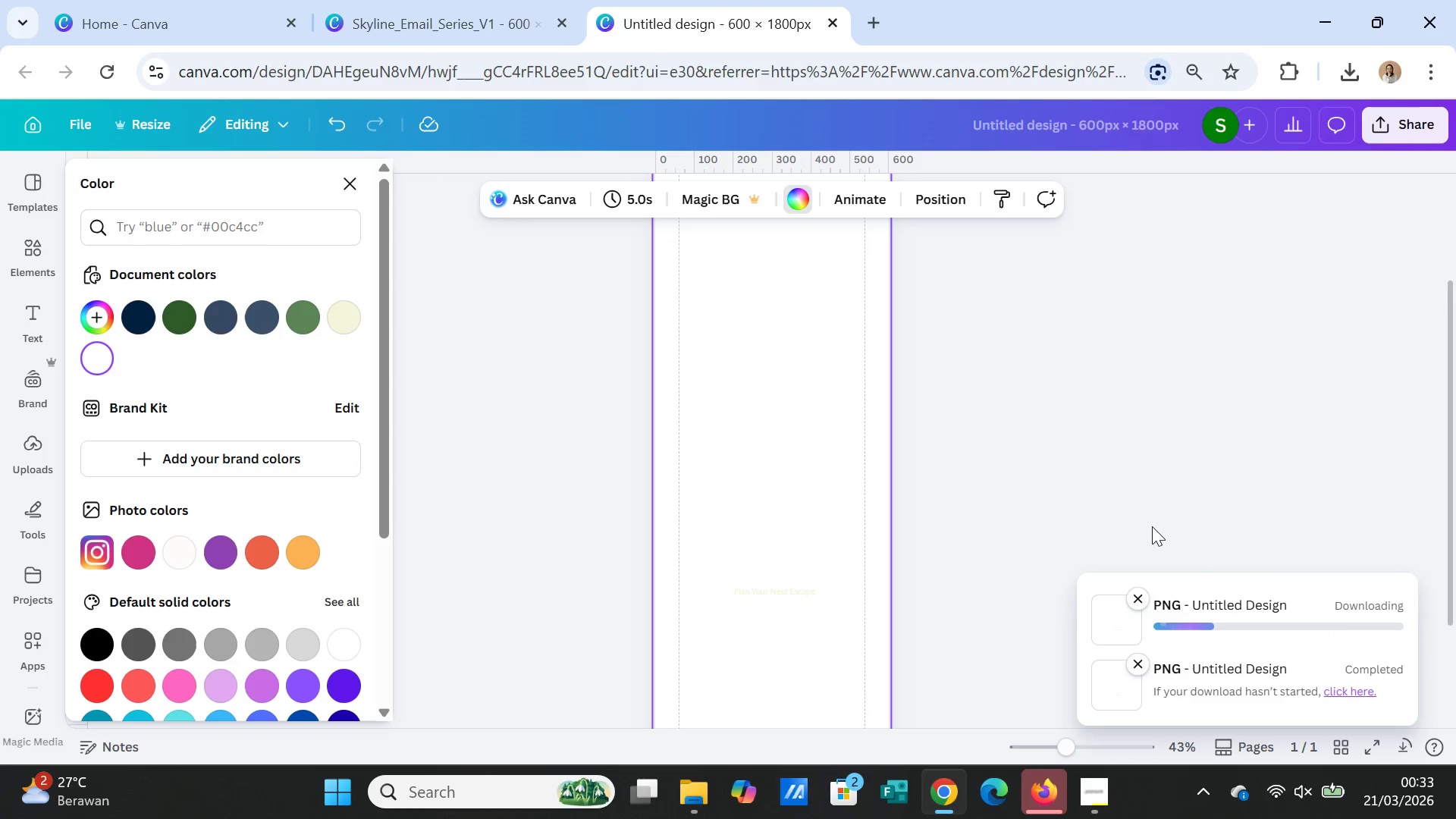 
double_click([1100, 135])
 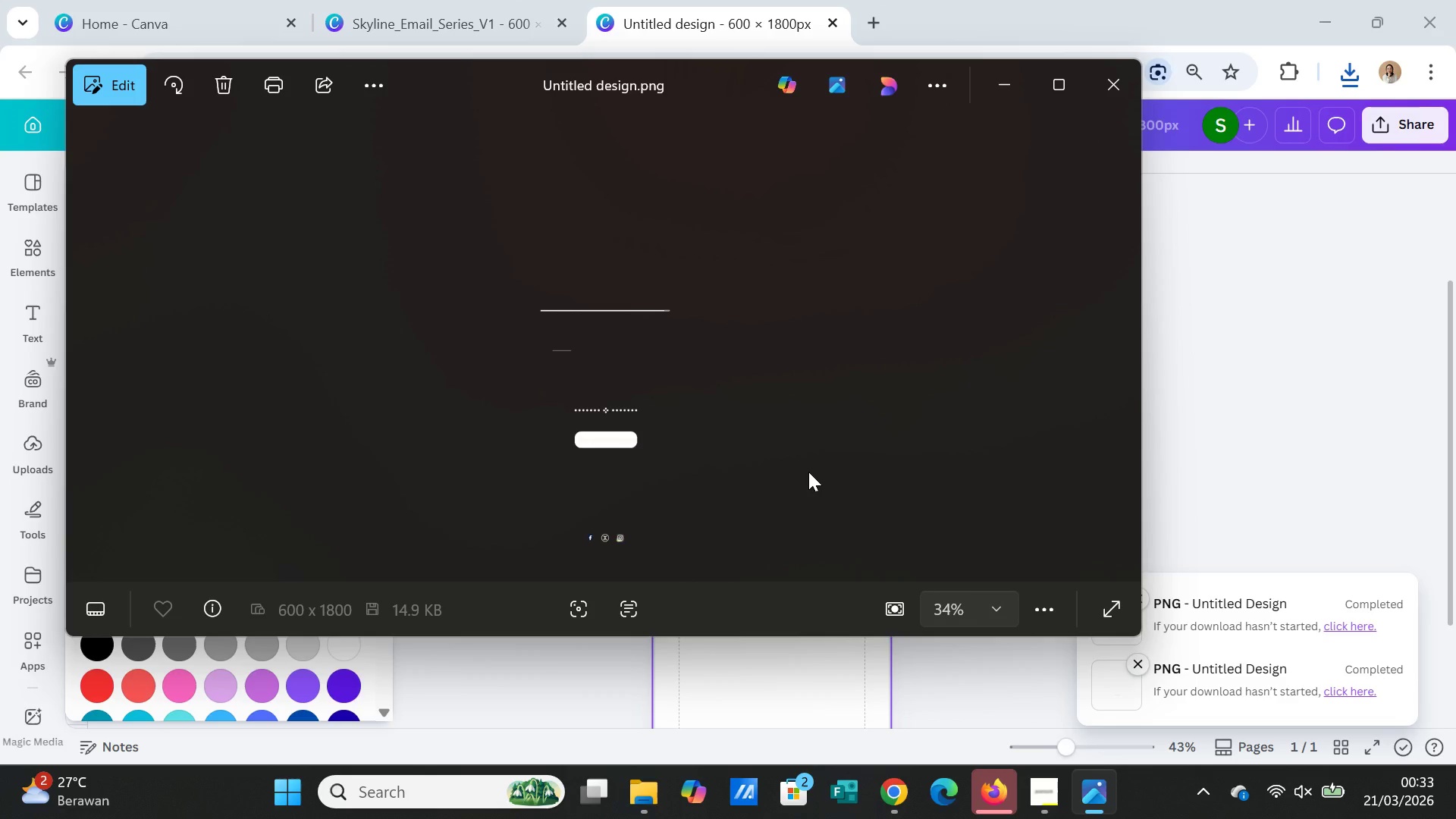 
wait(16.98)
 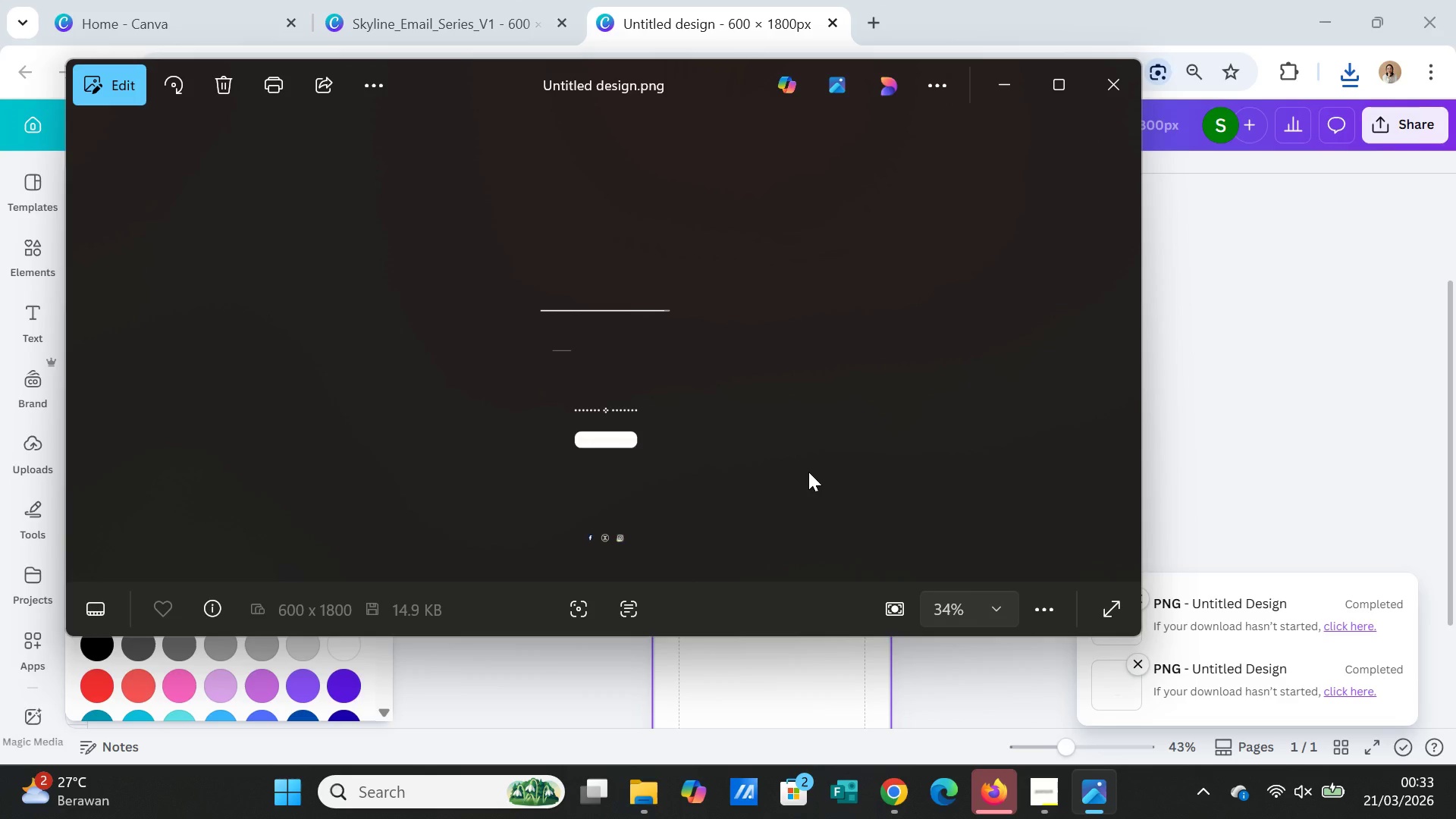 
left_click([1097, 81])
 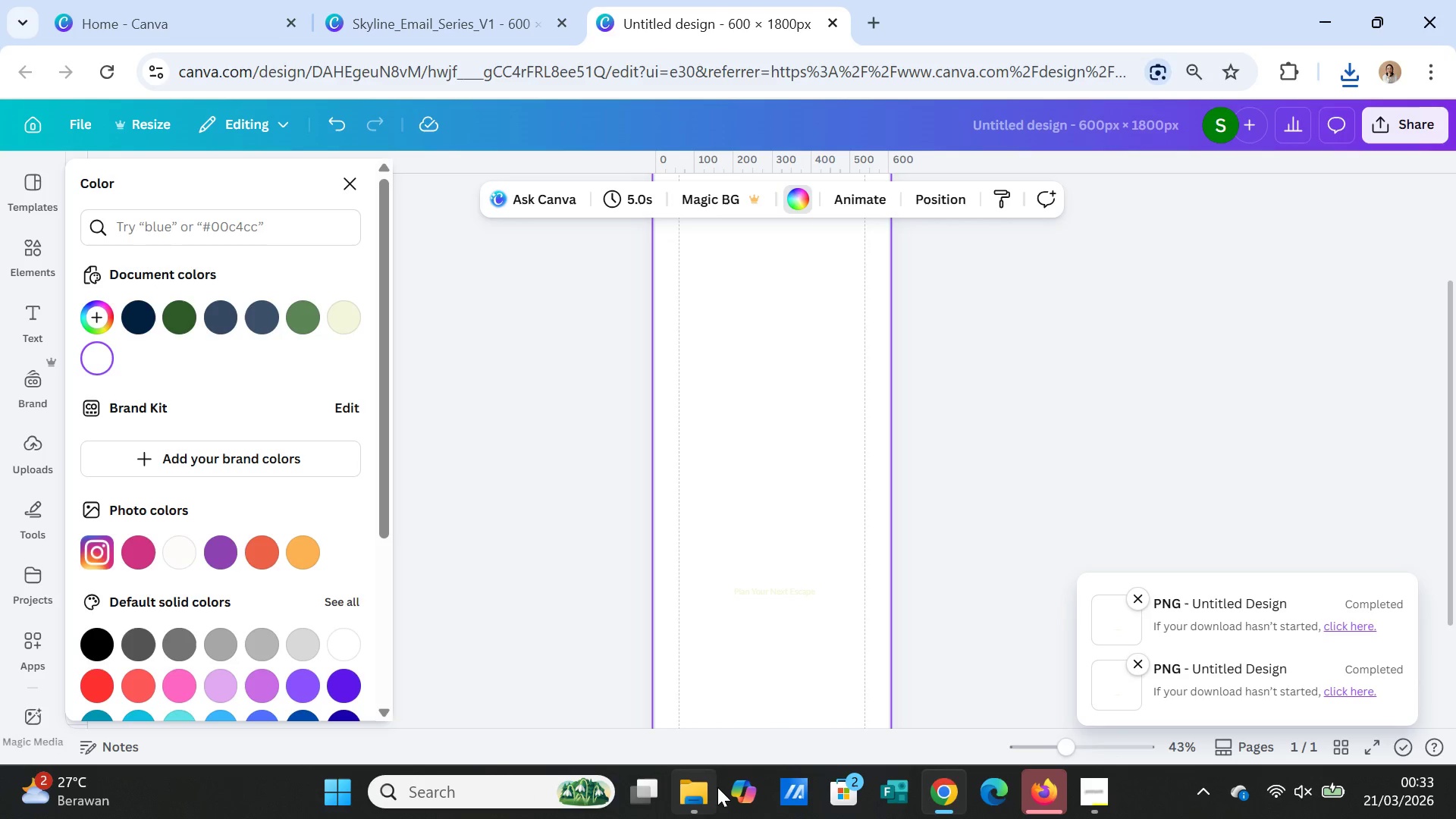 
left_click([694, 787])
 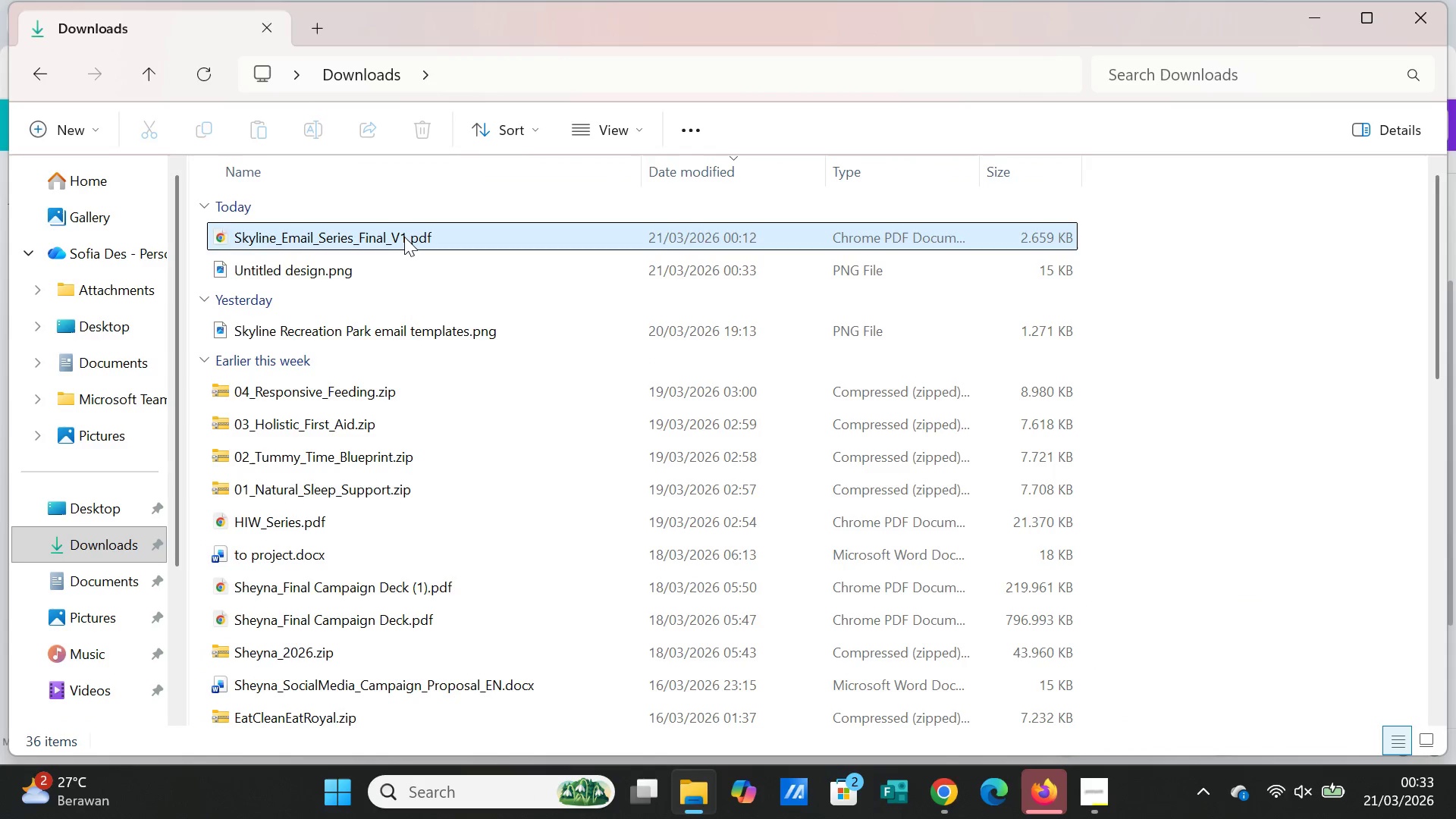 
left_click([404, 237])
 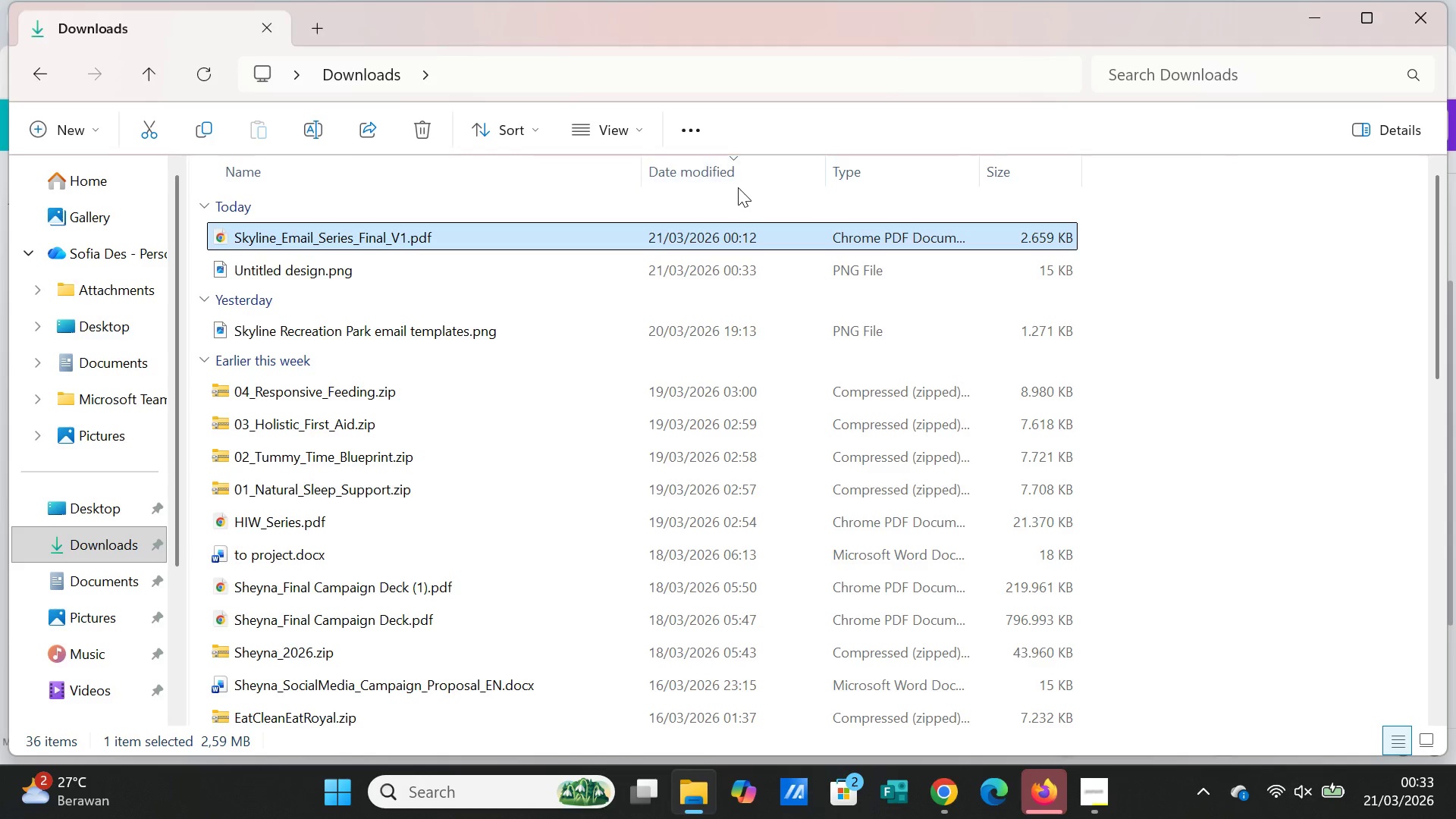 
left_click([732, 170])
 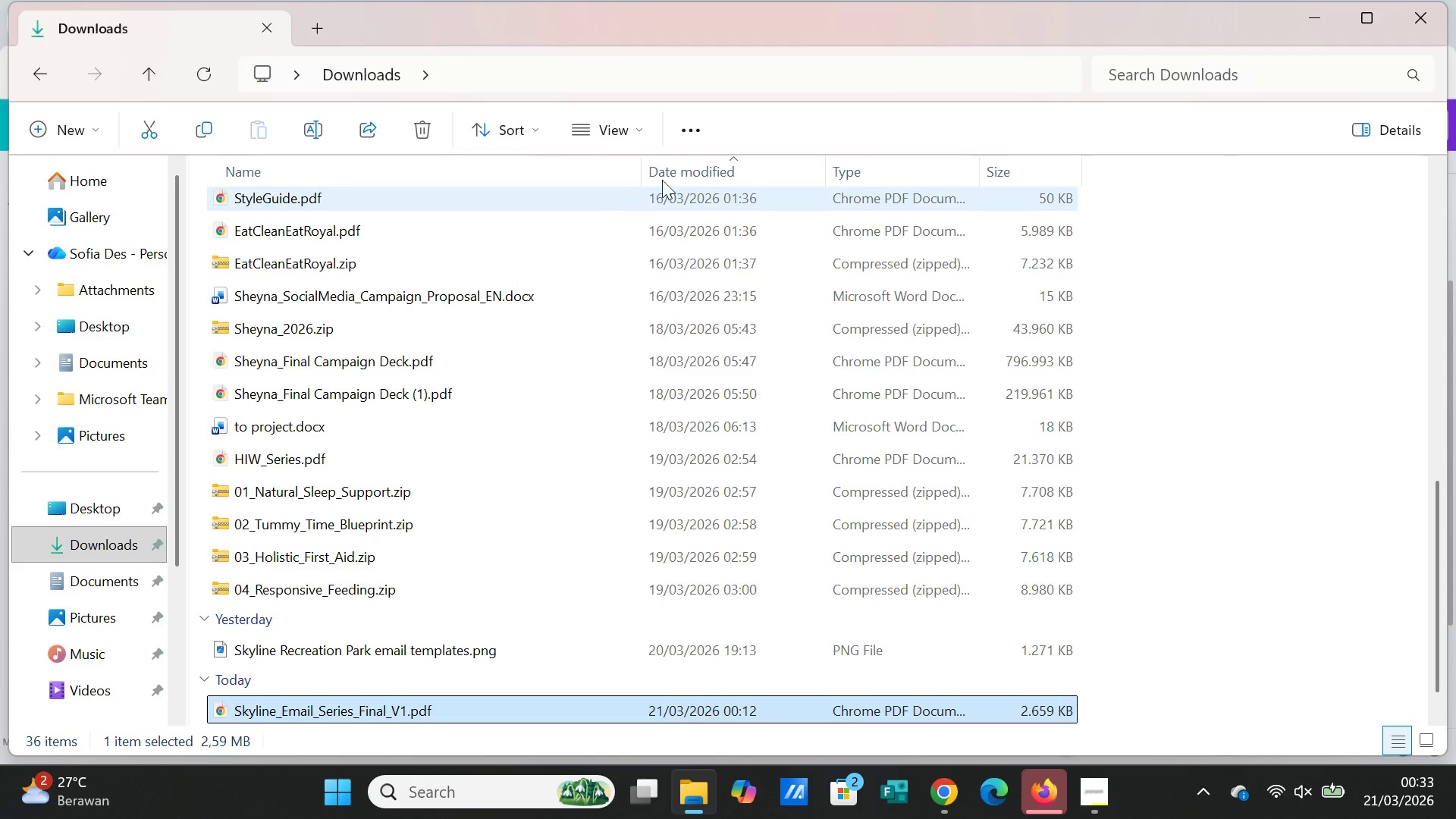 
left_click([701, 168])
 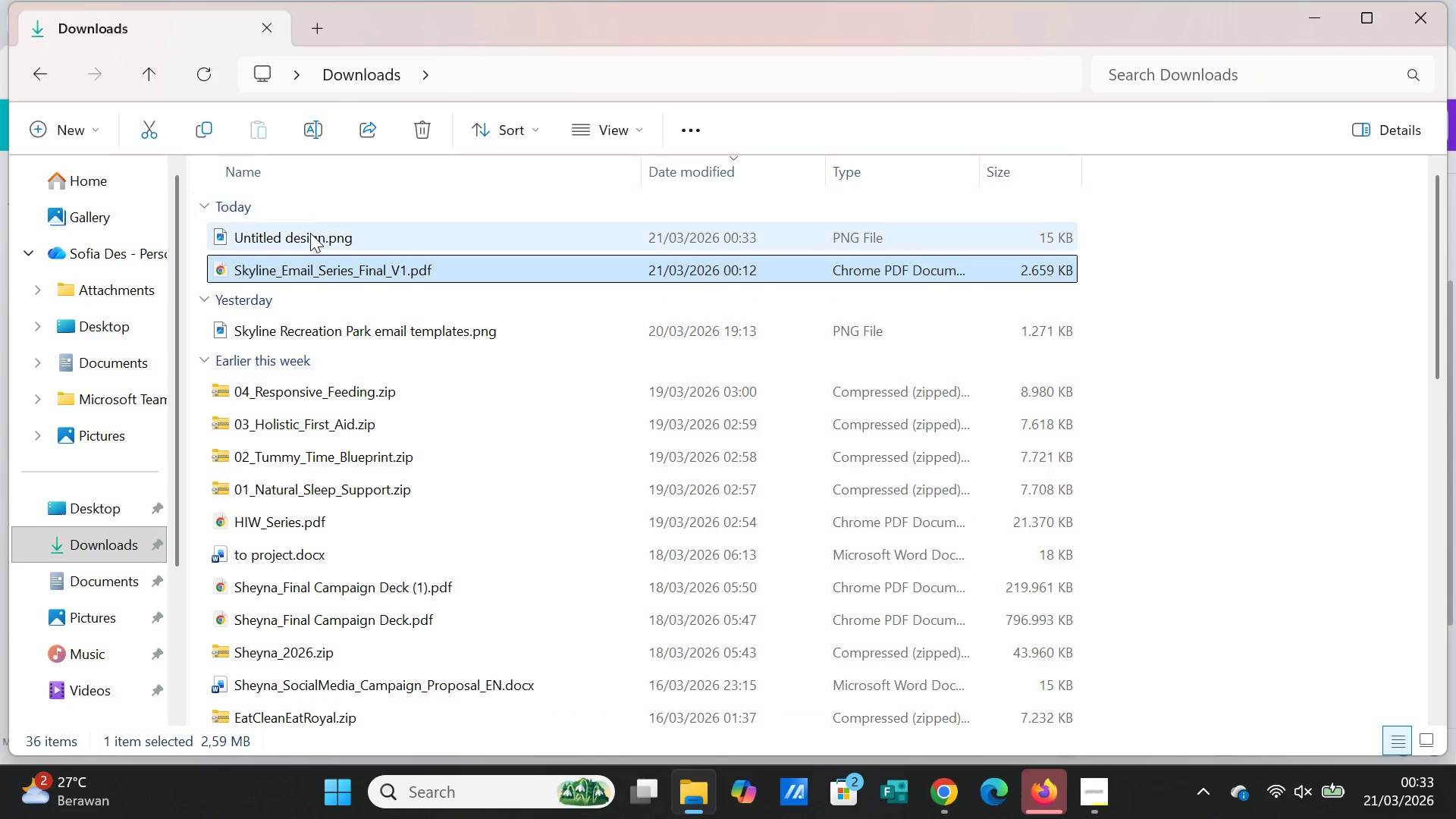 
left_click([309, 234])
 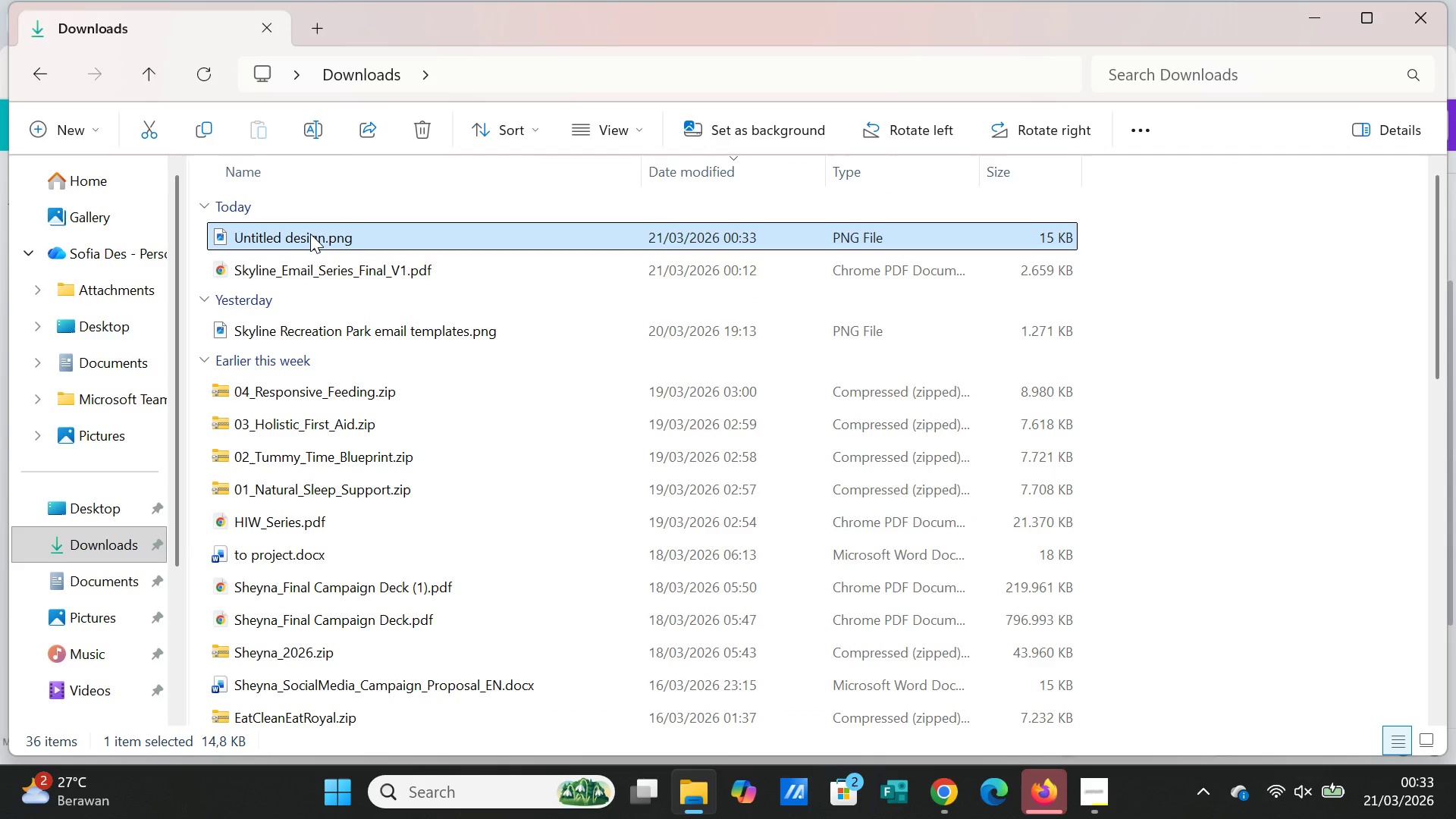 
key(Delete)
 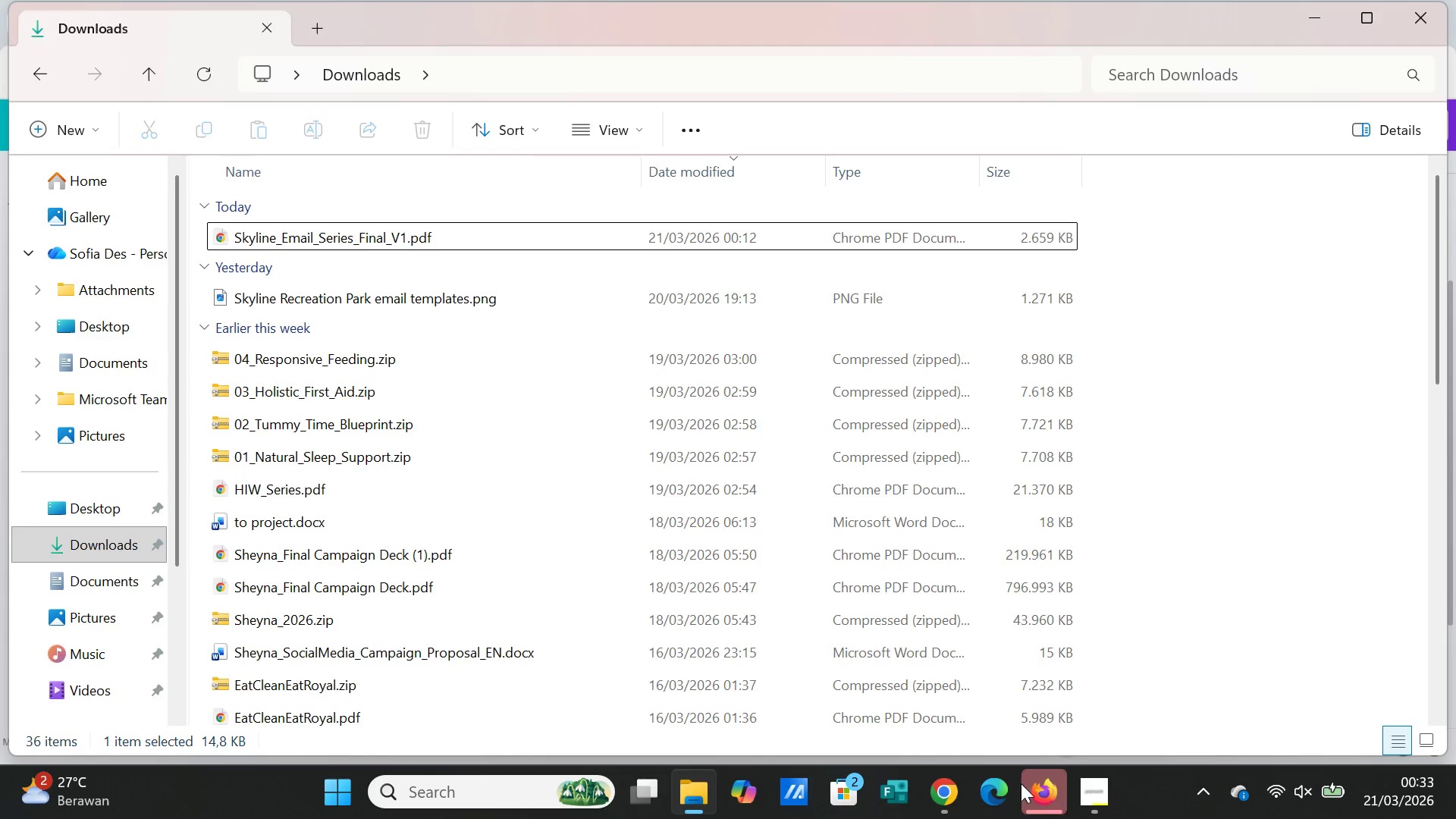 
left_click([953, 786])
 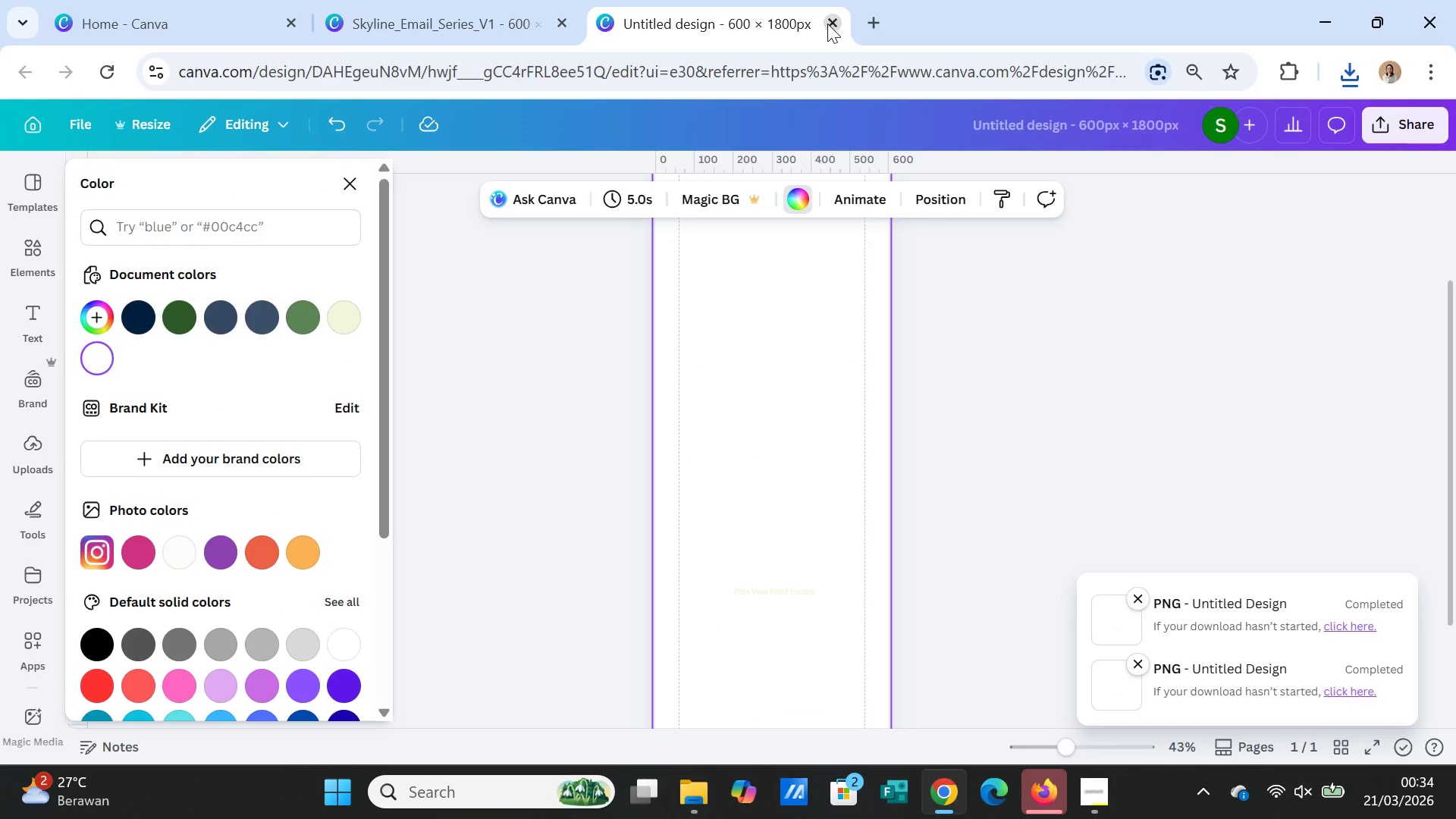 
left_click([827, 24])
 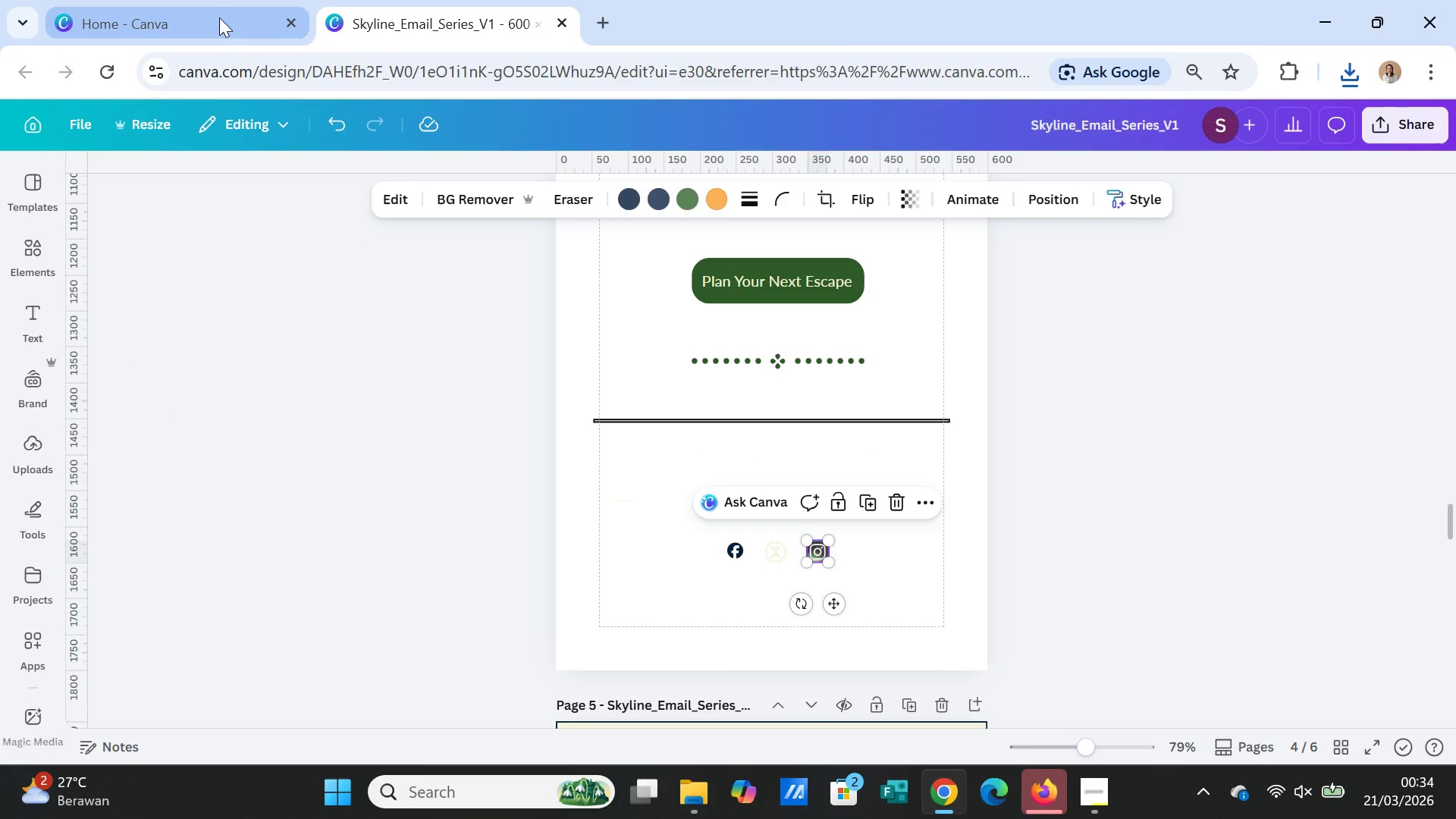 
left_click([219, 17])
 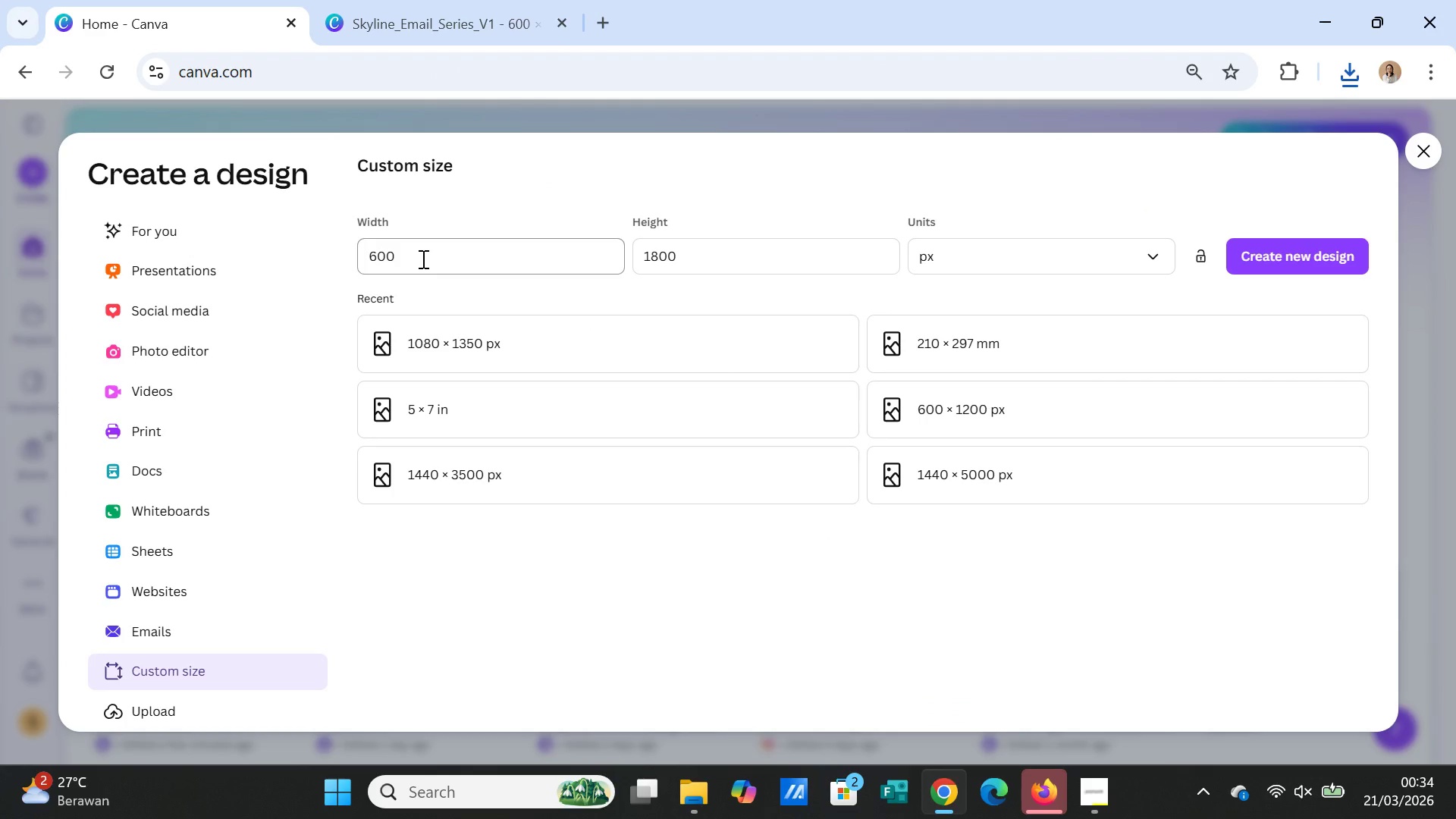 
double_click([422, 259])
 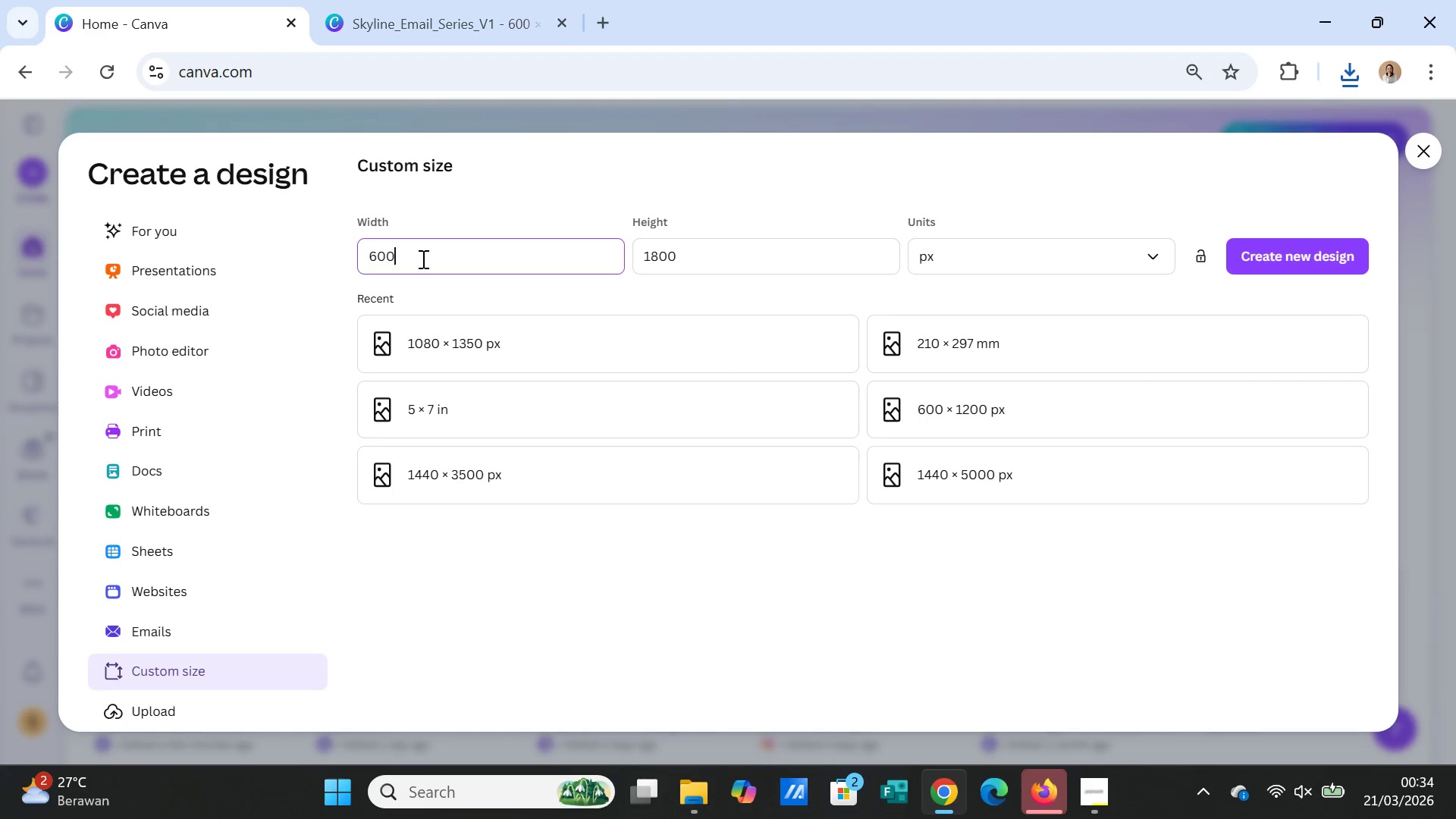 
triple_click([422, 259])
 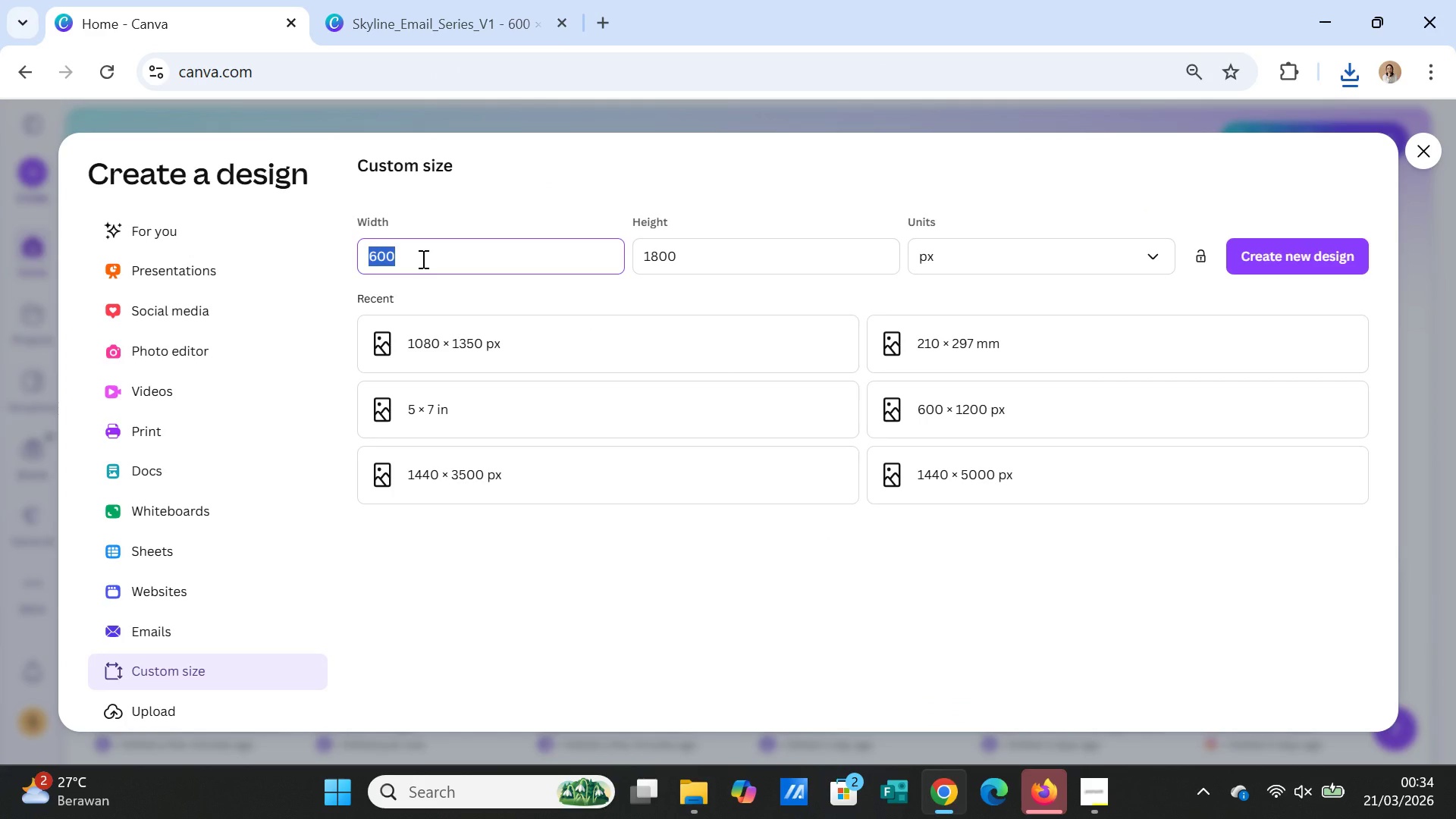 
triple_click([422, 259])
 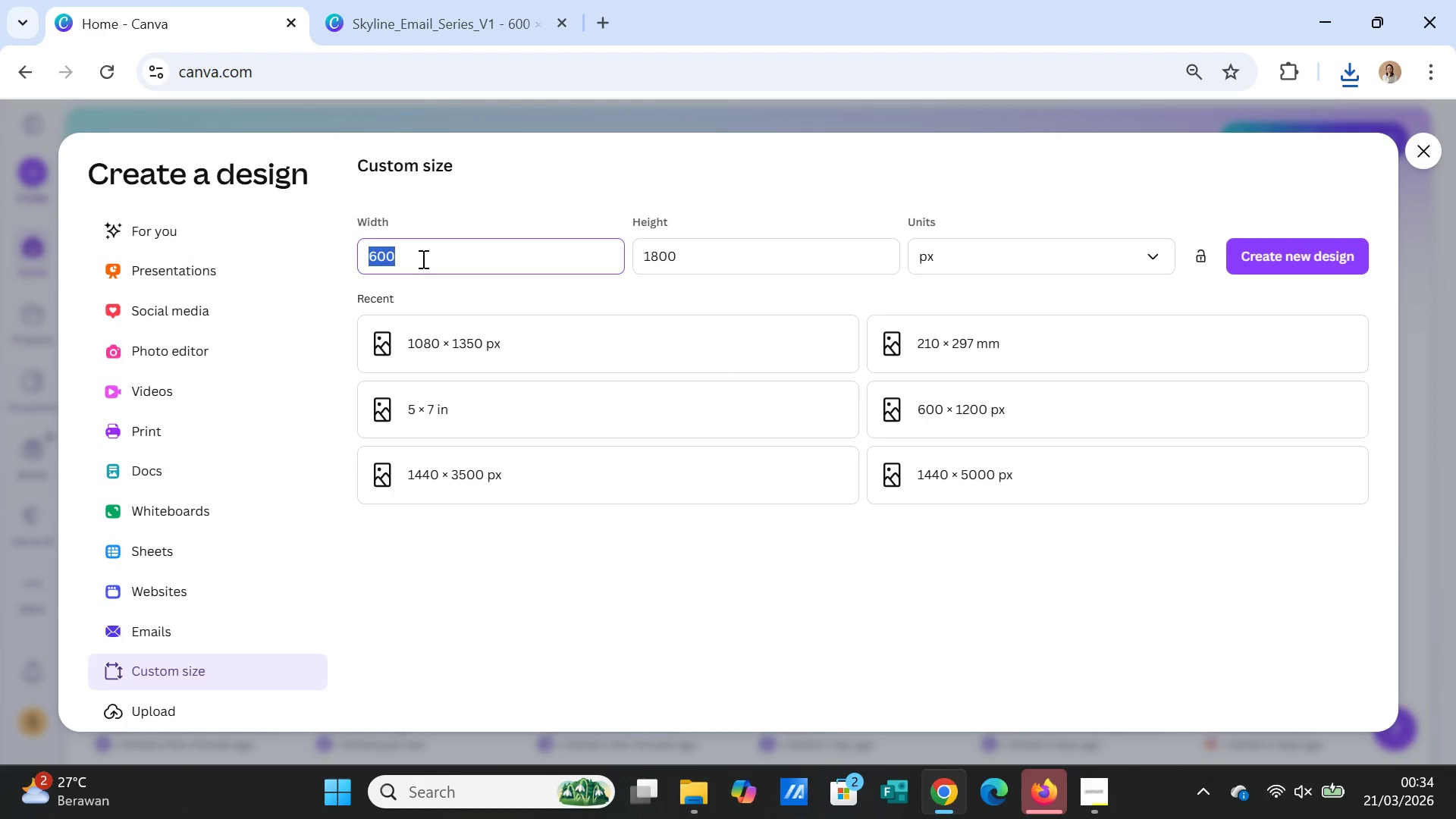 
type(500)
 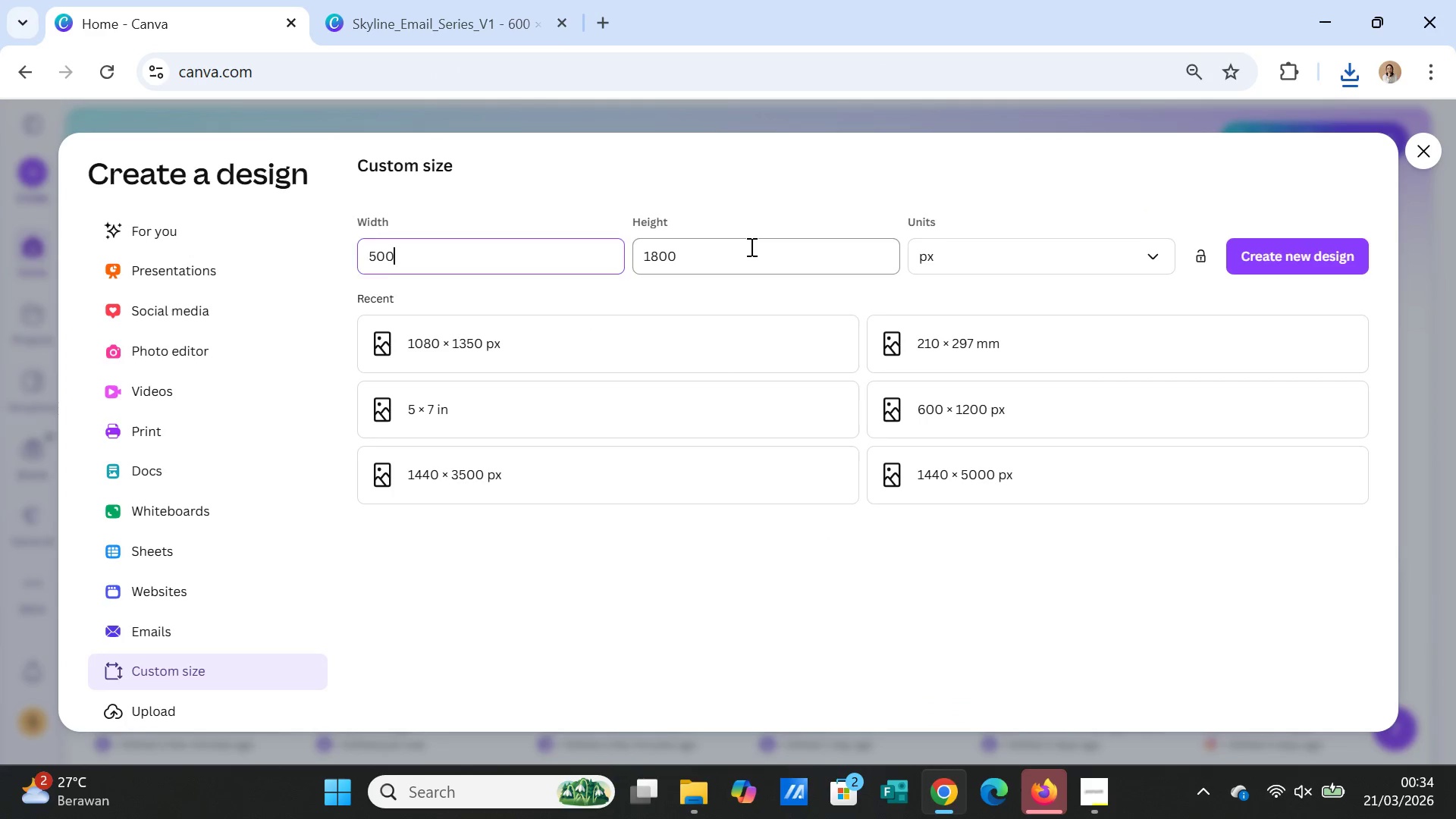 
left_click_drag(start_coordinate=[750, 246], to_coordinate=[601, 240])
 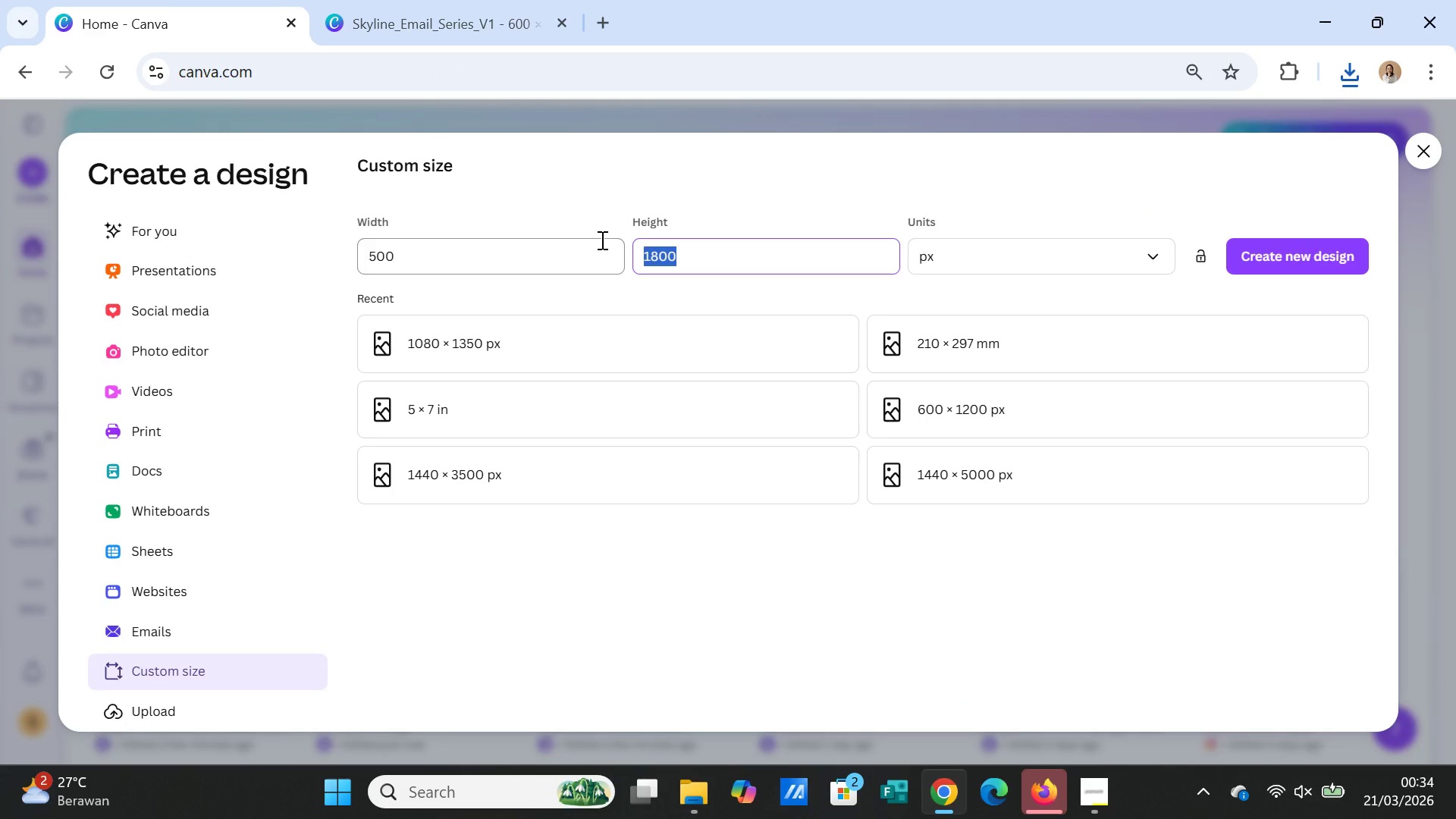 
type(500)
 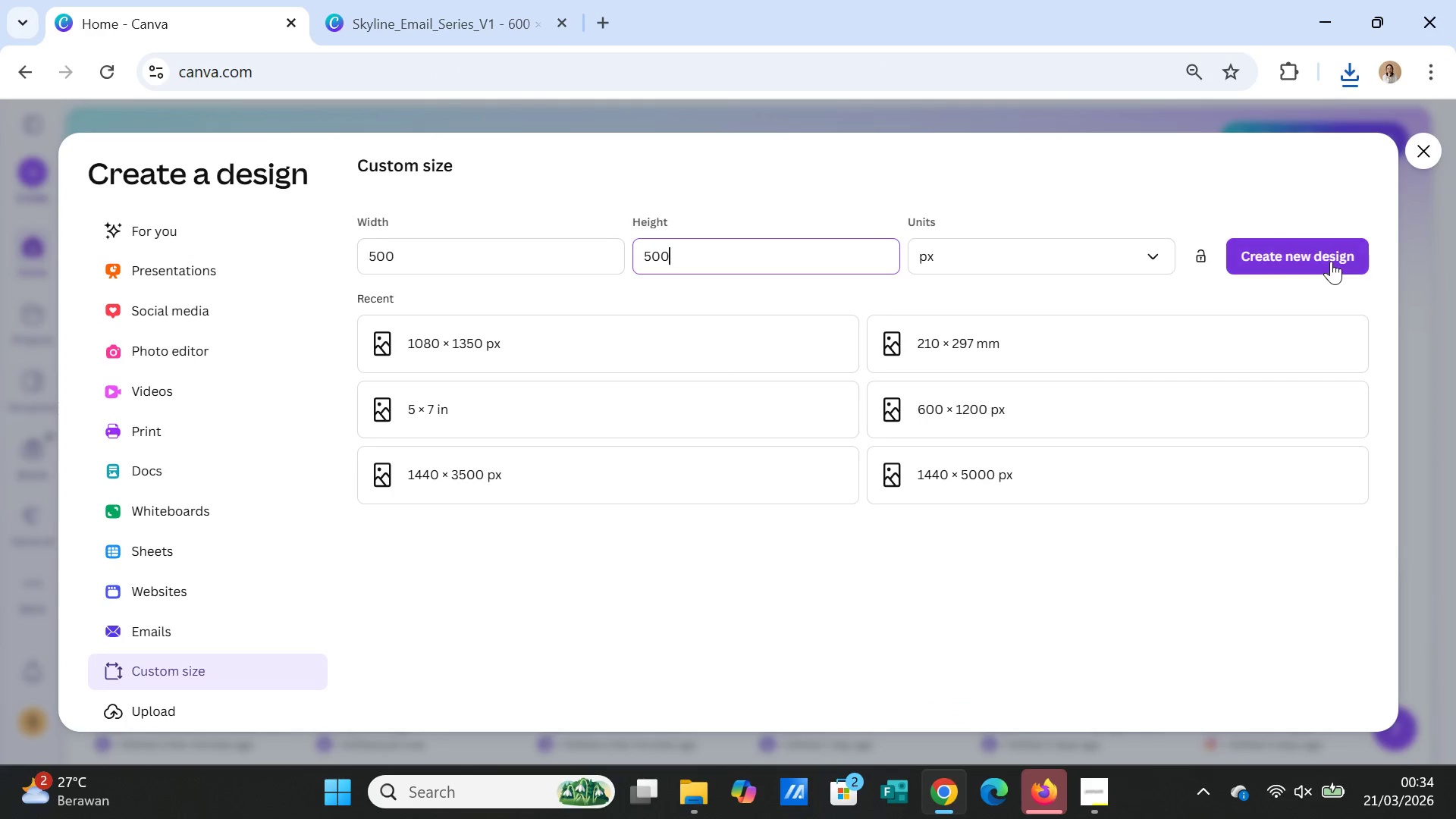 
left_click([1331, 261])
 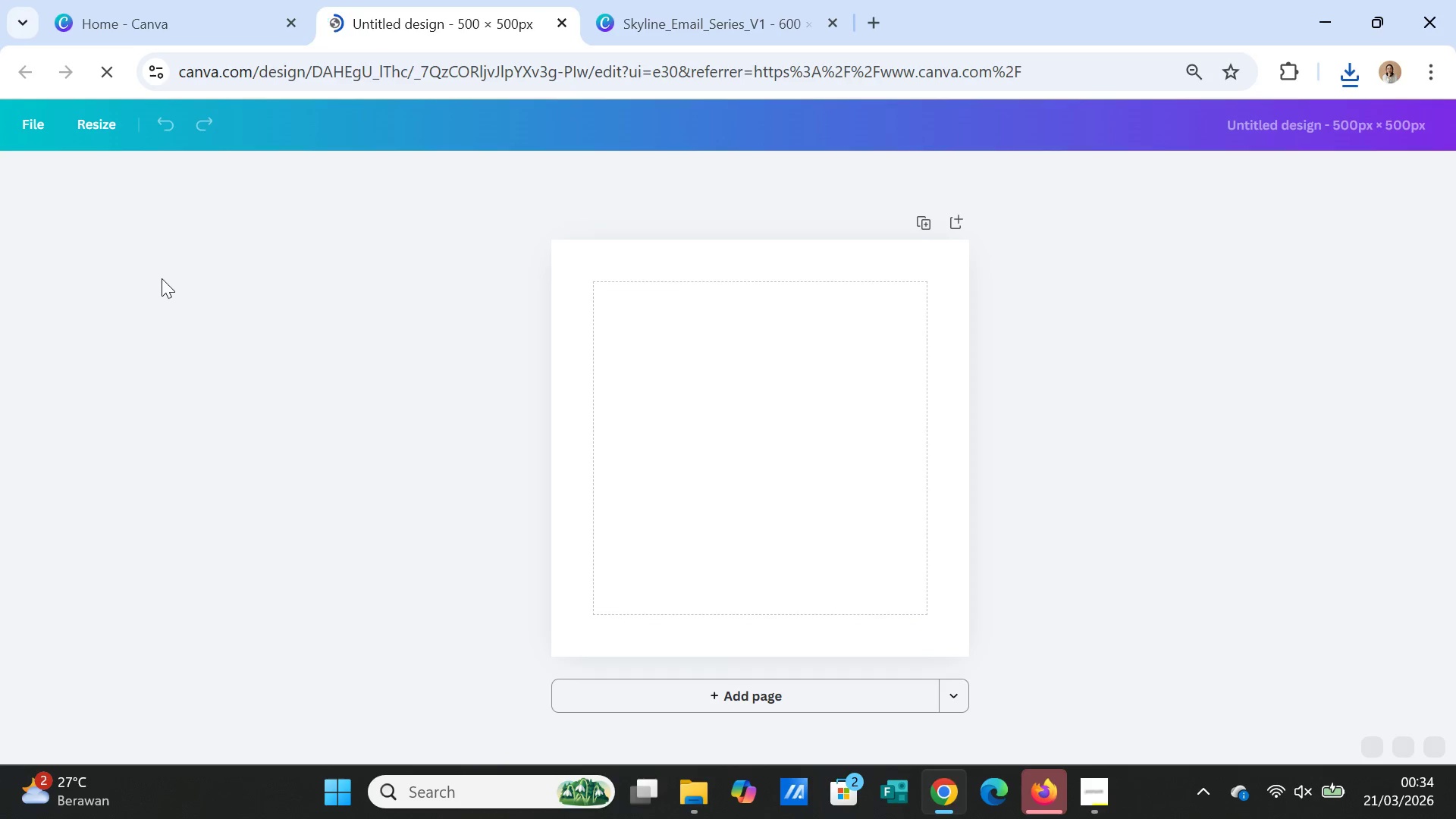 
wait(8.86)
 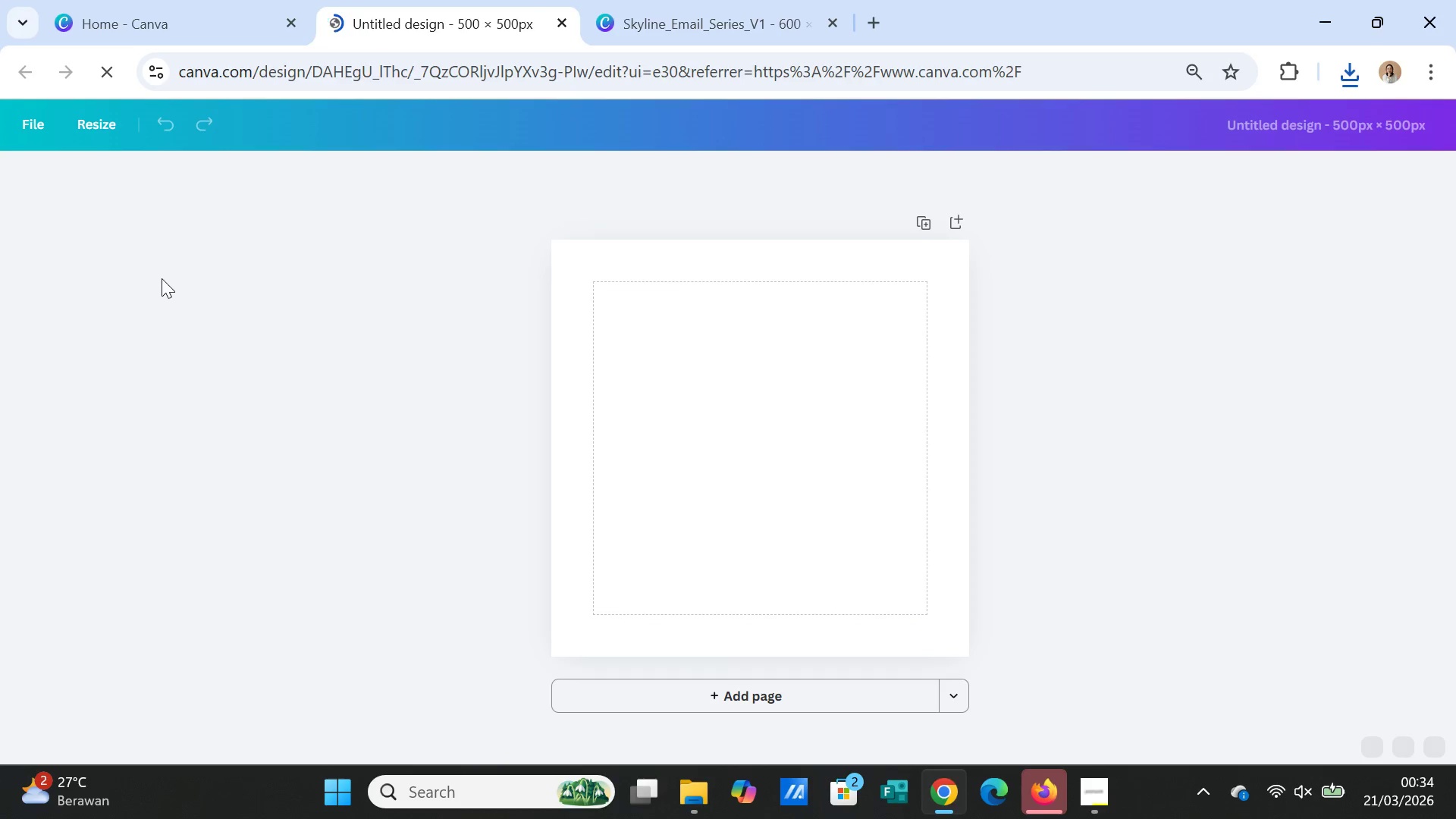 
left_click([41, 246])
 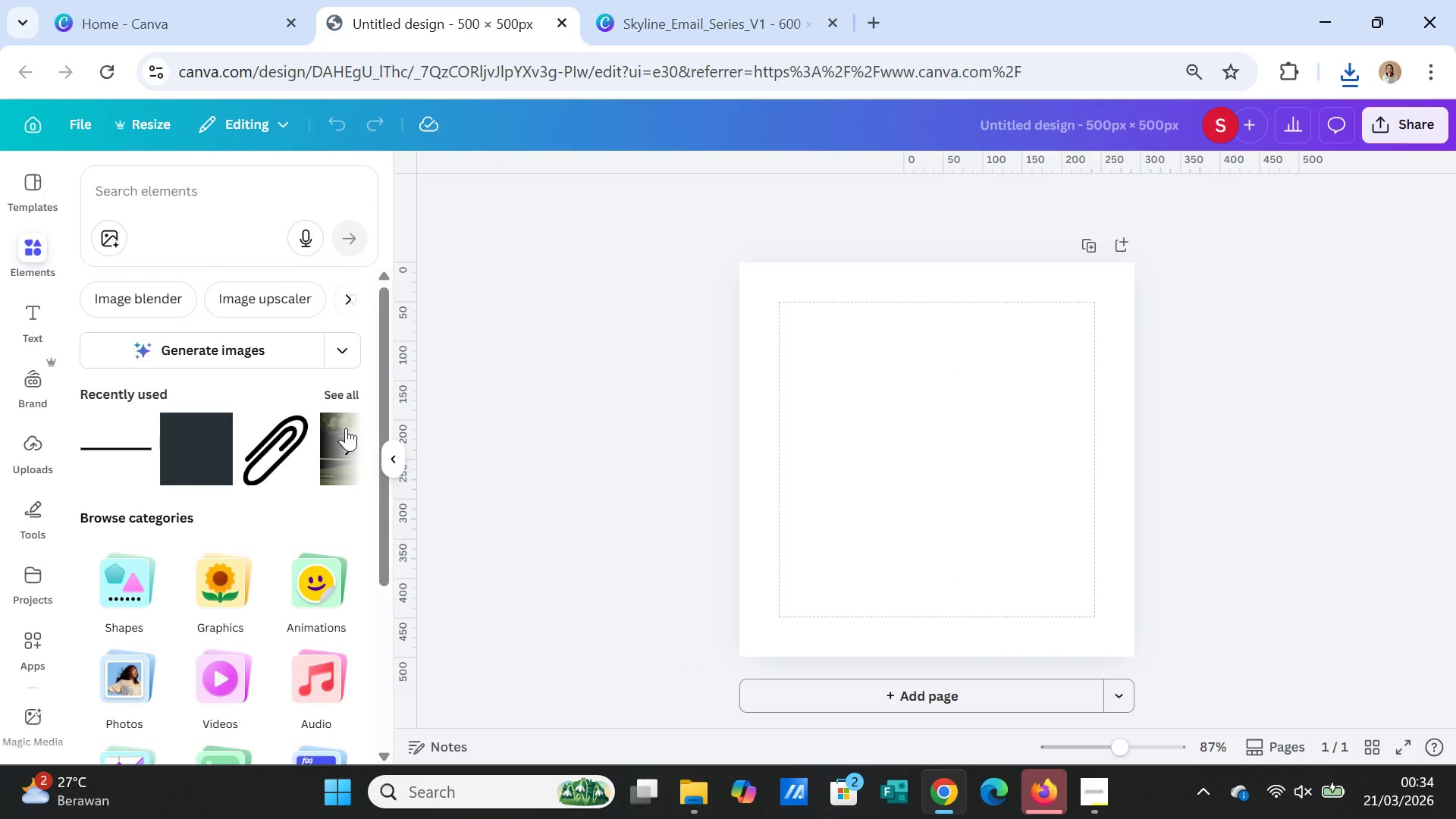 
left_click([331, 389])
 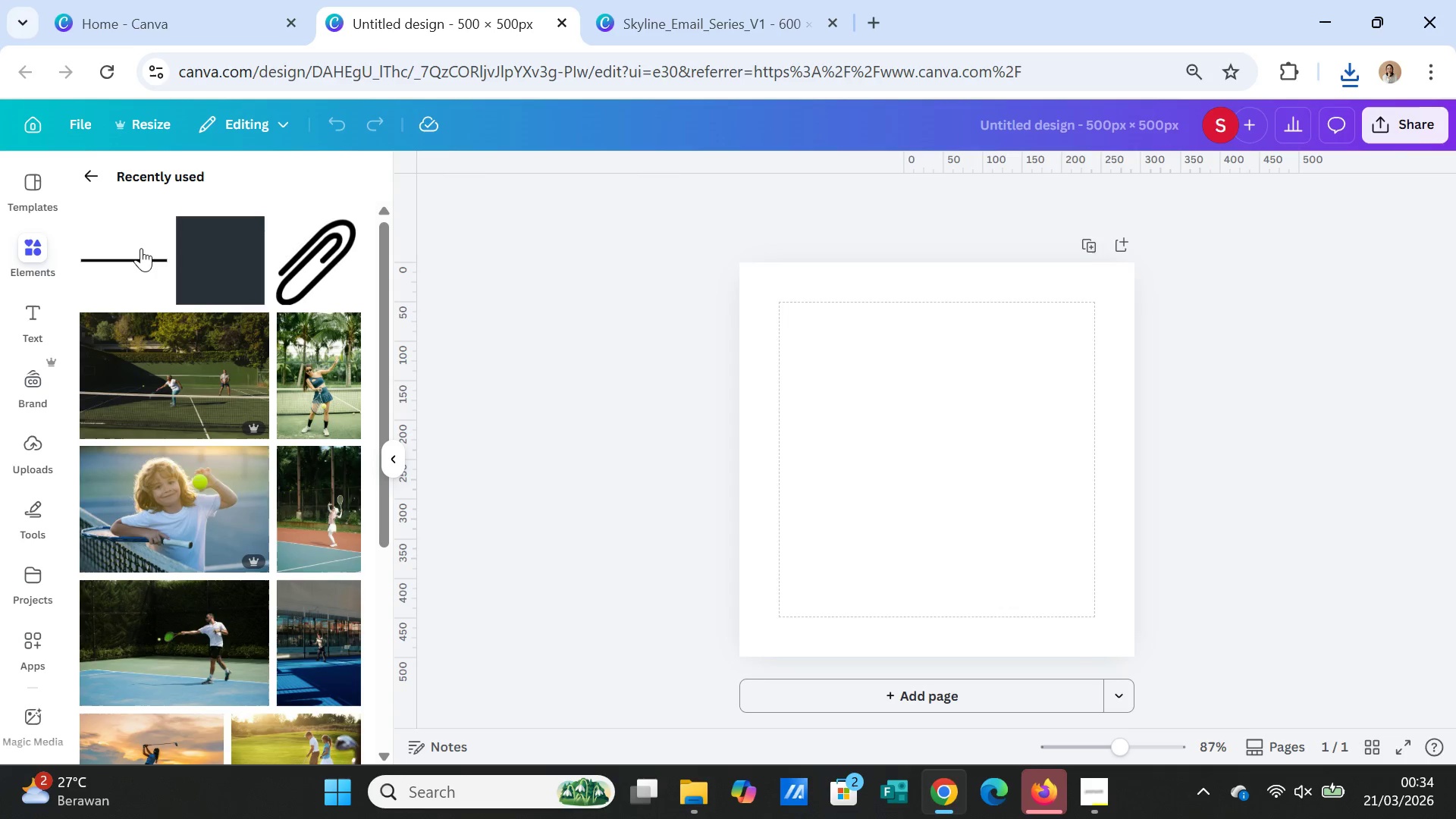 
left_click([136, 253])
 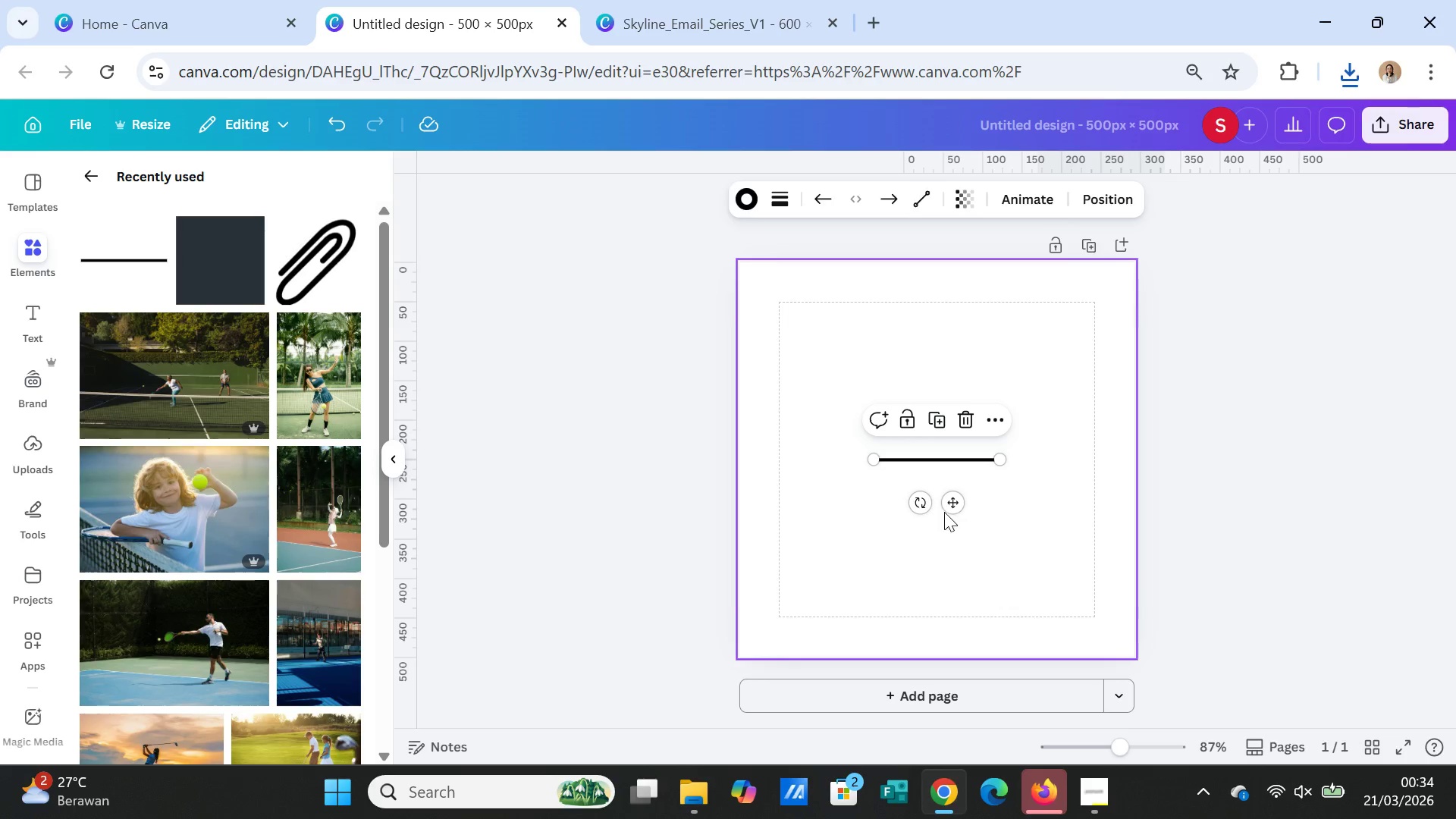 
left_click_drag(start_coordinate=[952, 501], to_coordinate=[943, 400])
 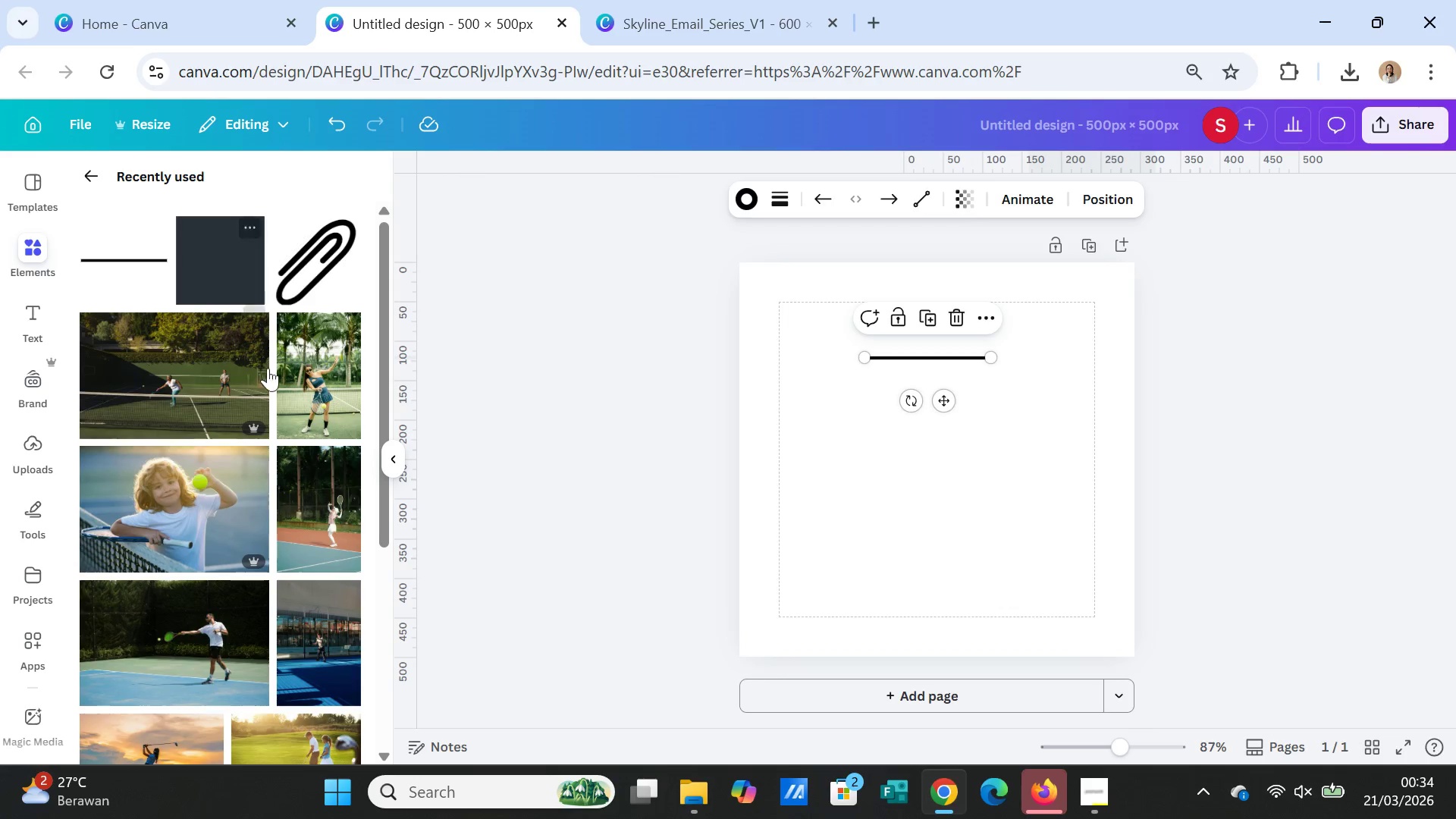 
scroll: coordinate [239, 591], scroll_direction: down, amount: 6.0
 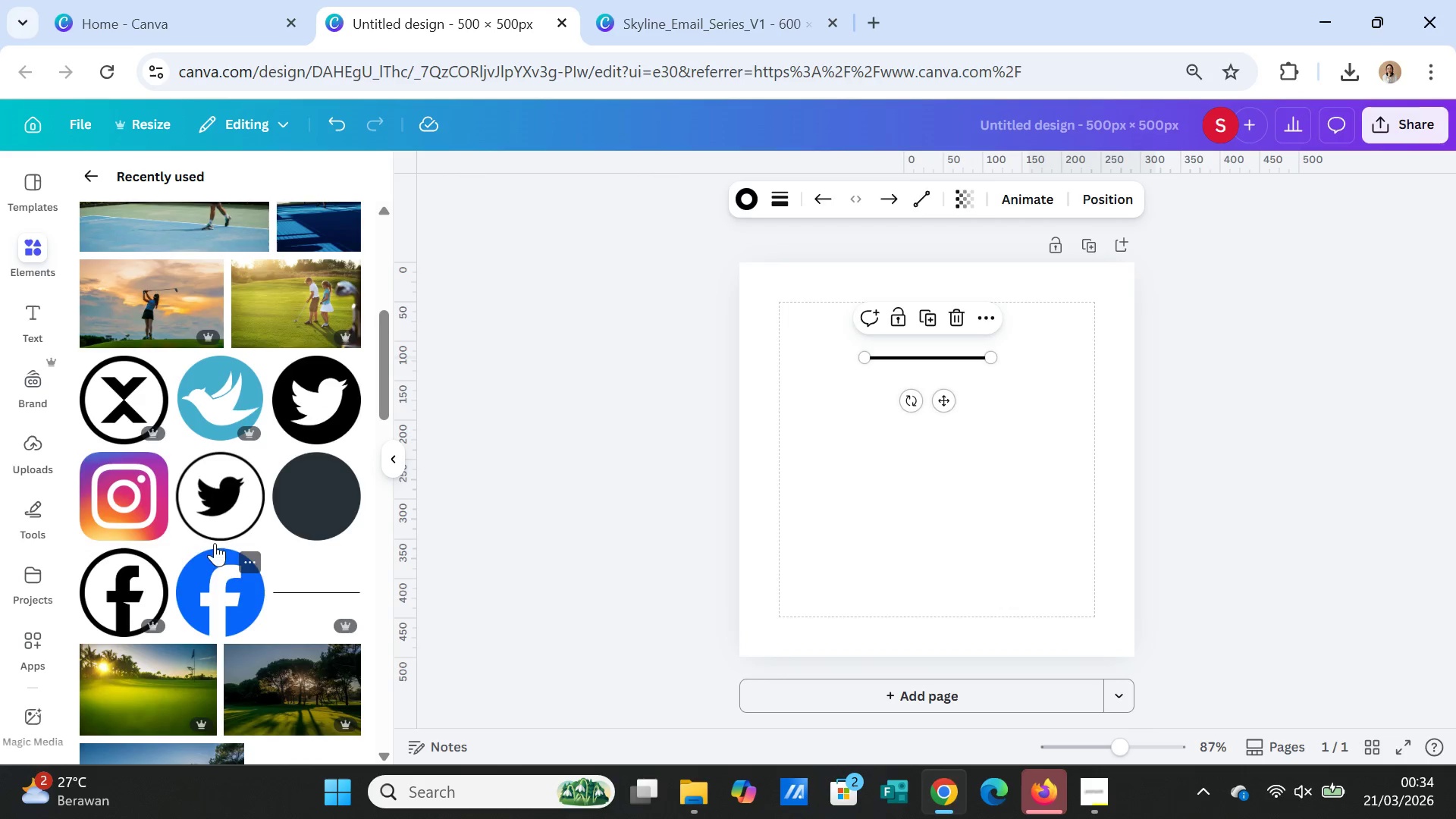 
left_click([217, 503])
 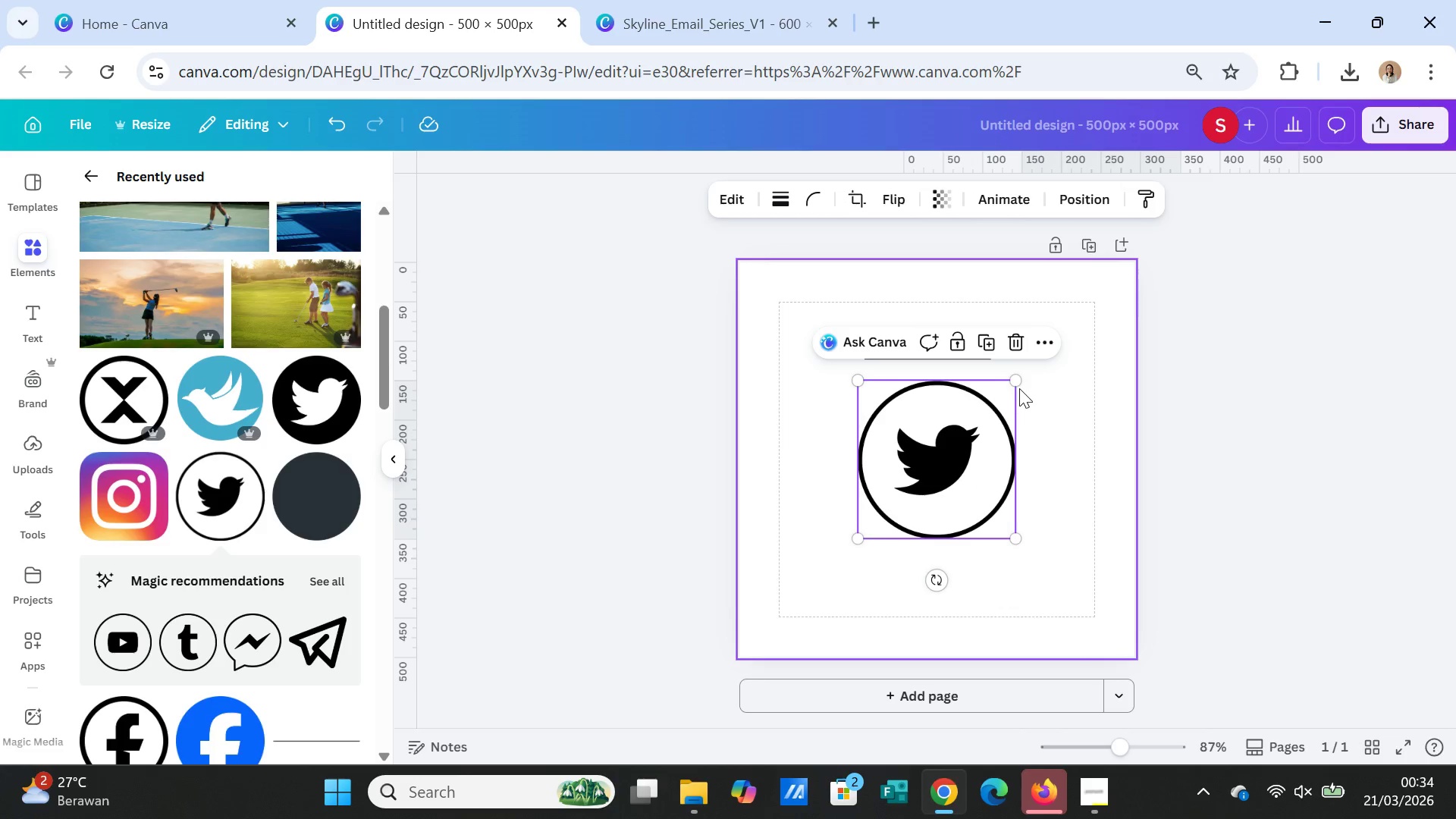 
left_click_drag(start_coordinate=[1016, 378], to_coordinate=[908, 504])
 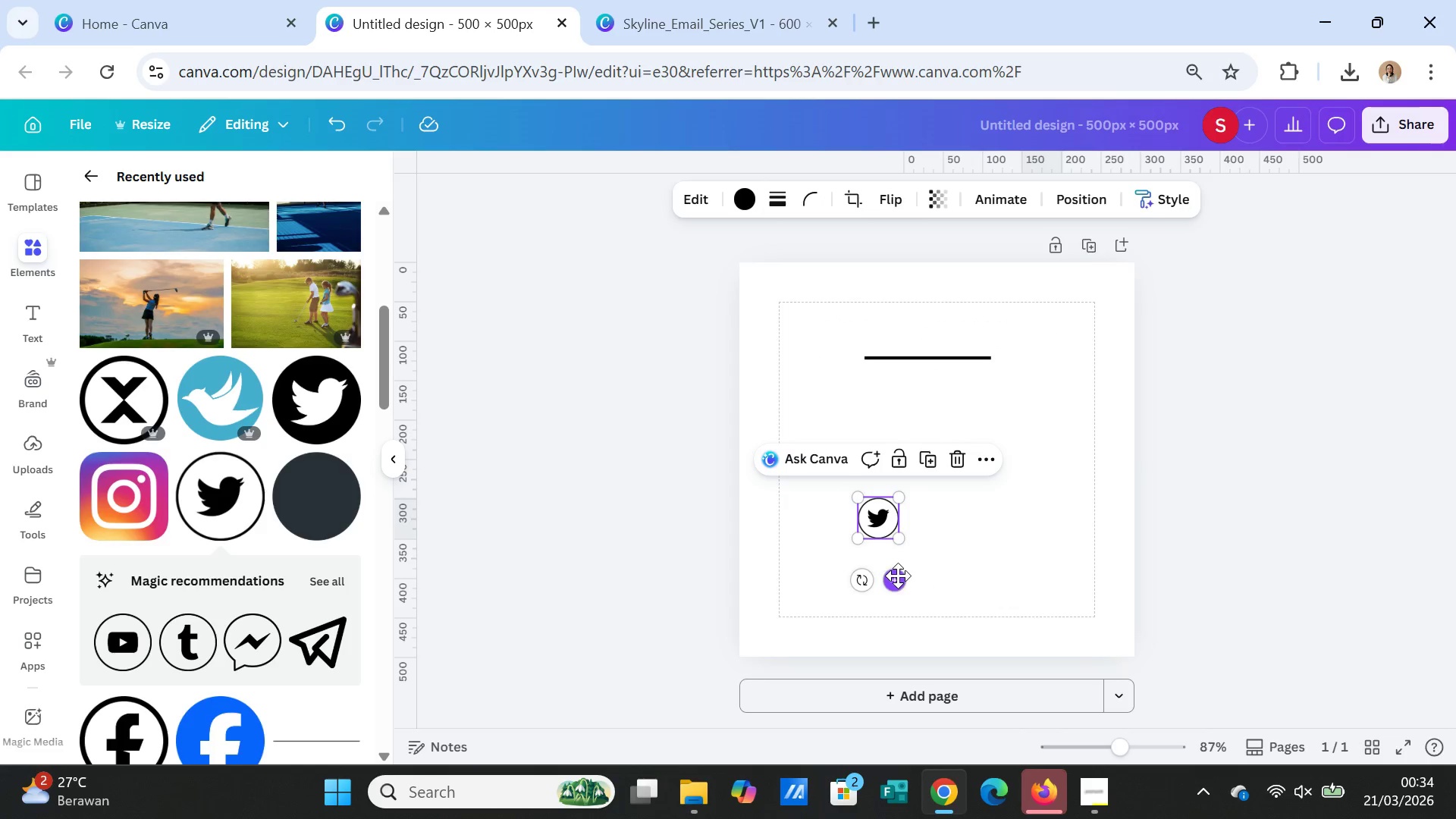 
left_click_drag(start_coordinate=[898, 576], to_coordinate=[862, 462])
 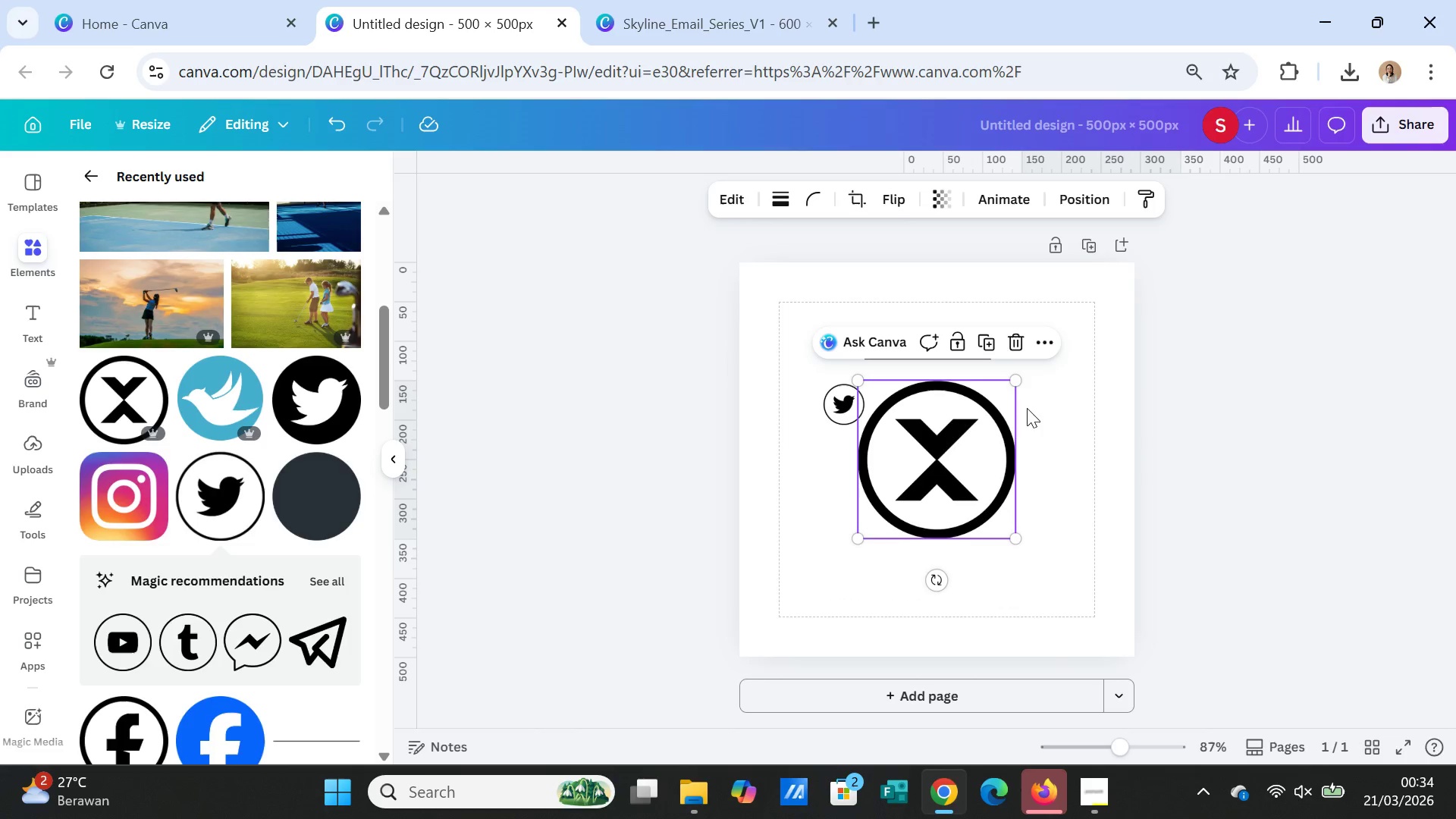 
left_click_drag(start_coordinate=[1018, 378], to_coordinate=[905, 500])
 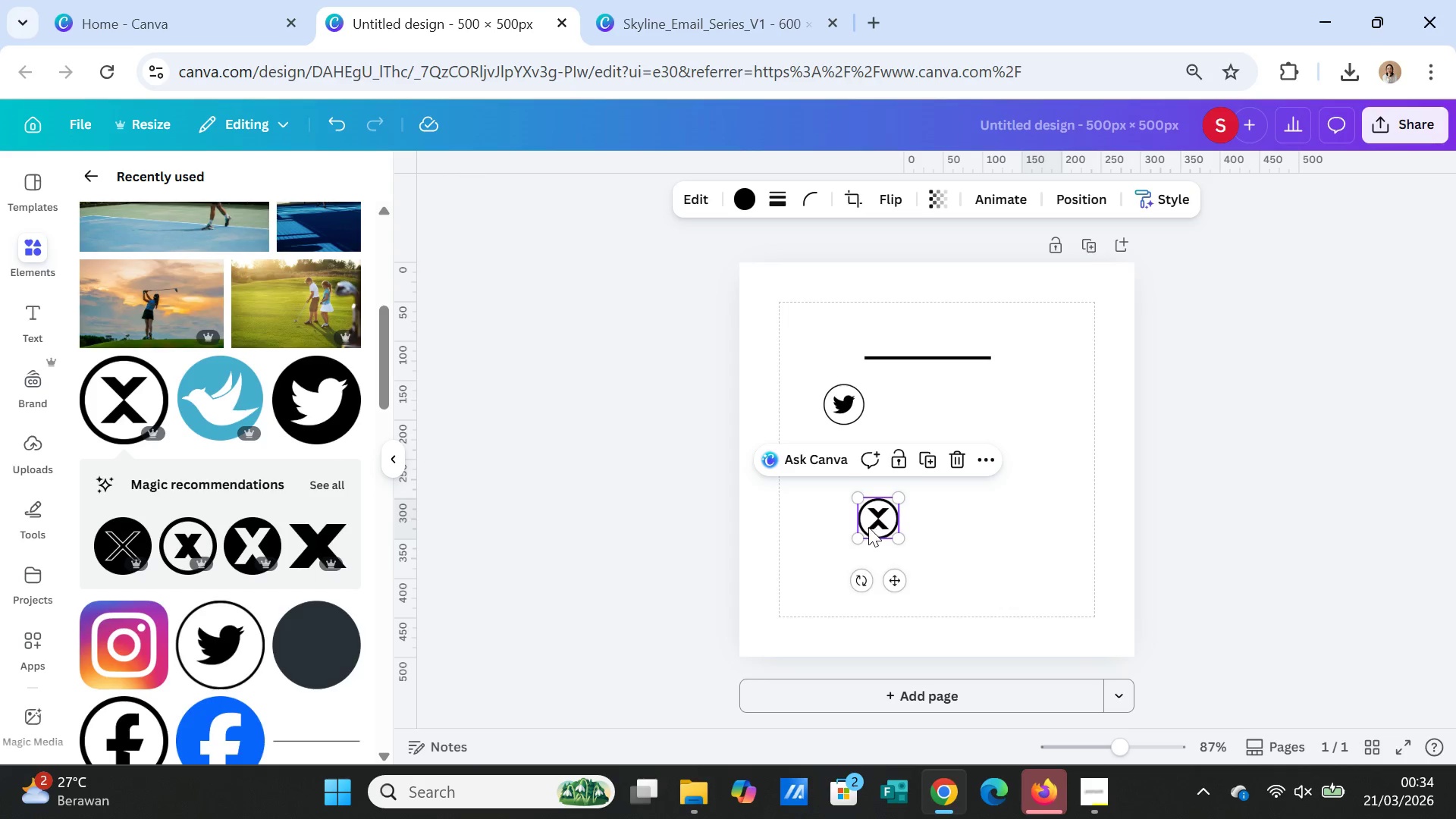 
left_click_drag(start_coordinate=[869, 527], to_coordinate=[917, 415])
 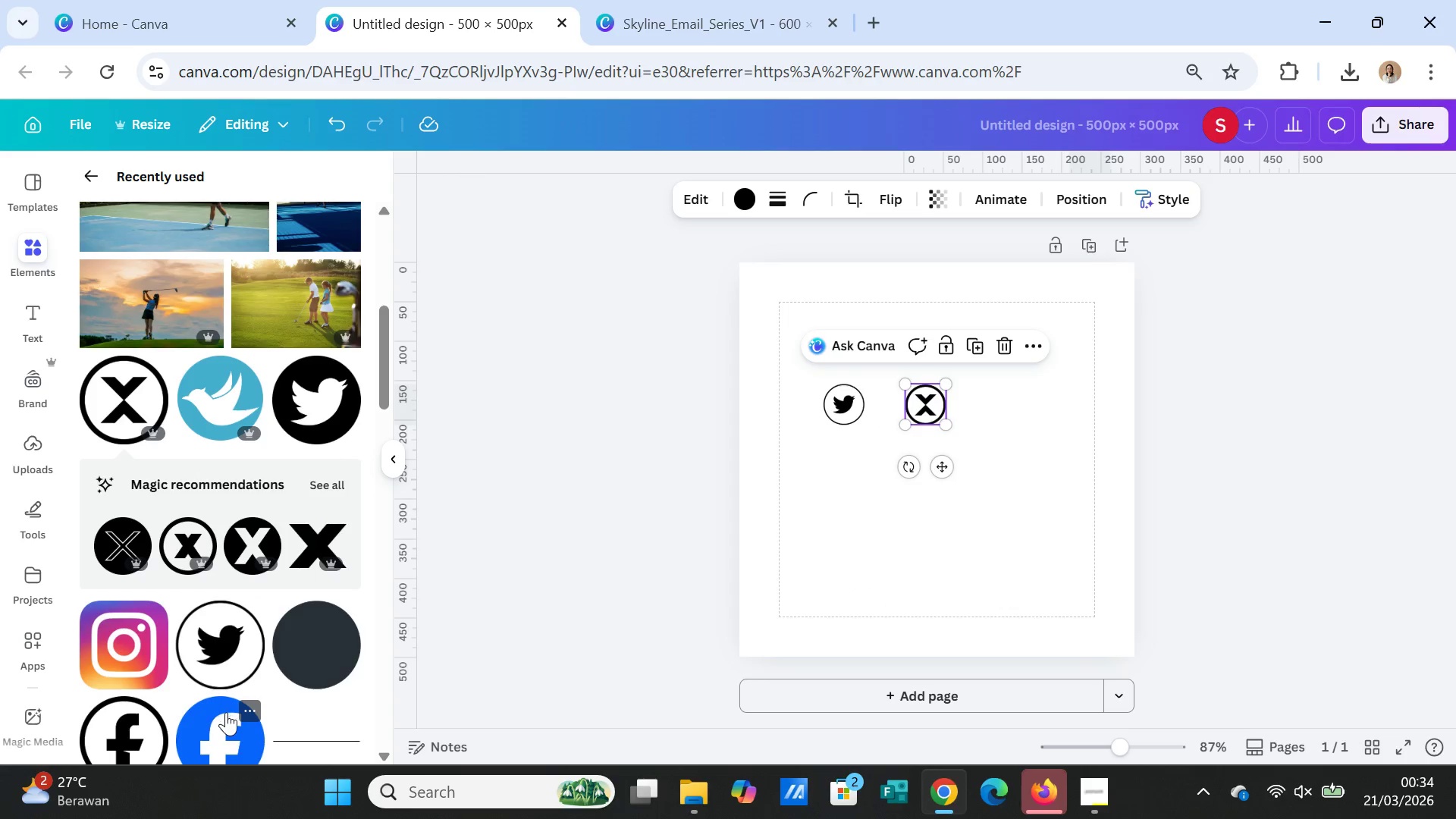 
wait(6.11)
 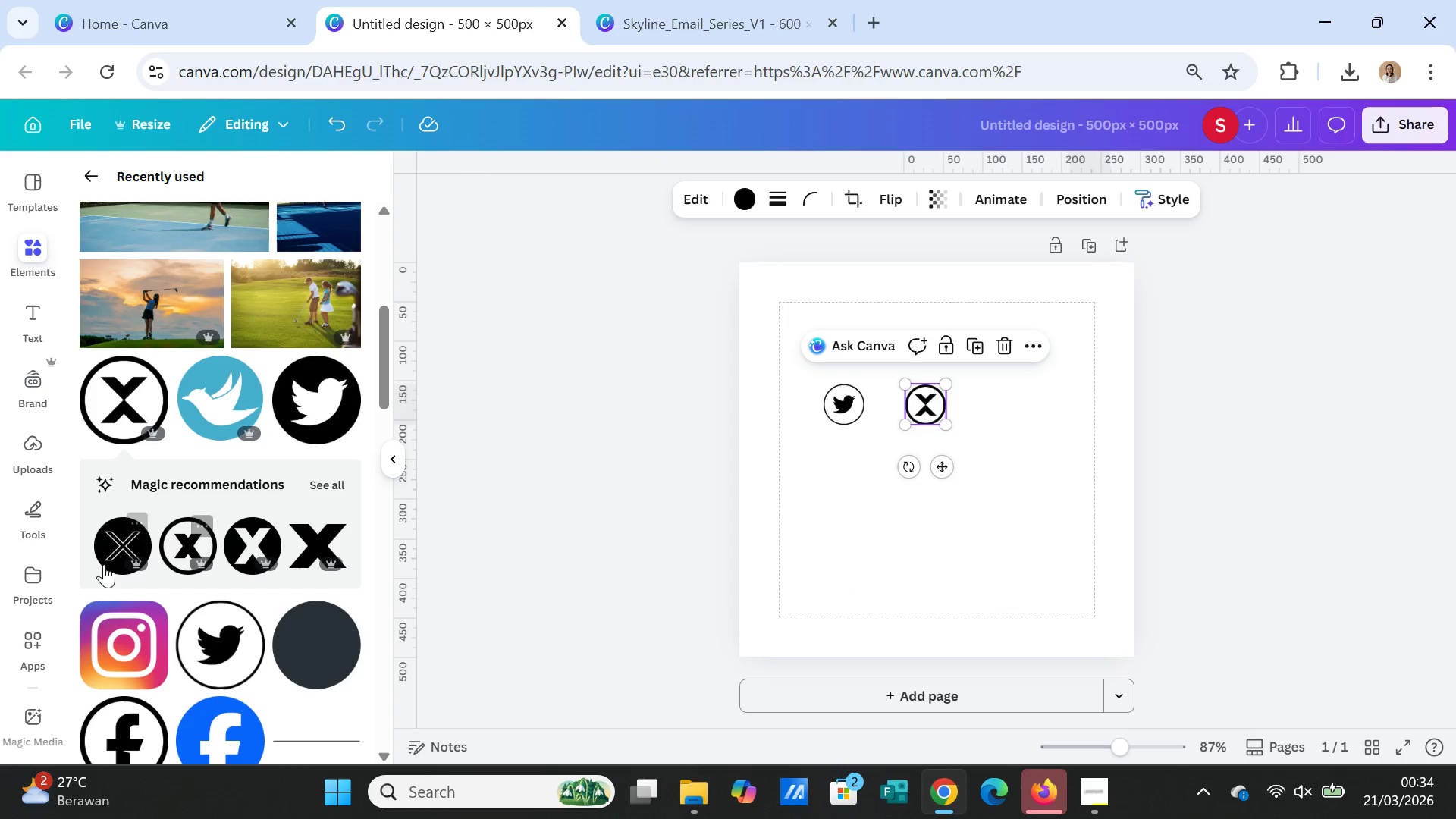 
left_click_drag(start_coordinate=[1018, 375], to_coordinate=[898, 495])
 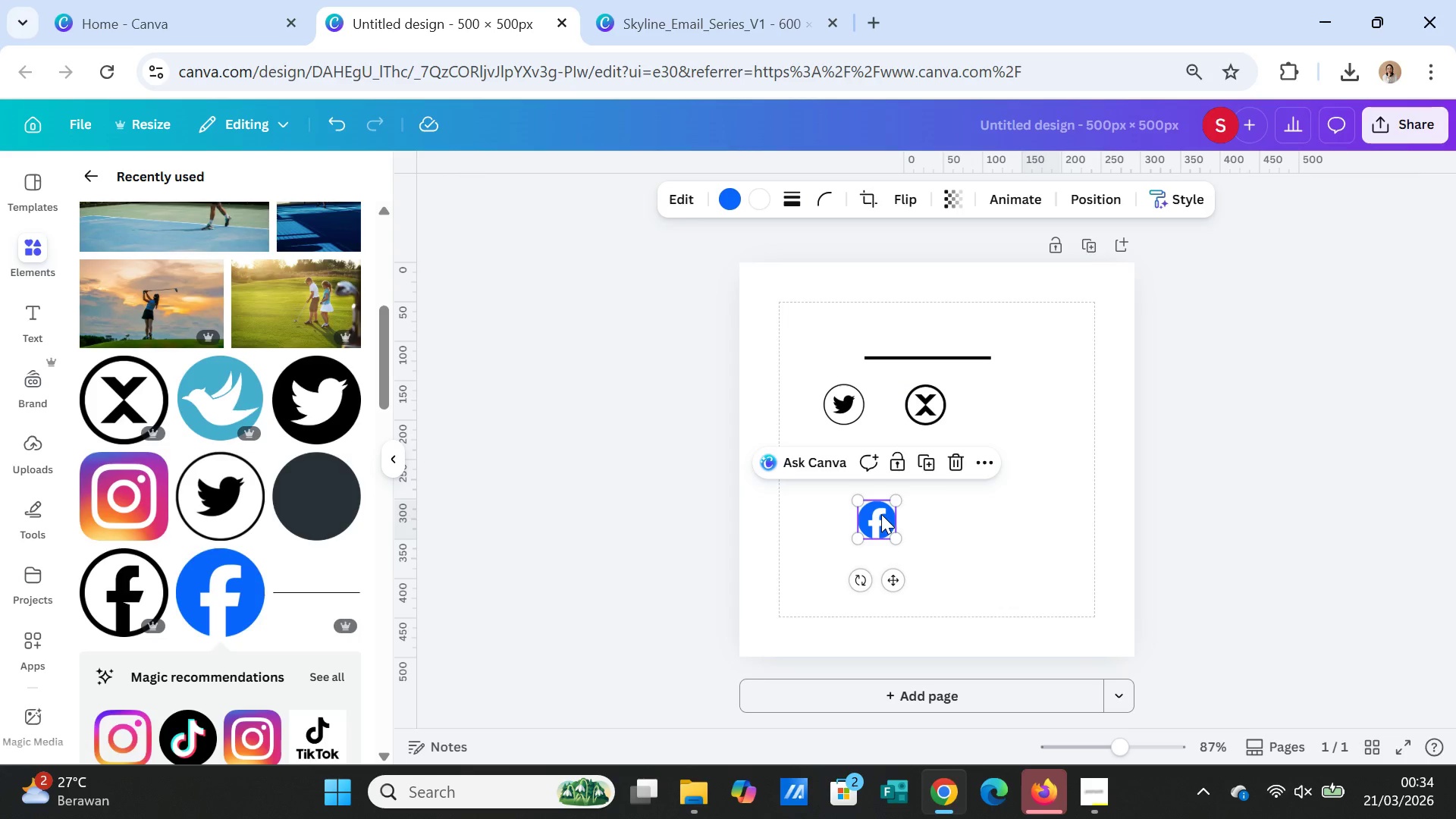 
left_click_drag(start_coordinate=[881, 514], to_coordinate=[1009, 404])
 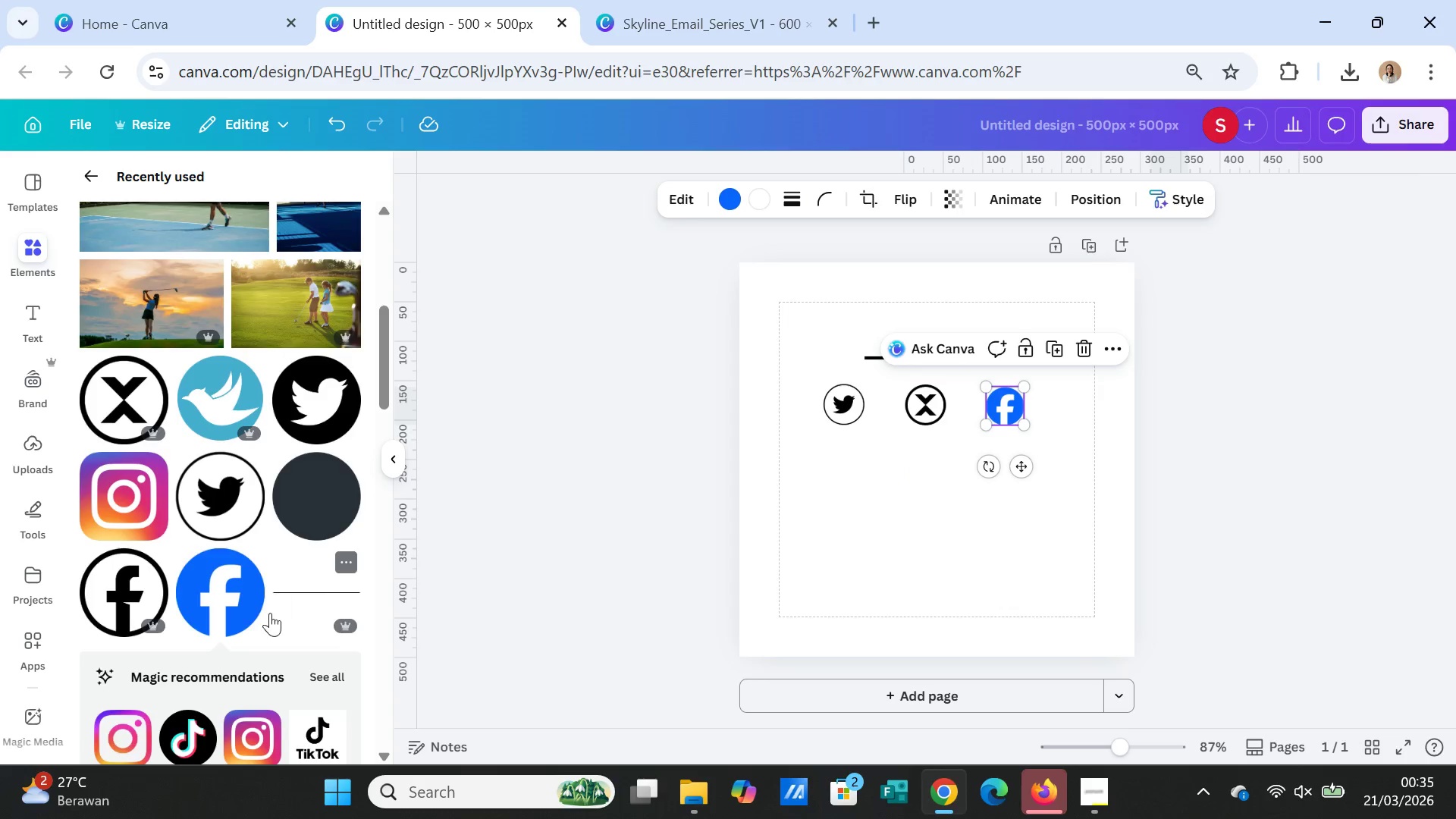 
scroll: coordinate [273, 616], scroll_direction: down, amount: 5.0
 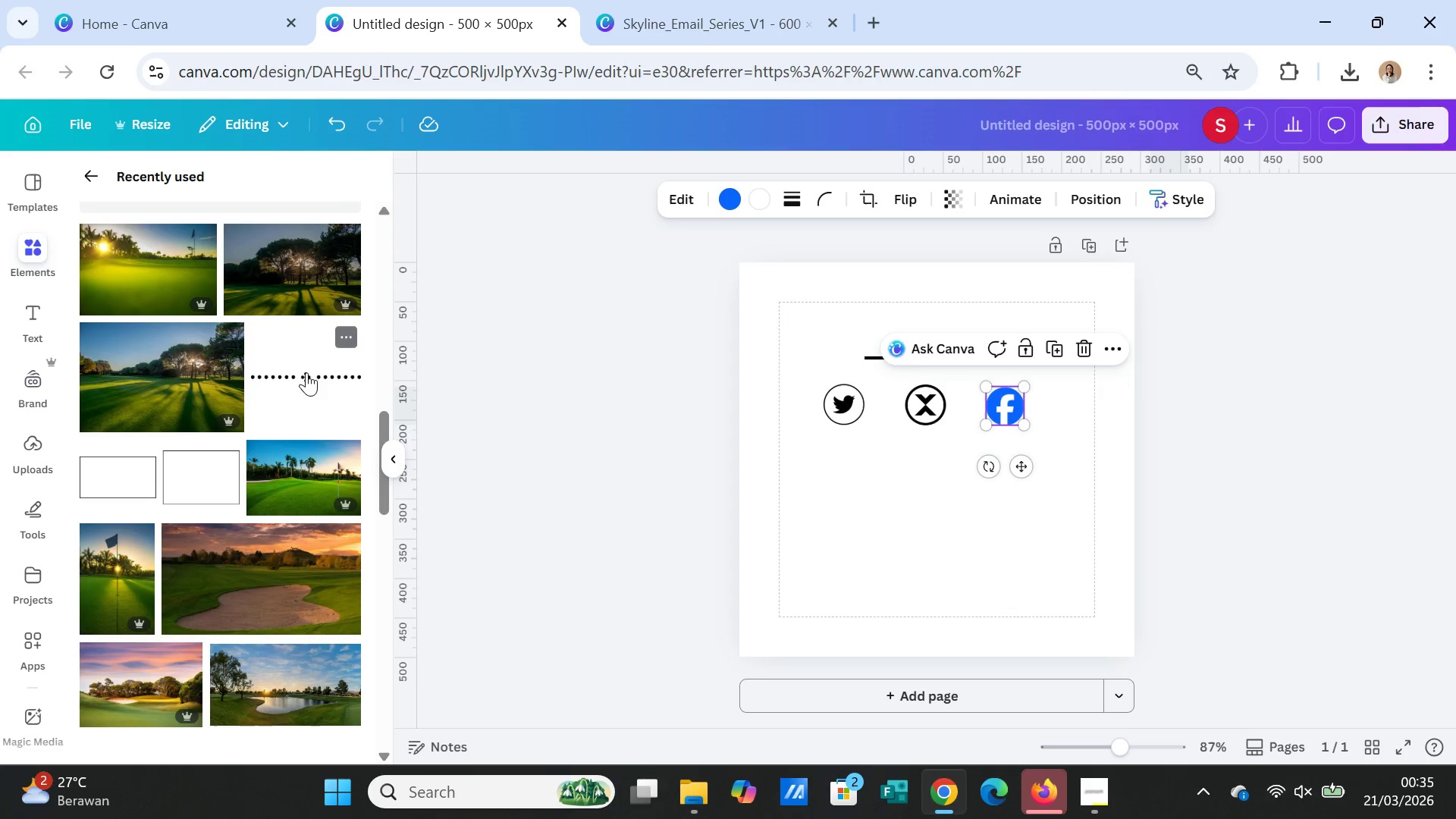 
left_click([306, 369])
 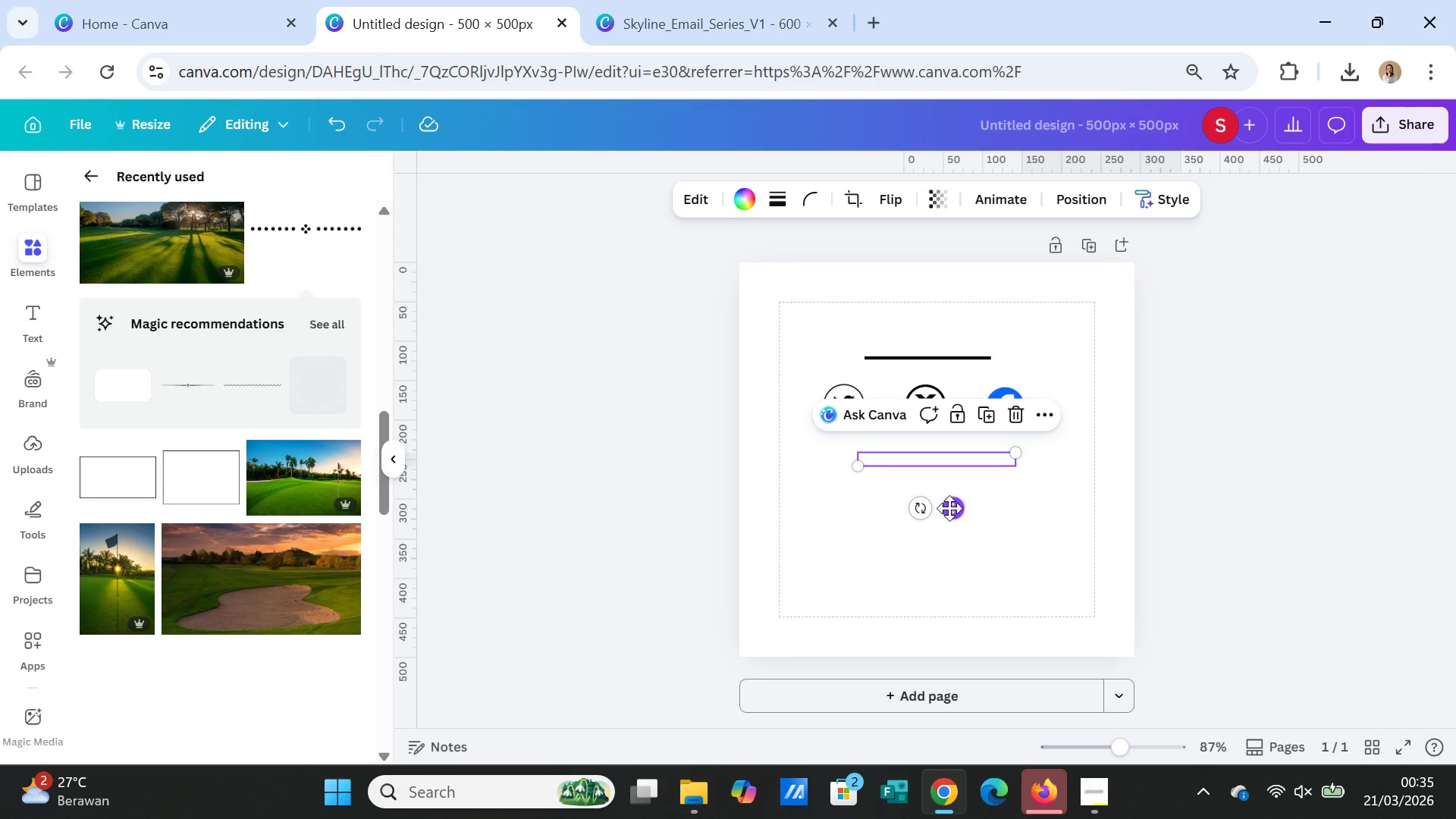 
left_click([1029, 506])
 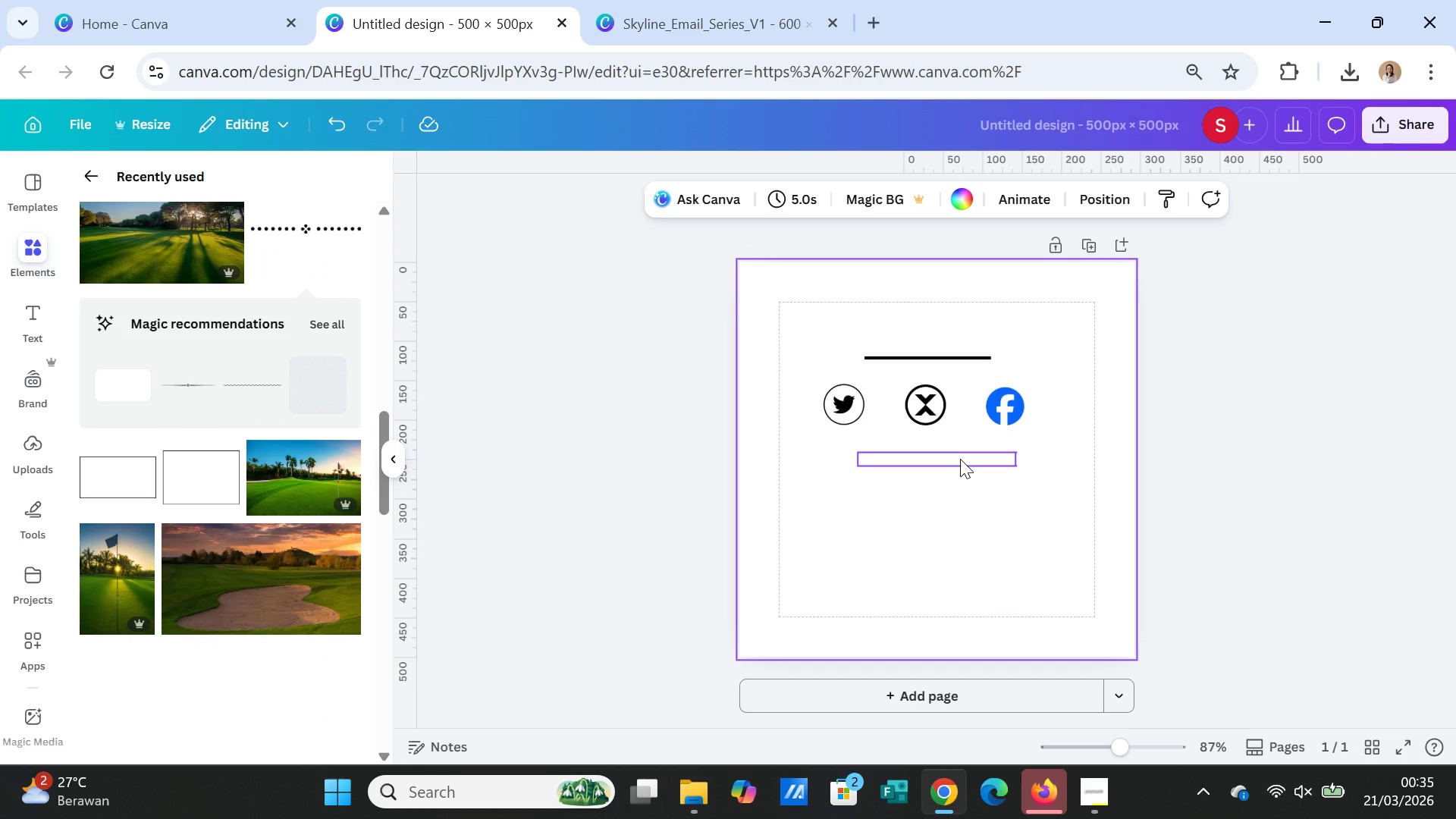 
left_click([960, 459])
 